 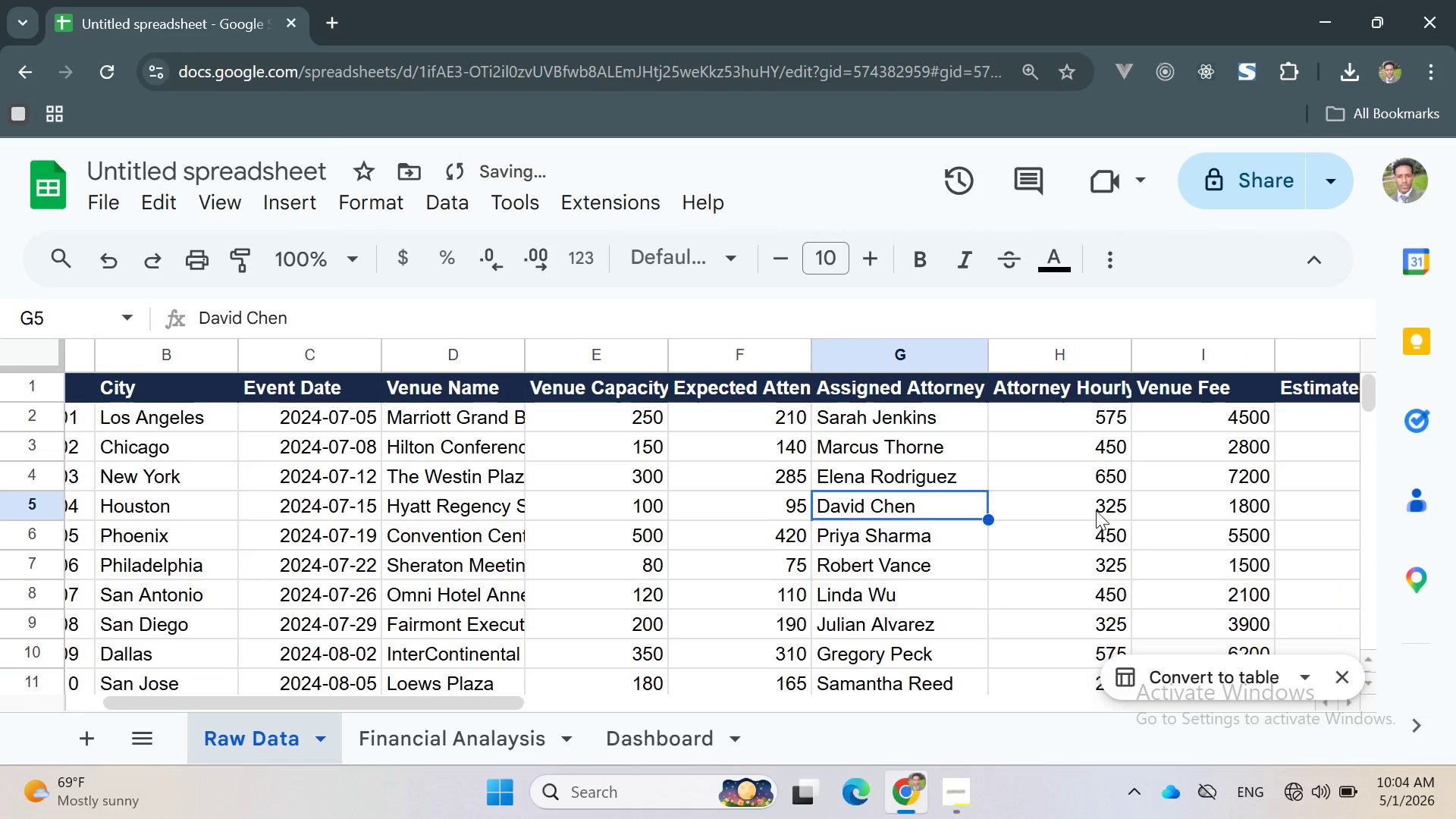 
double_click([18, 388])
 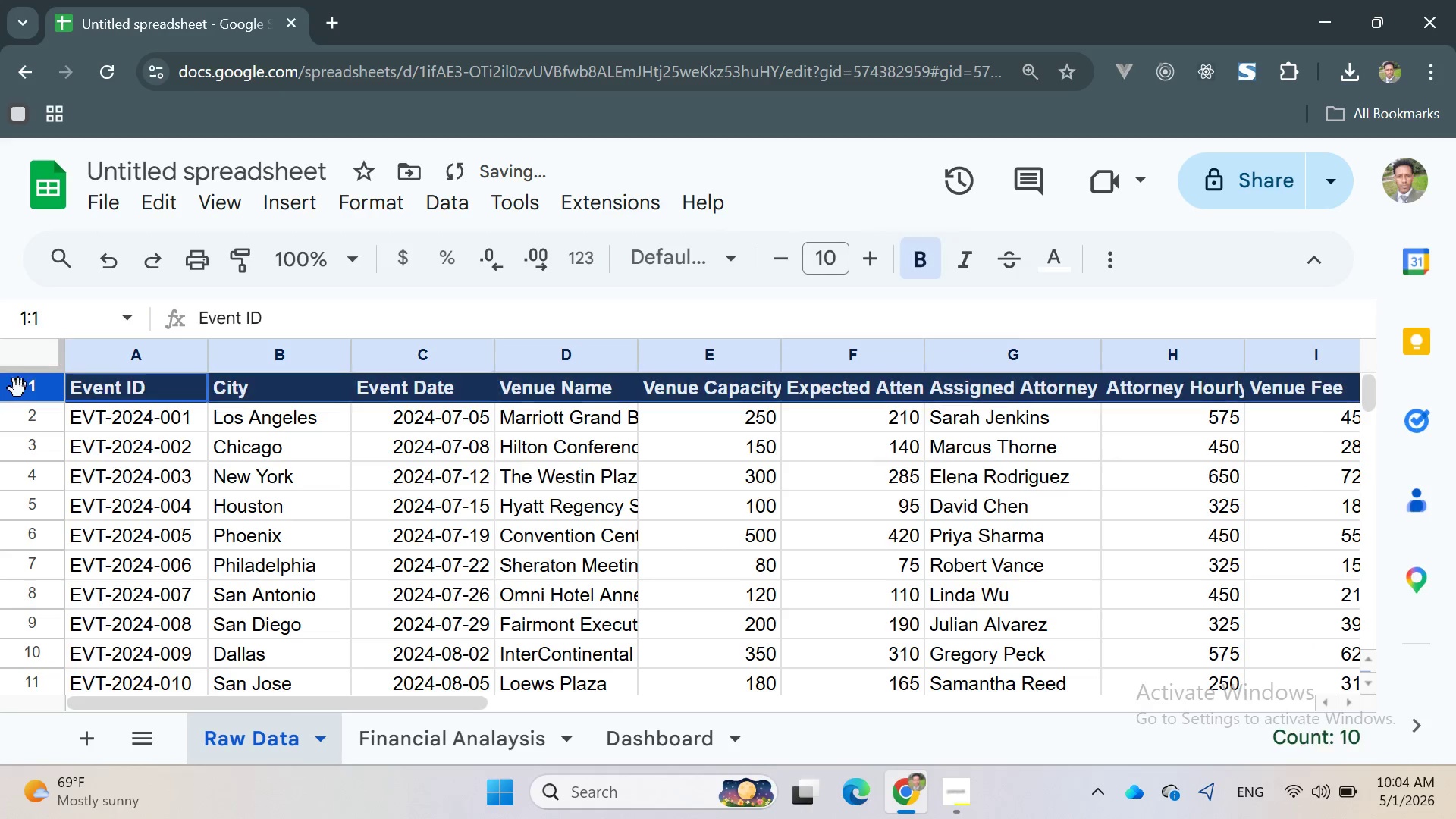 
triple_click([18, 388])
 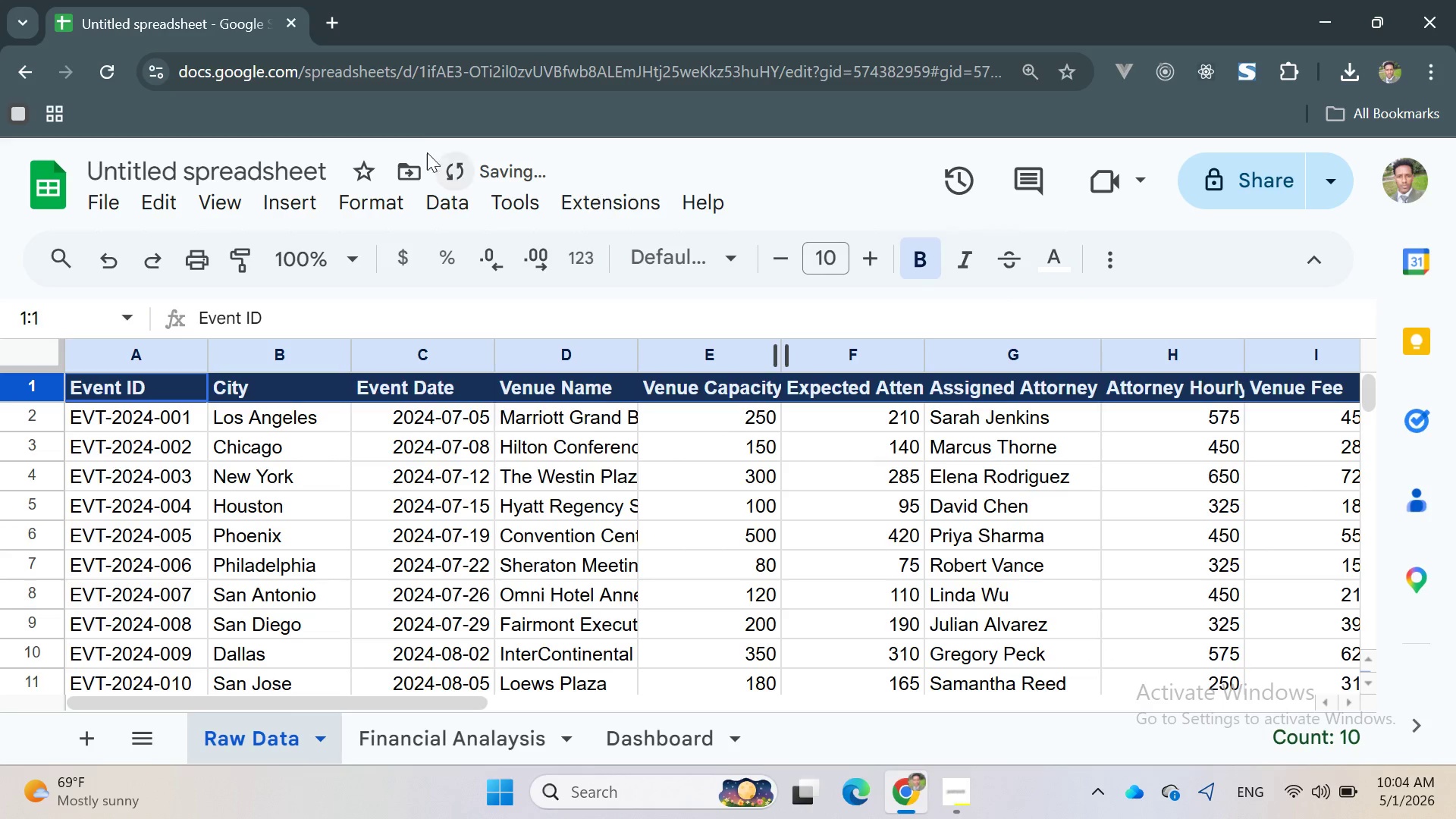 
left_click([222, 208])
 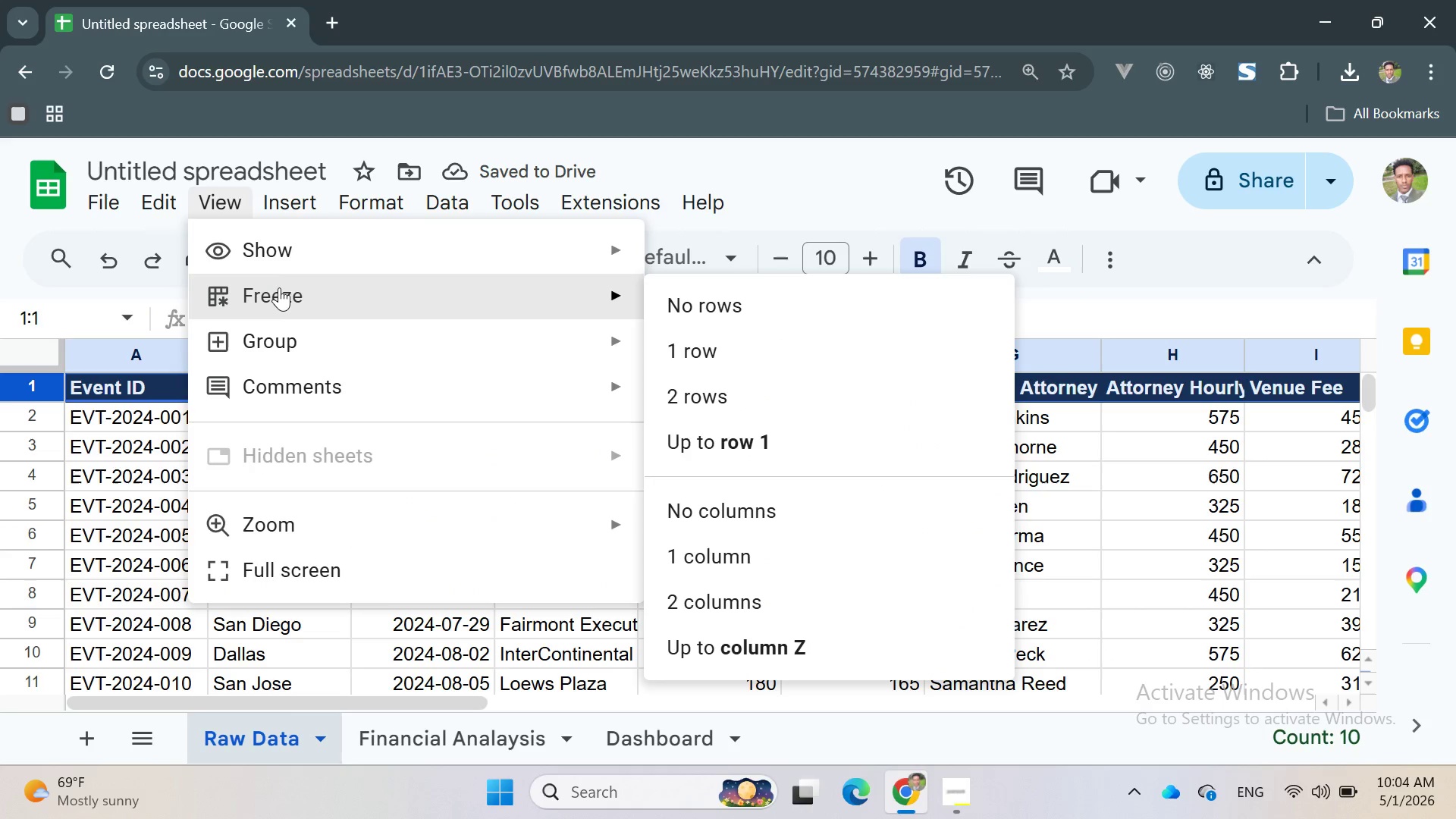 
left_click([282, 293])
 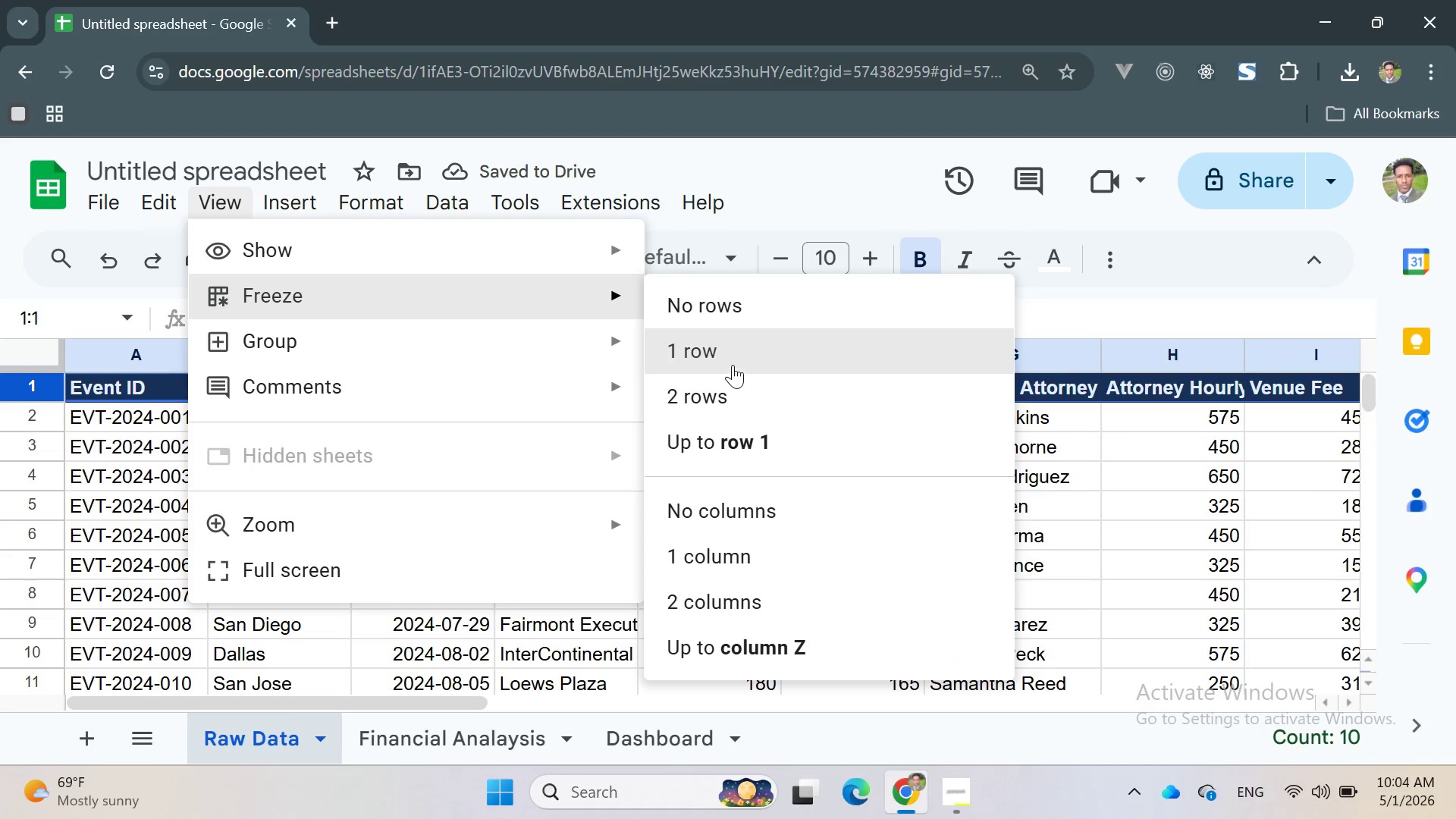 
left_click([720, 357])
 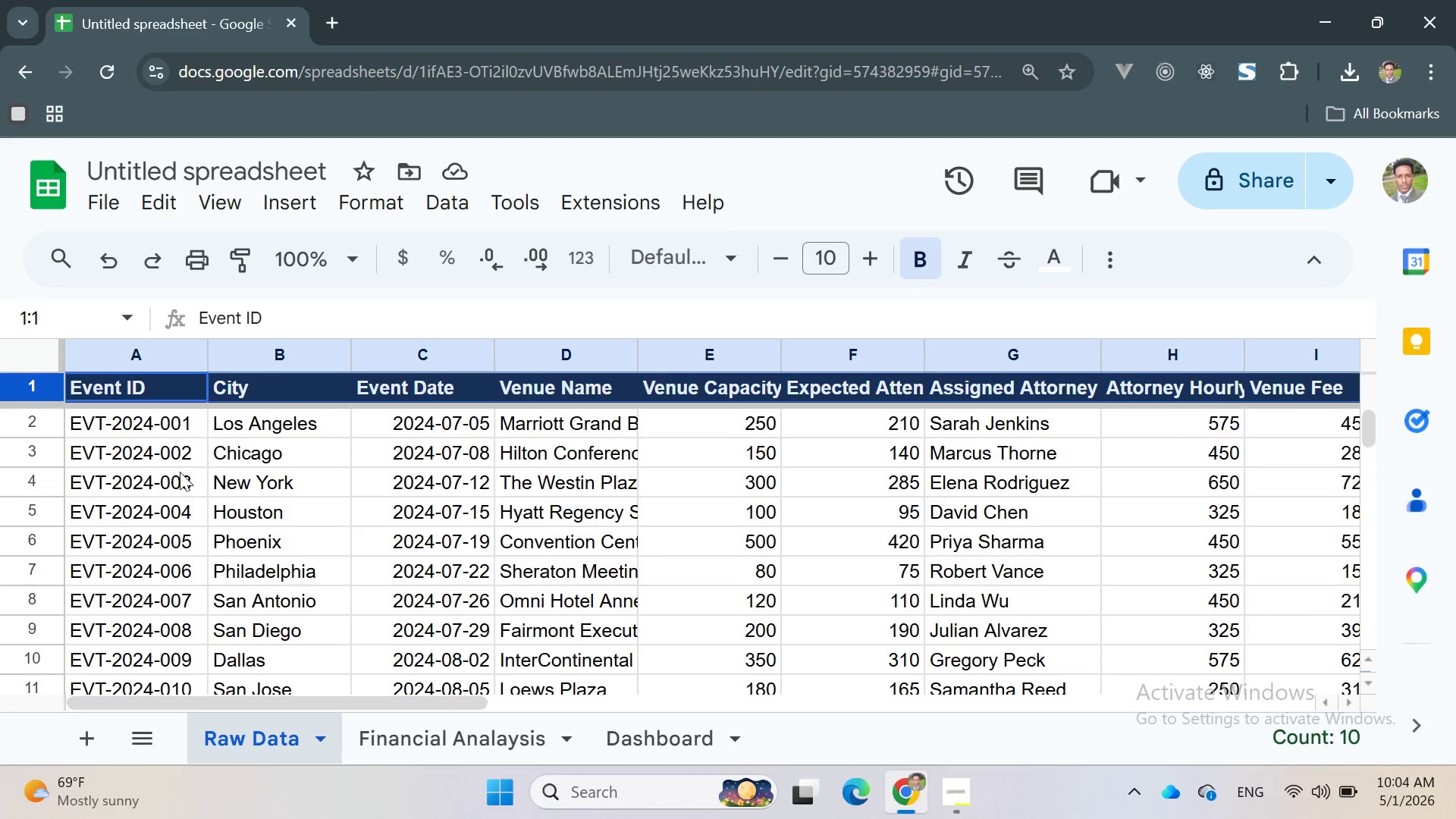 
wait(7.59)
 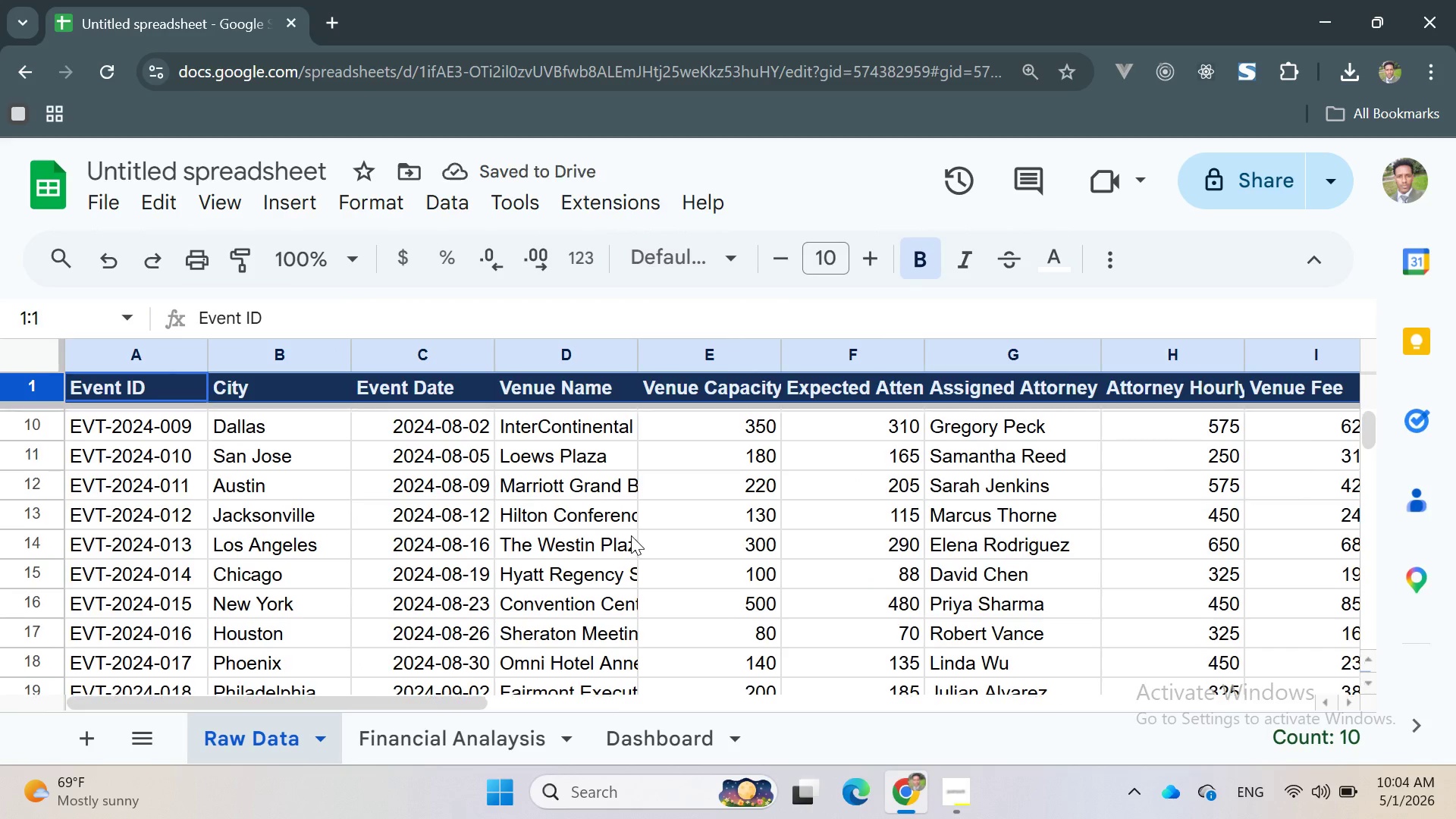 
left_click_drag(start_coordinate=[72, 422], to_coordinate=[553, 611])
 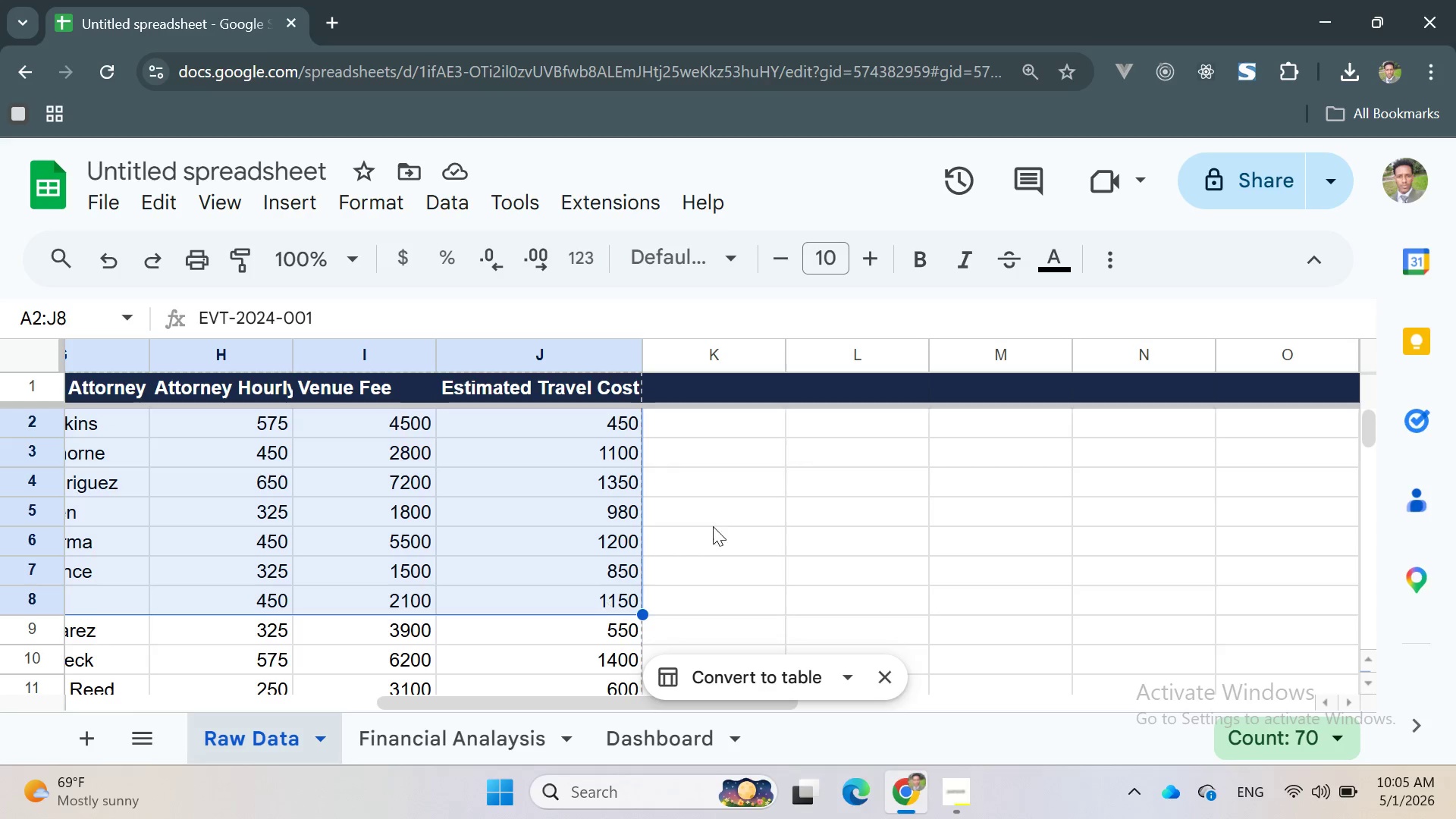 
left_click([721, 518])
 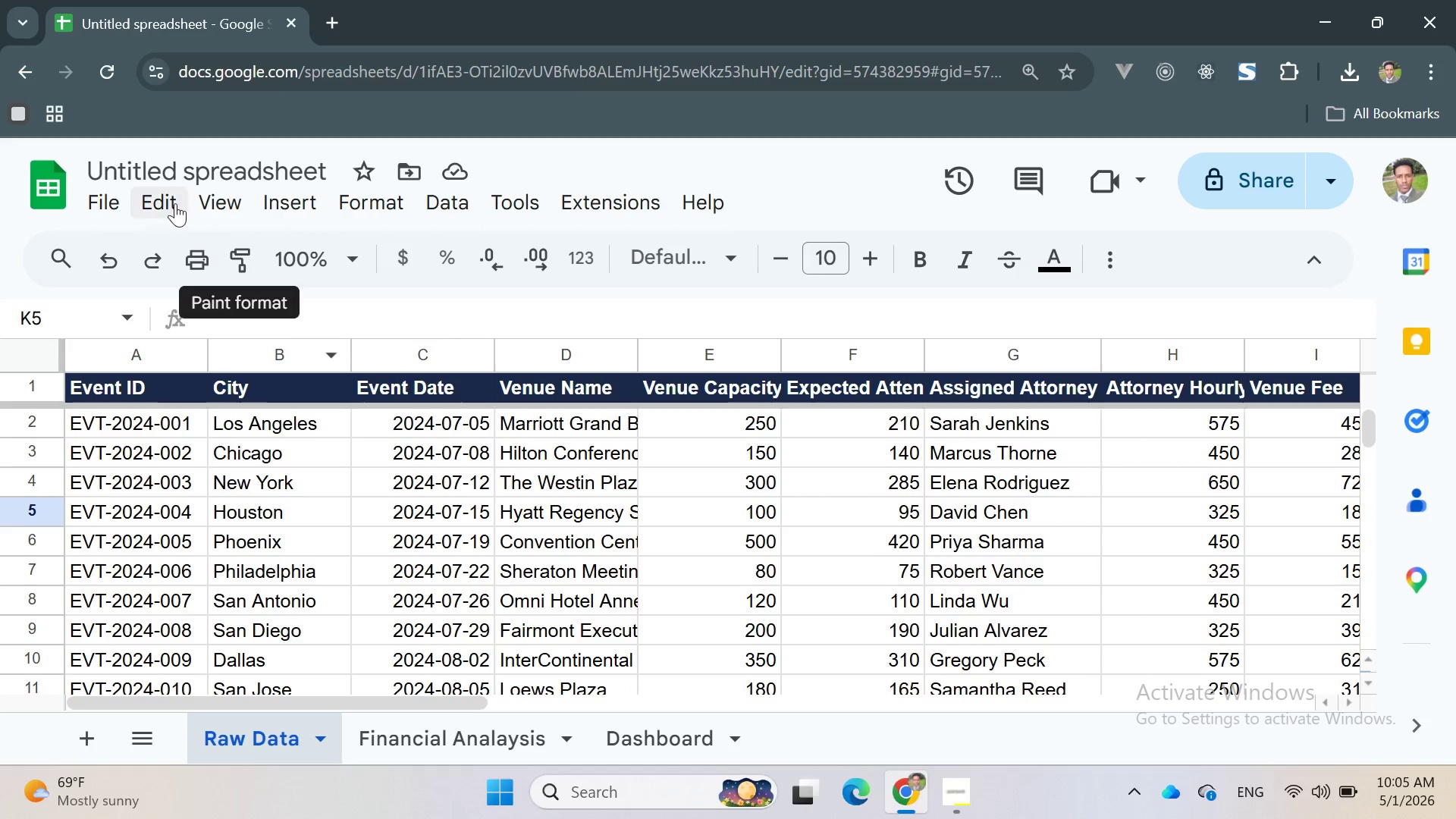 
left_click([196, 198])
 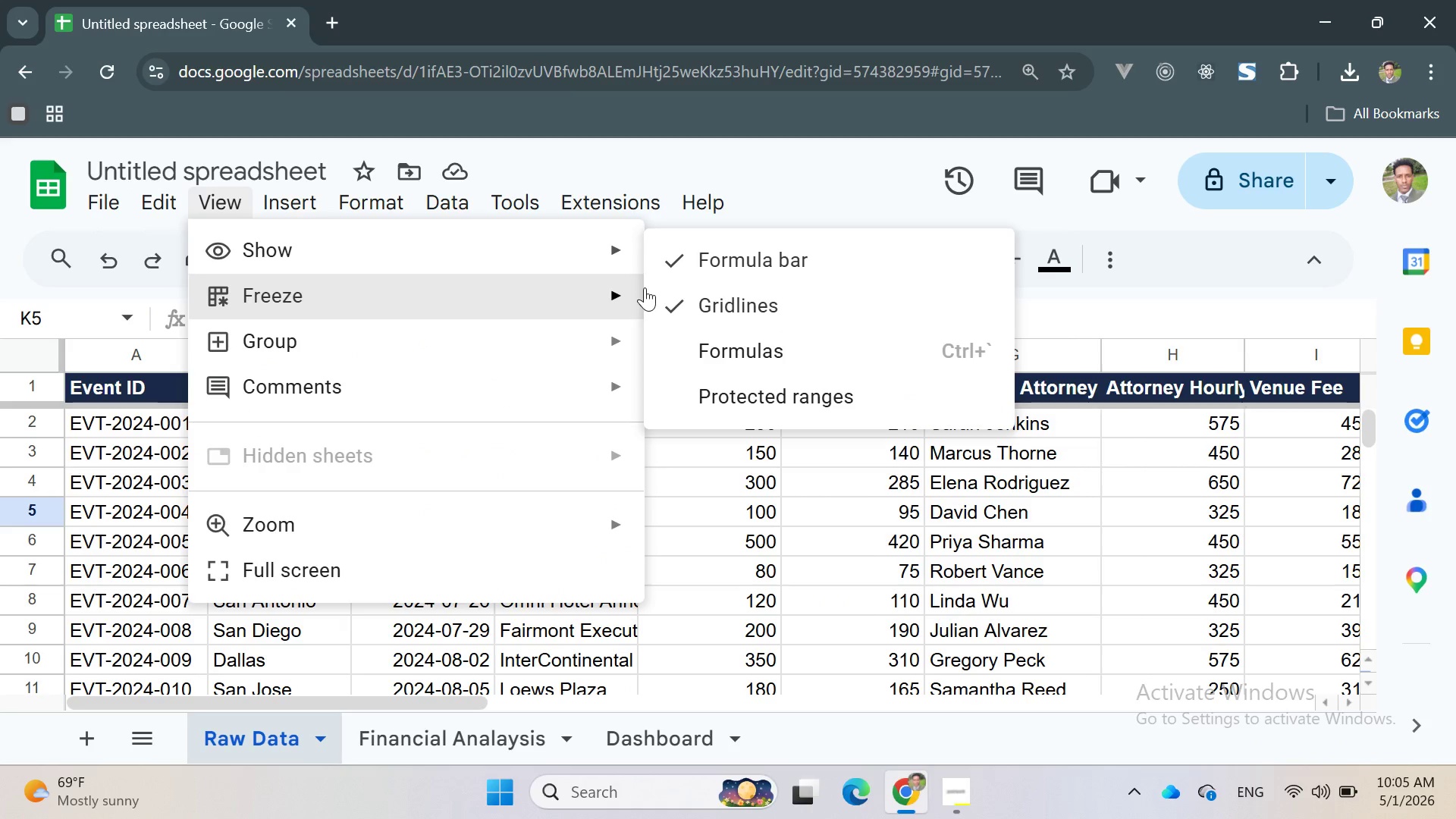 
left_click([733, 313])
 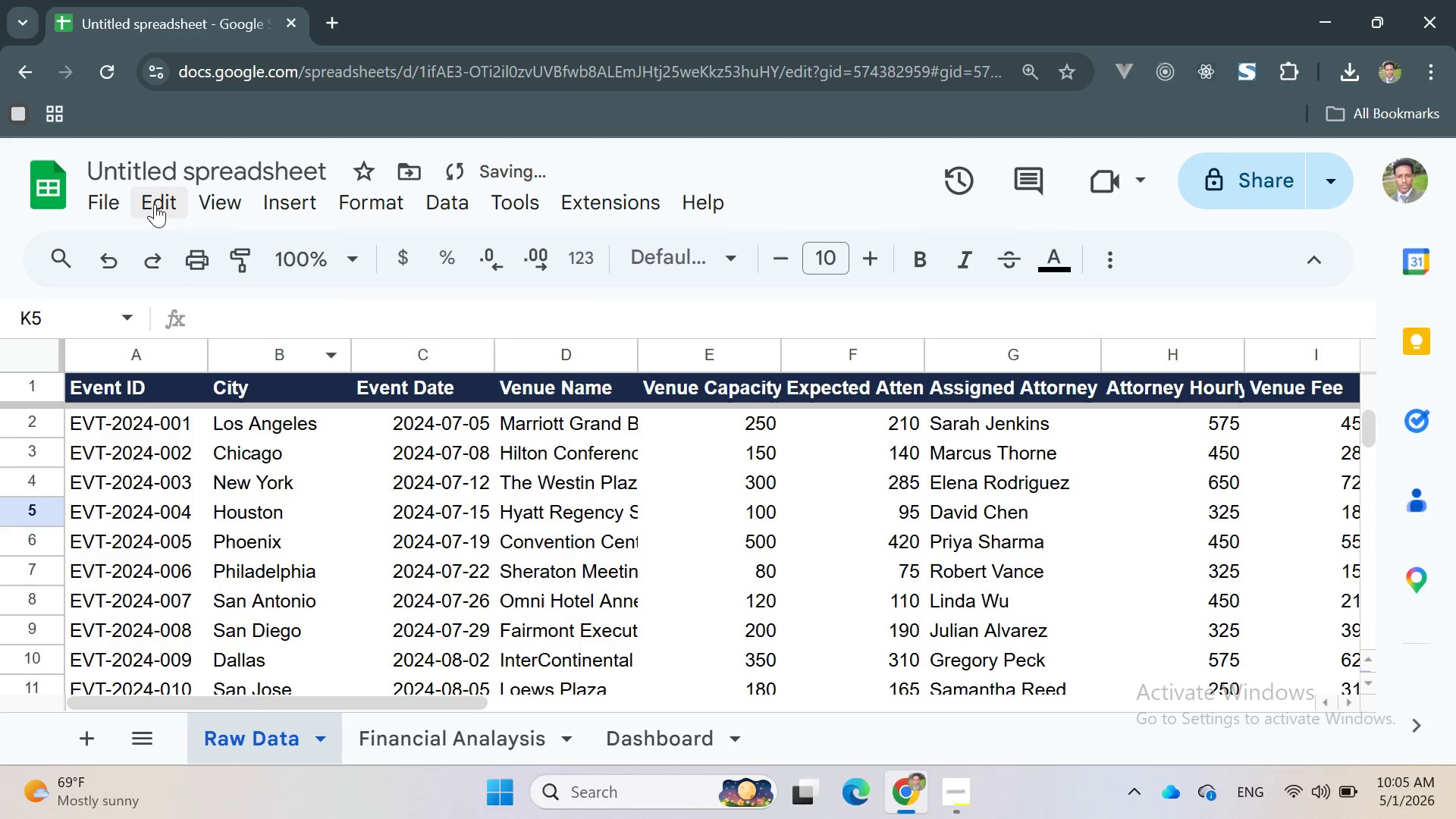 
left_click([149, 199])
 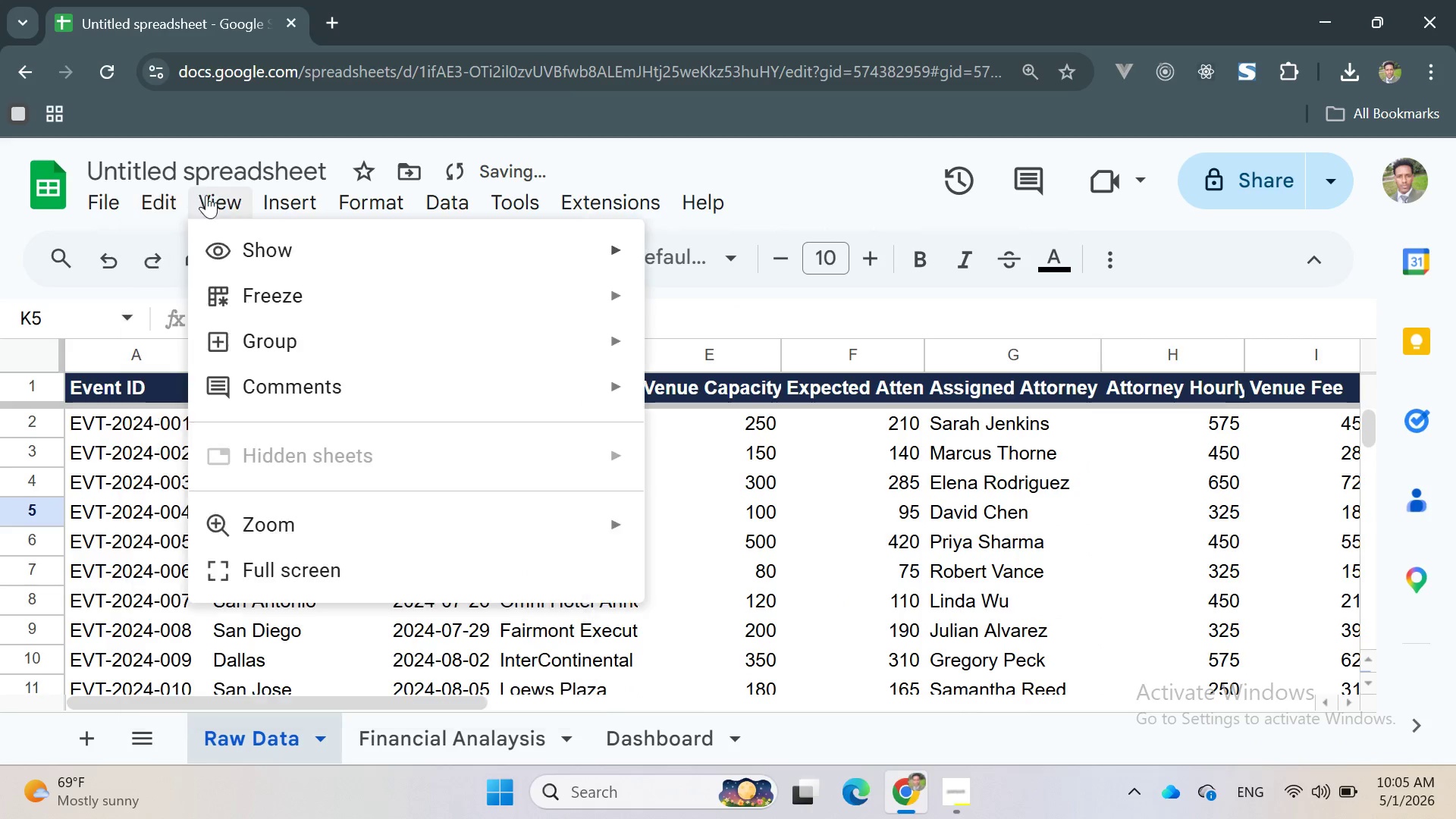 
left_click([222, 195])
 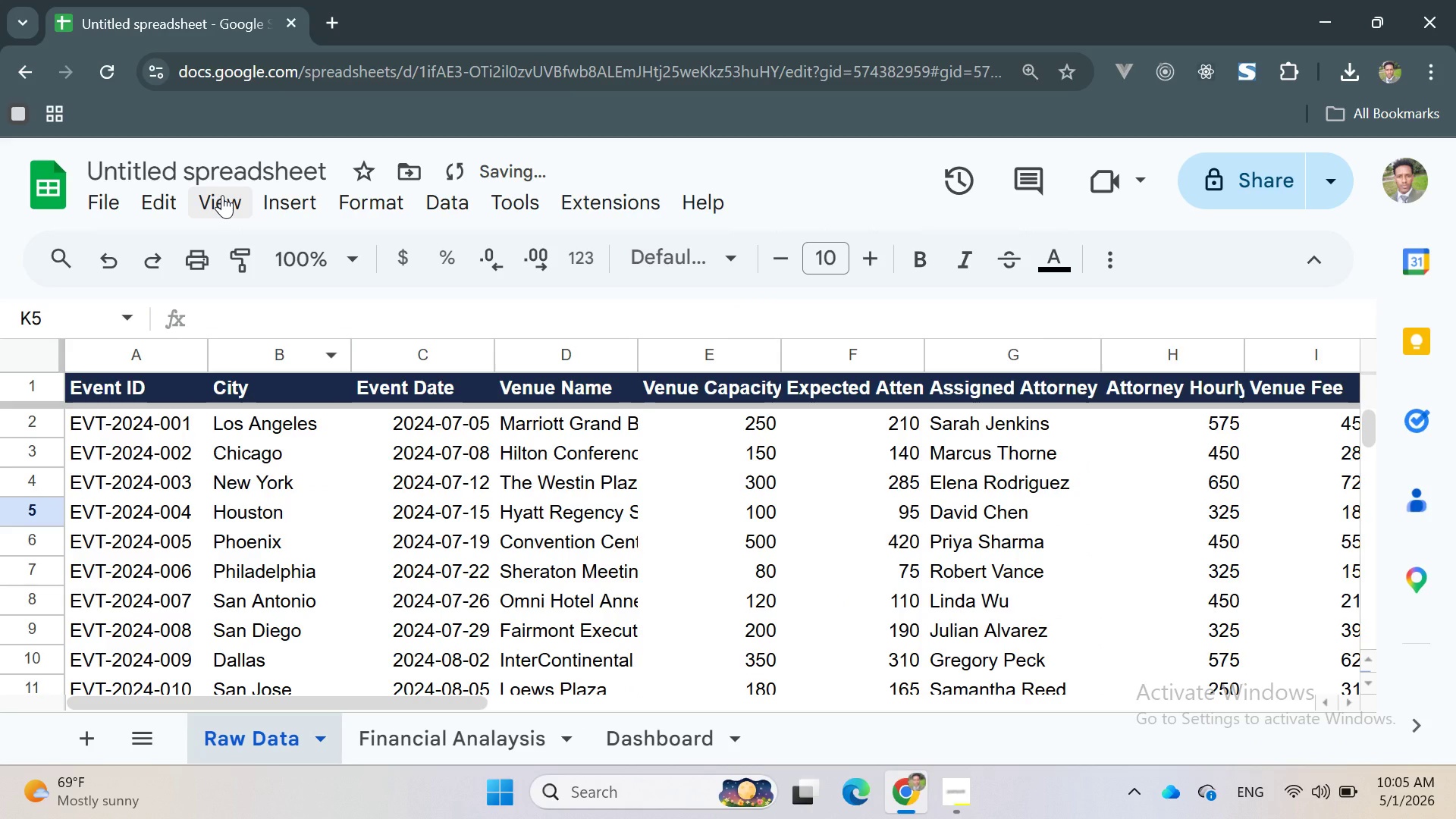 
left_click([222, 195])
 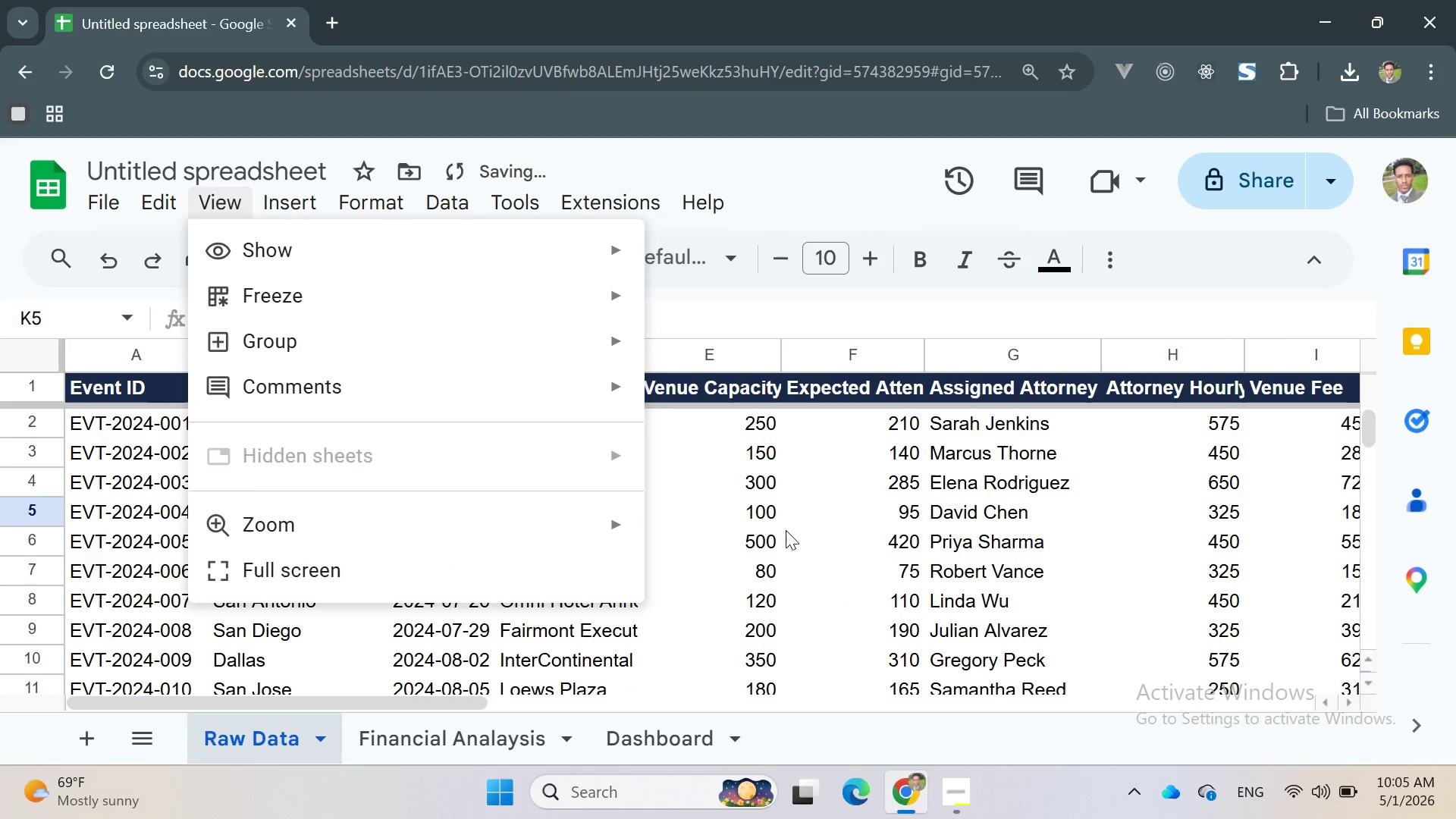 
left_click([809, 532])
 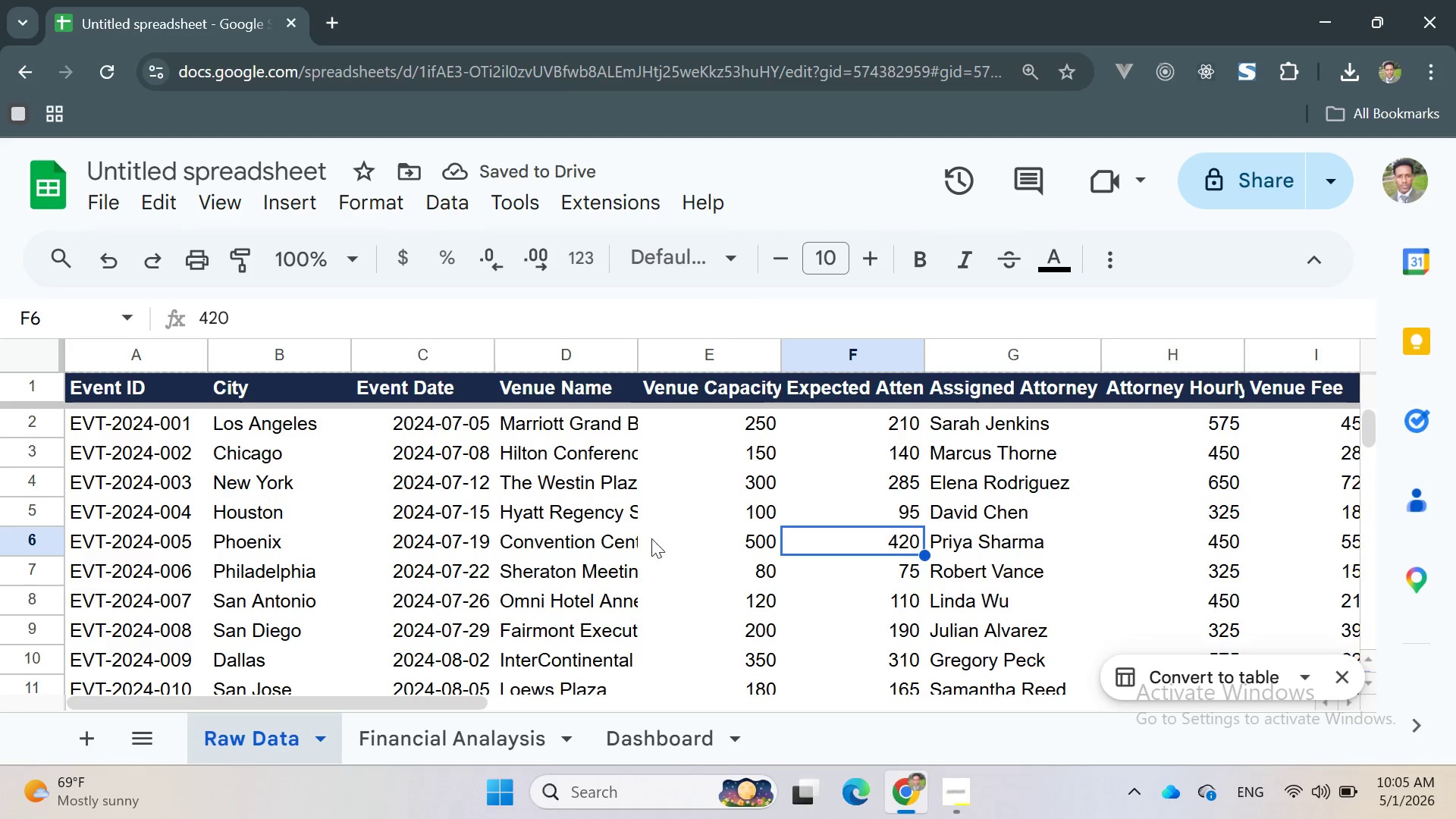 
left_click([691, 544])
 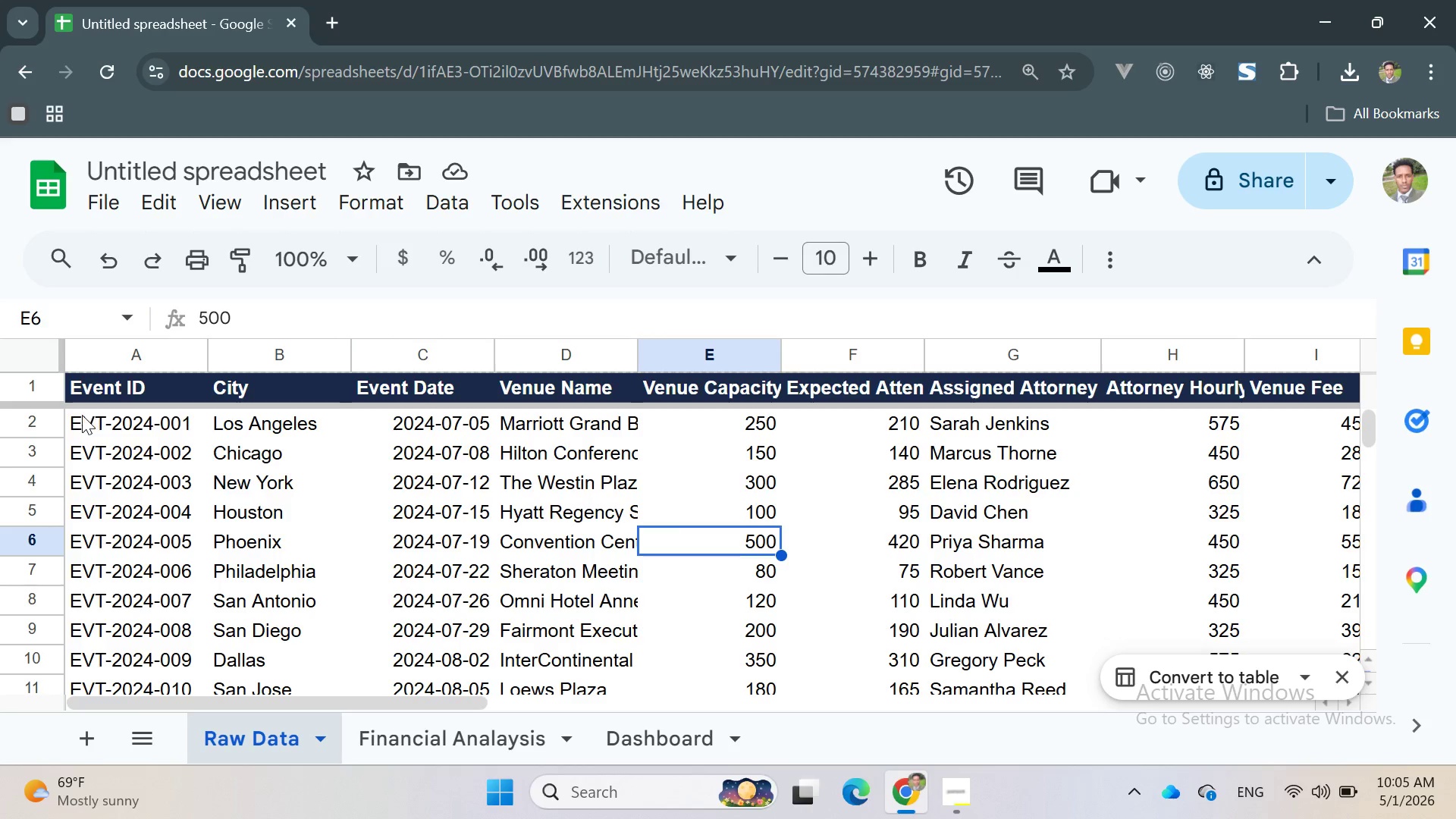 
left_click([78, 416])
 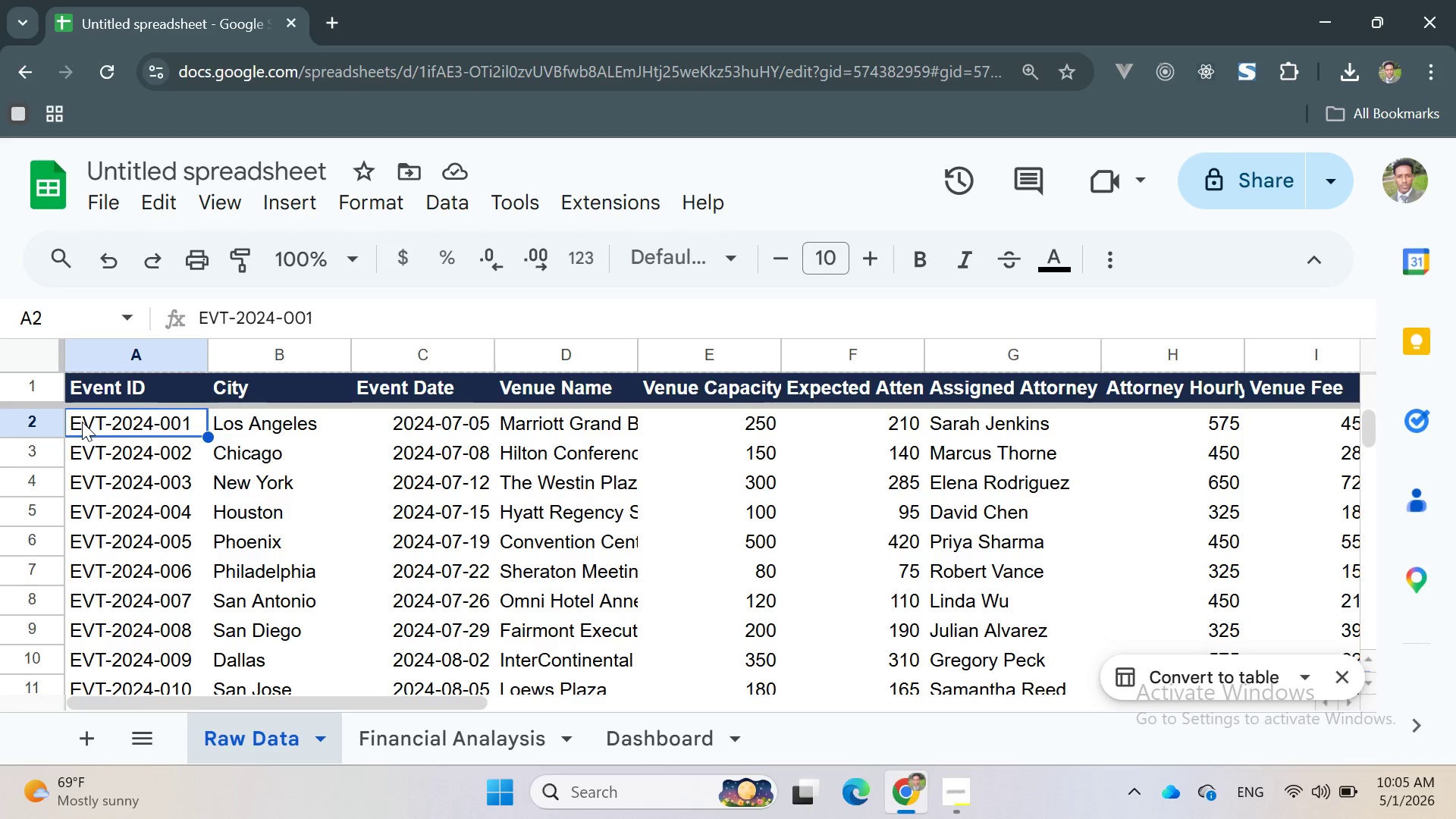 
left_click([67, 417])
 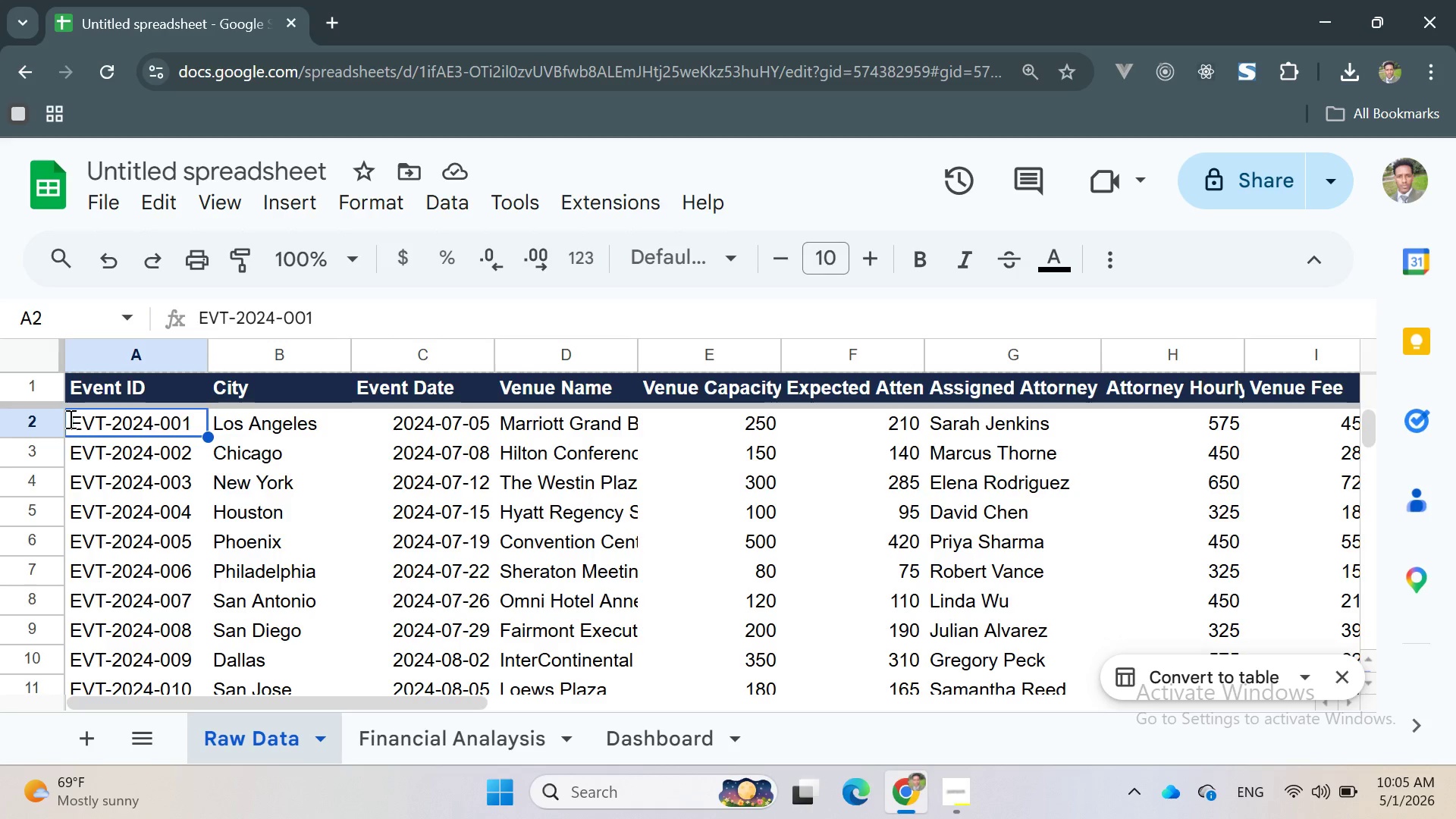 
left_click_drag(start_coordinate=[69, 419], to_coordinate=[287, 541])
 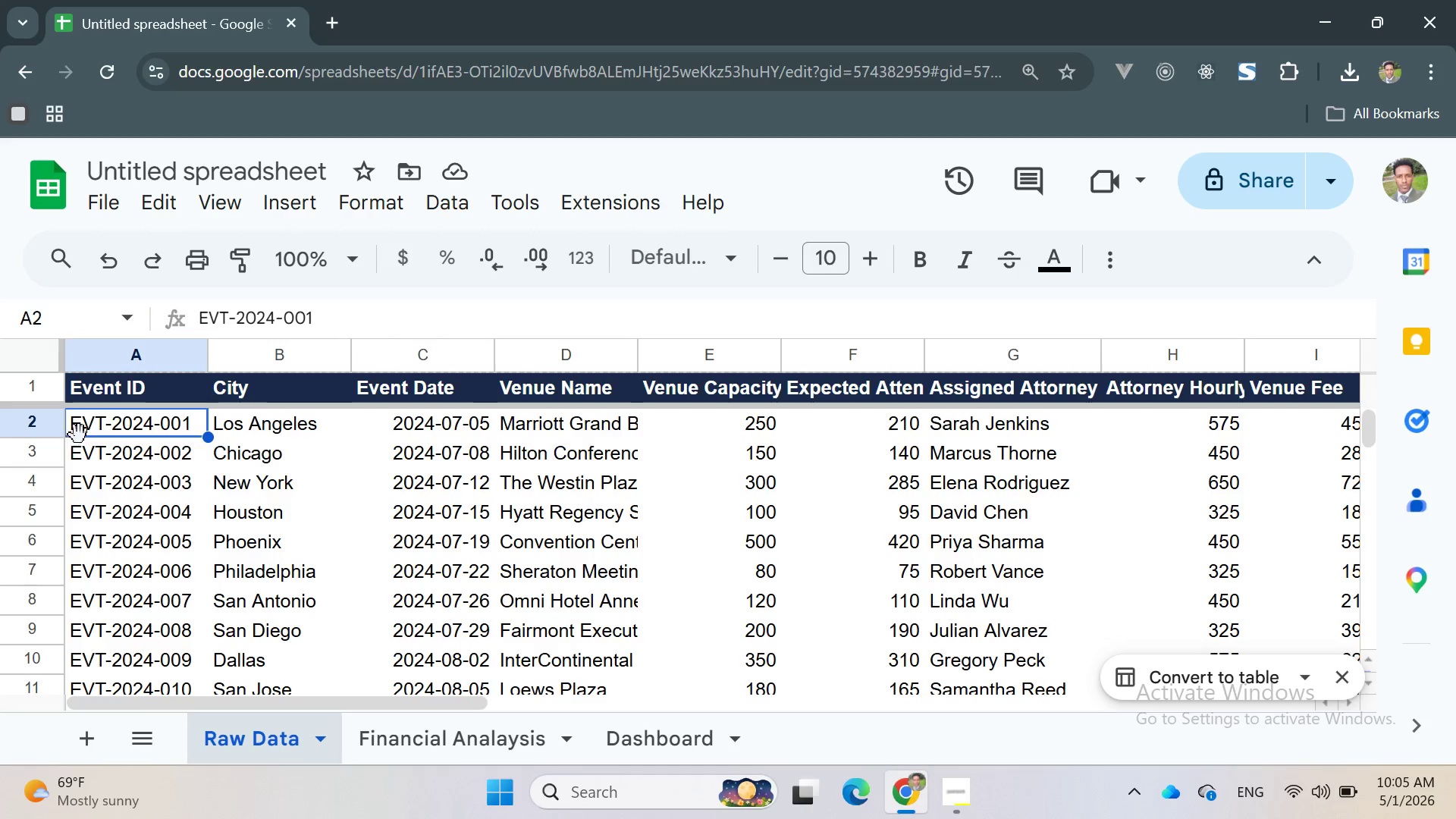 
left_click([83, 428])
 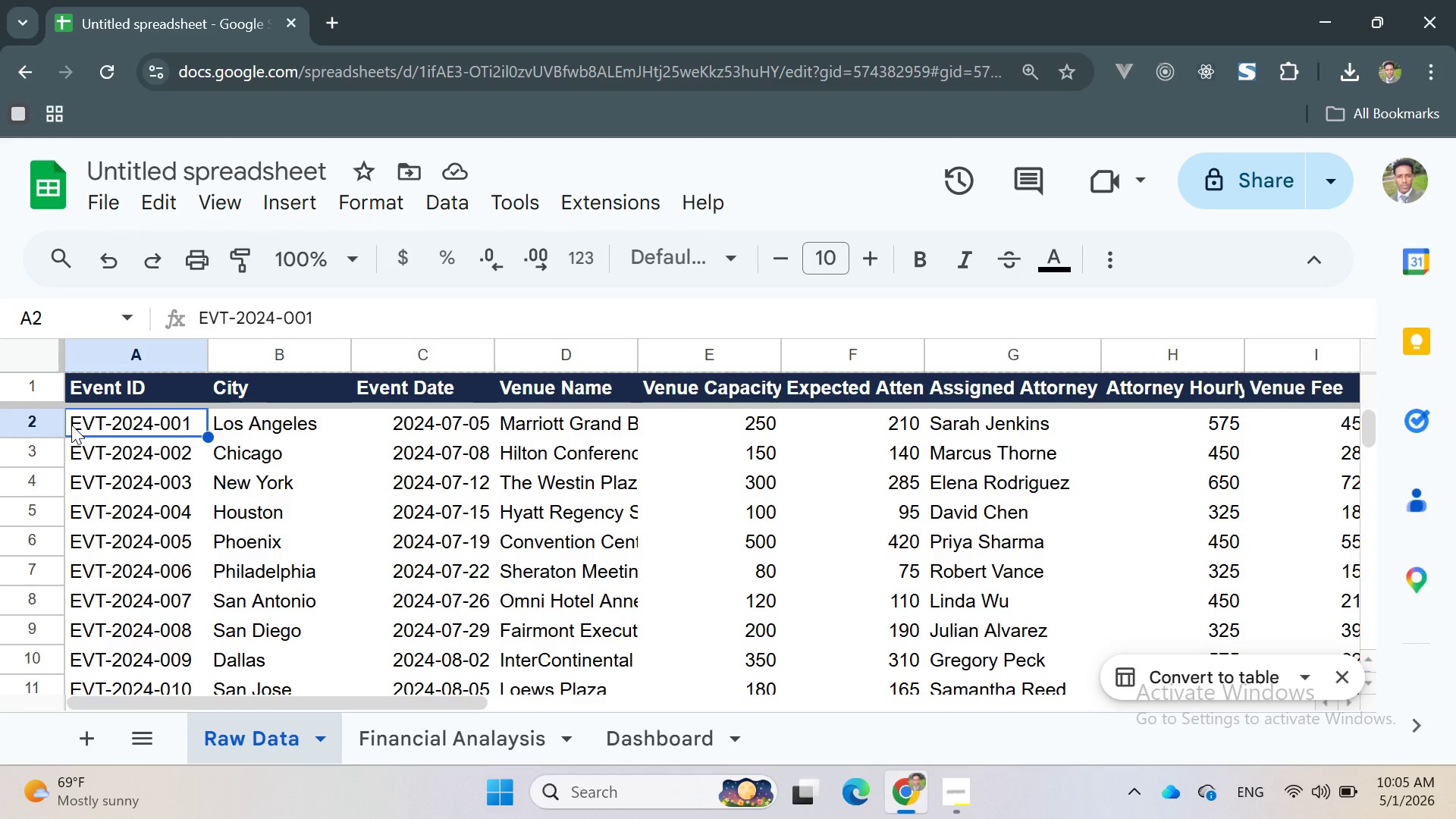 
left_click_drag(start_coordinate=[71, 425], to_coordinate=[636, 535])
 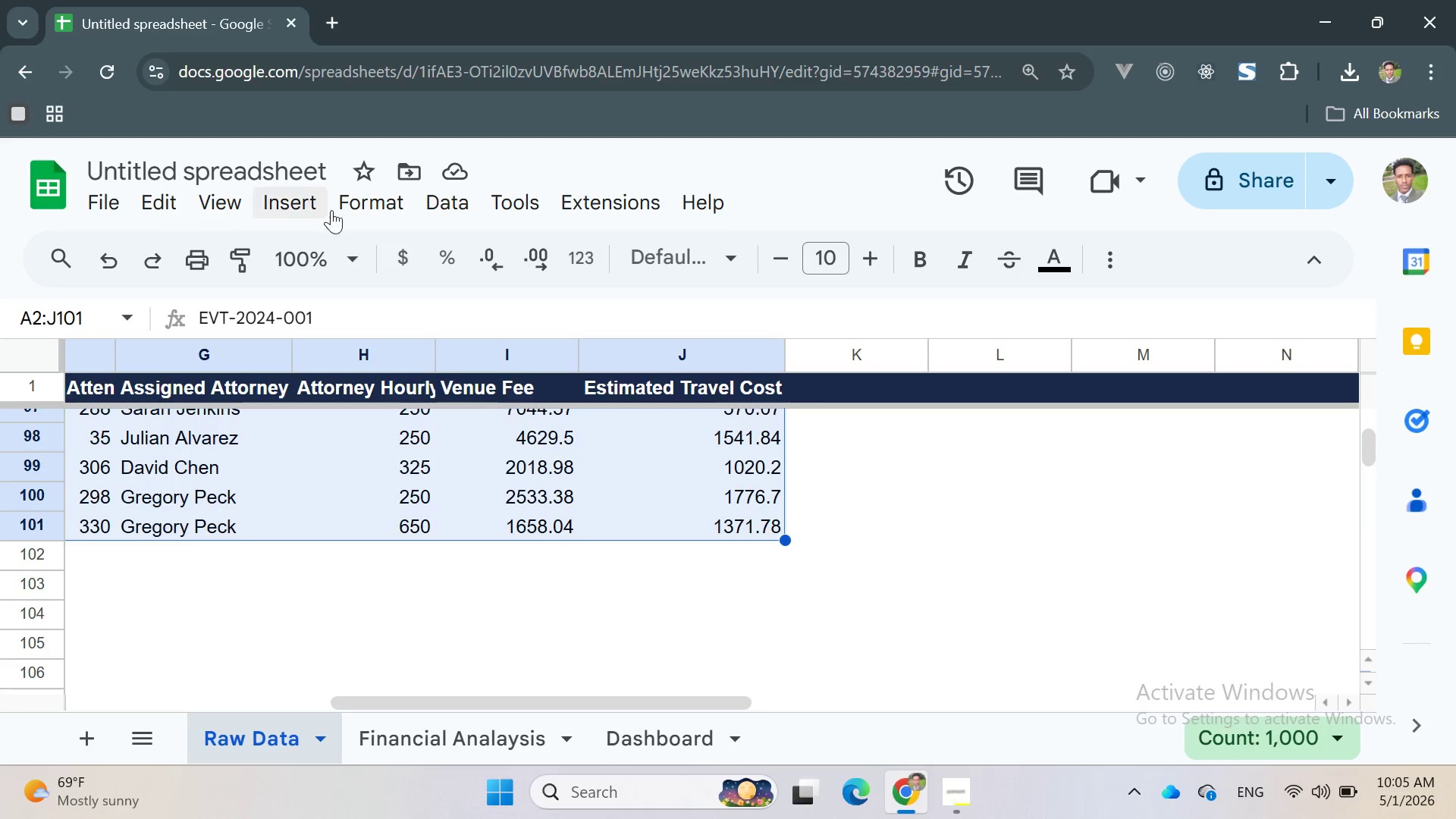 
left_click([376, 209])
 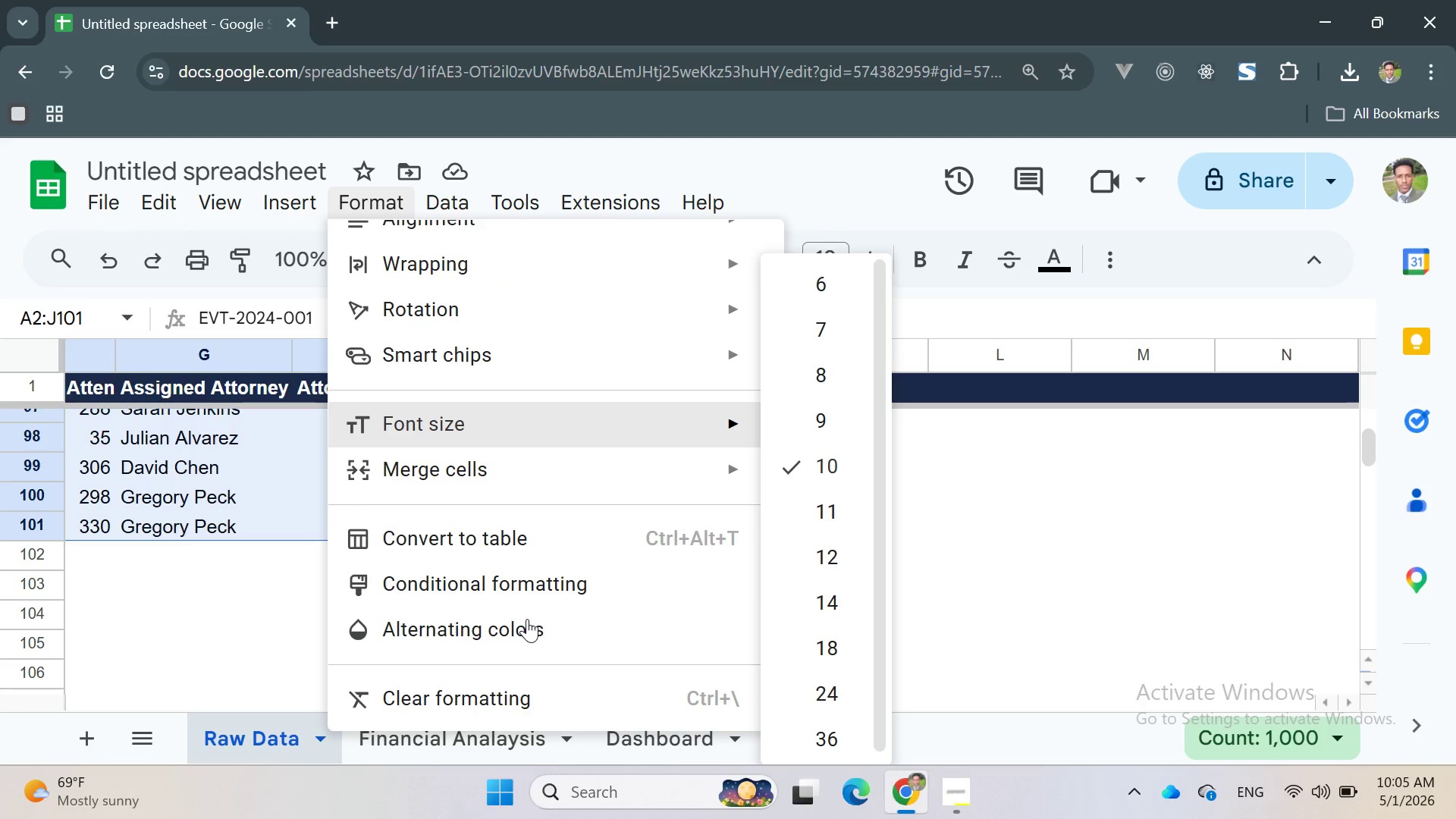 
left_click([509, 583])
 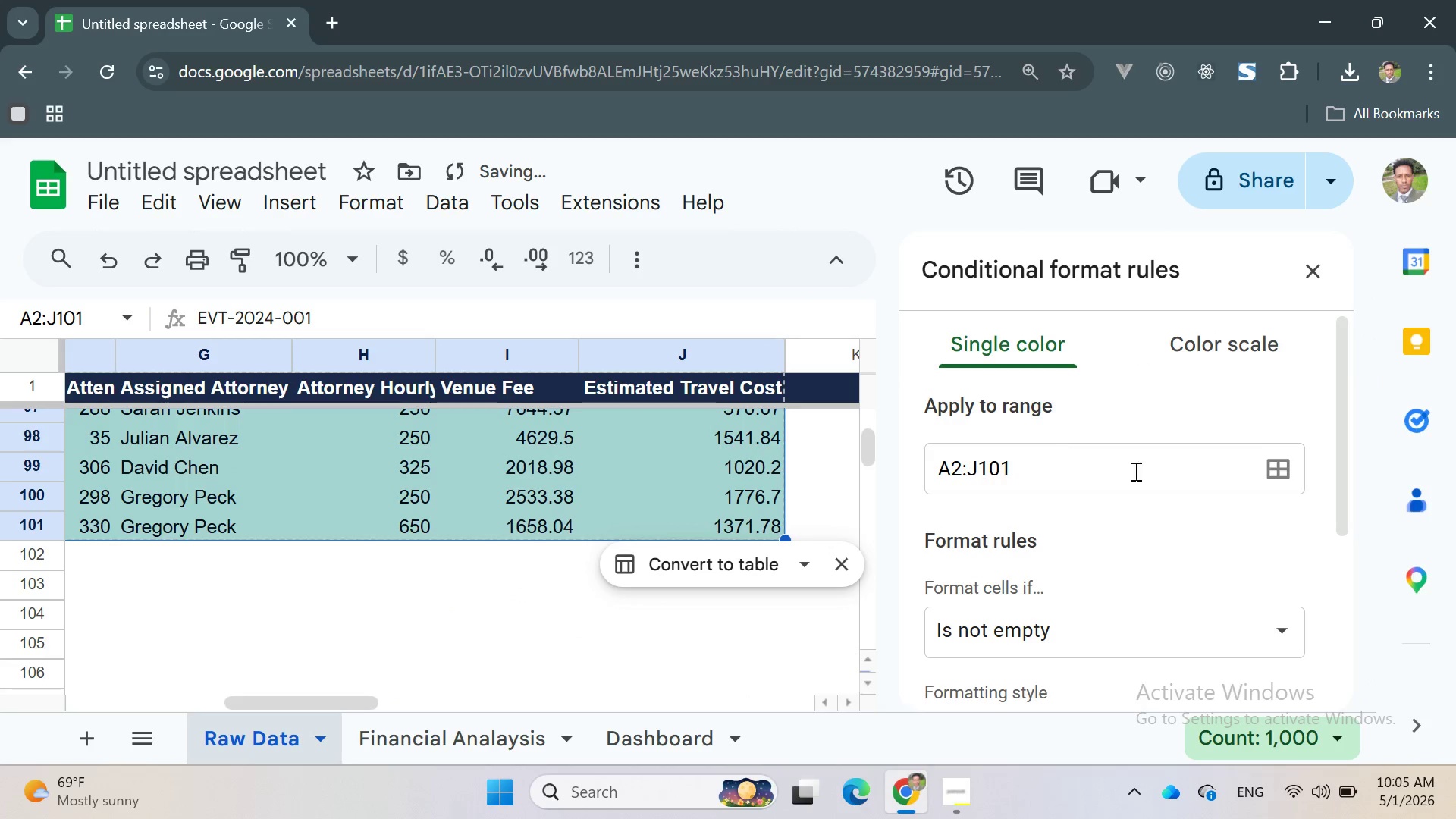 
mouse_move([1221, 440])
 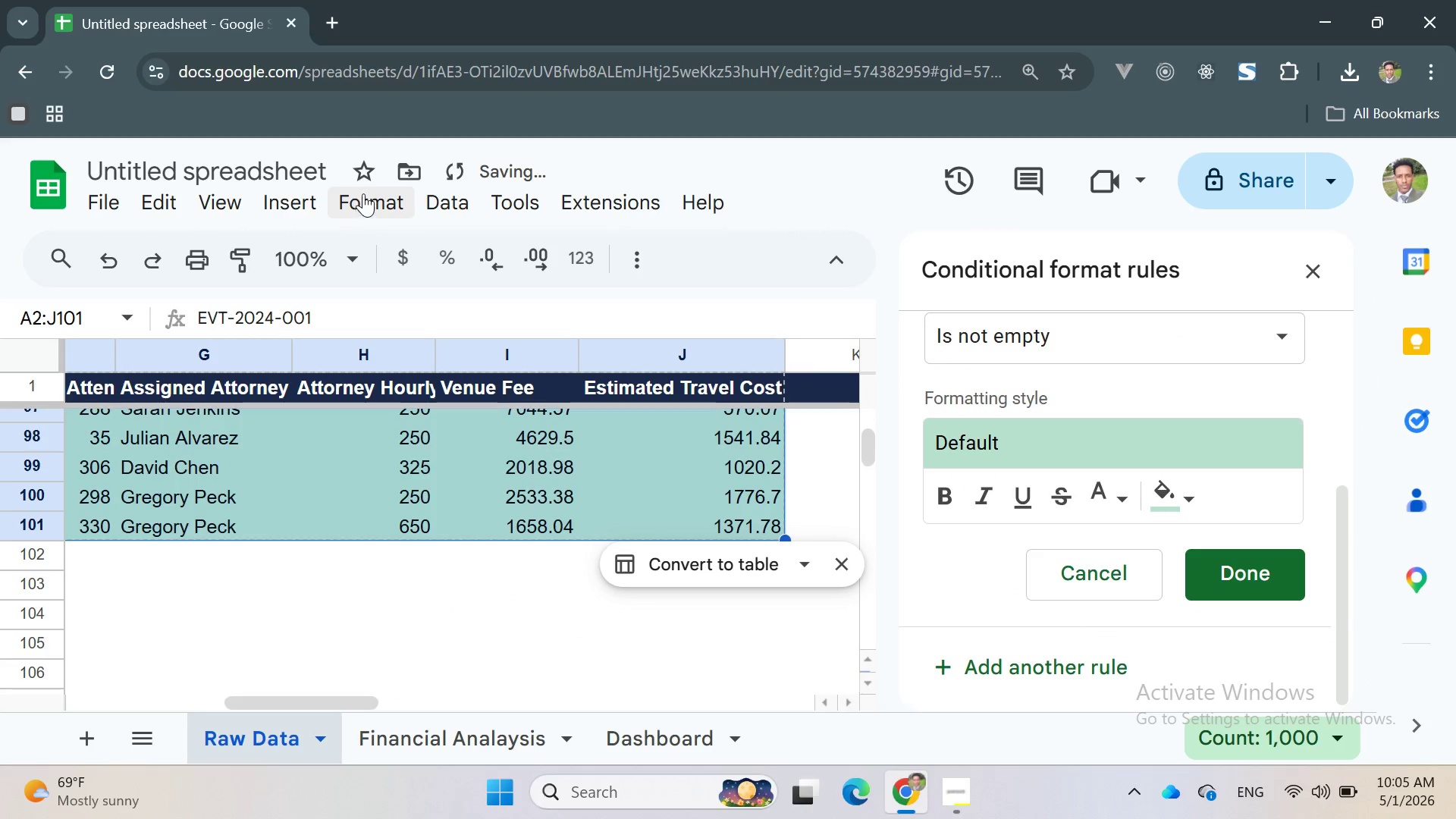 
left_click([364, 192])
 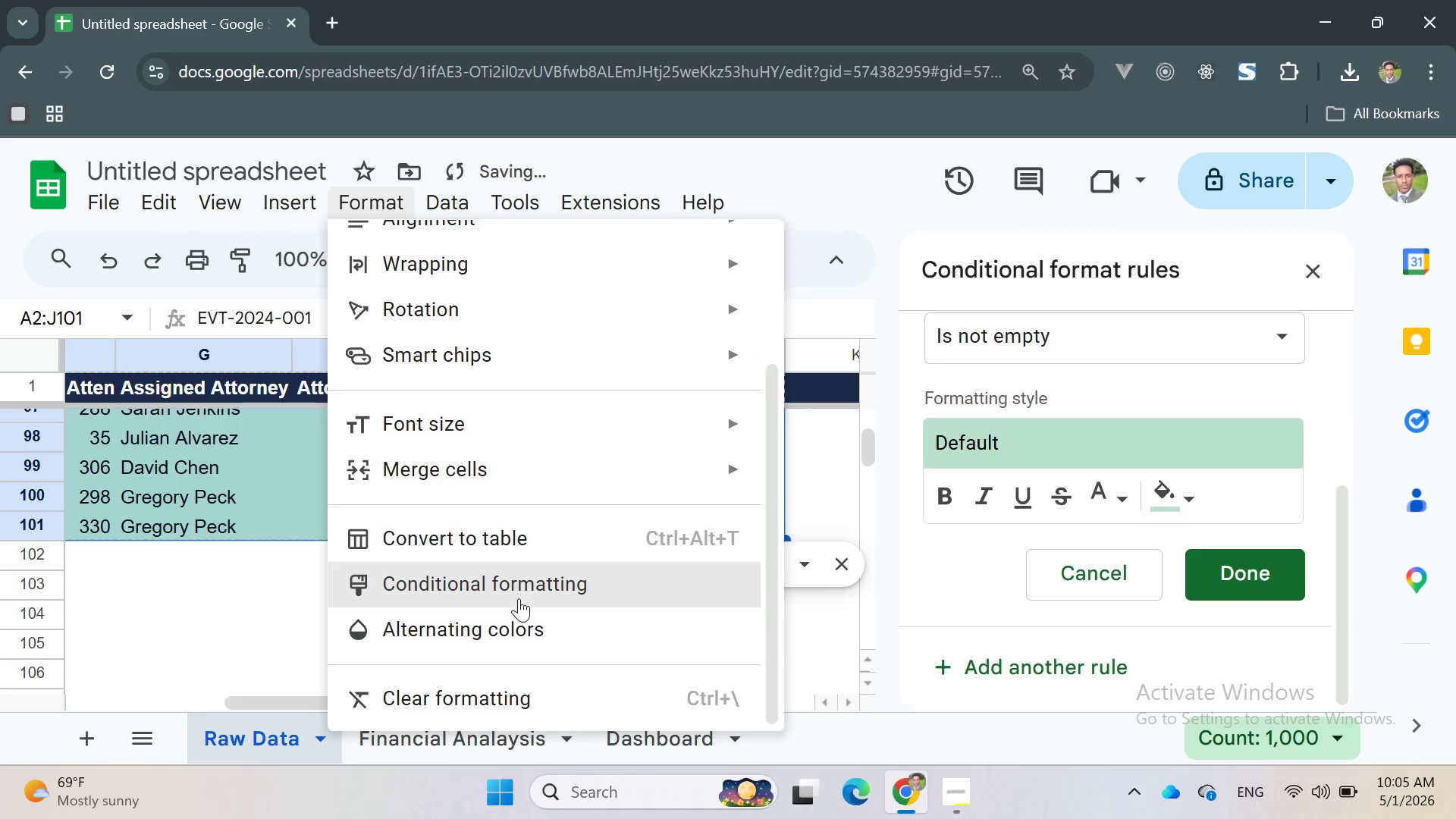 
left_click([519, 627])
 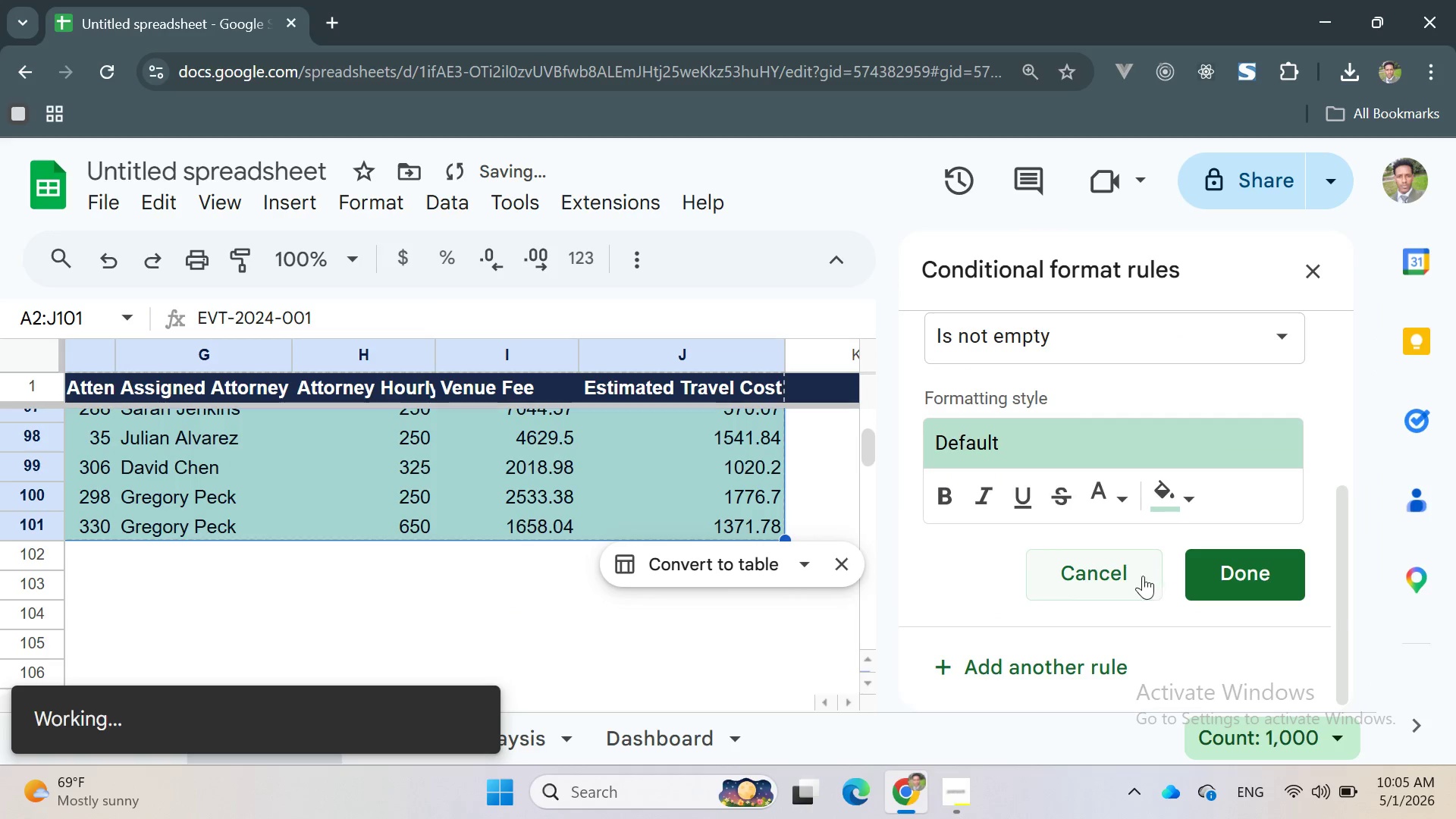 
left_click([1121, 582])
 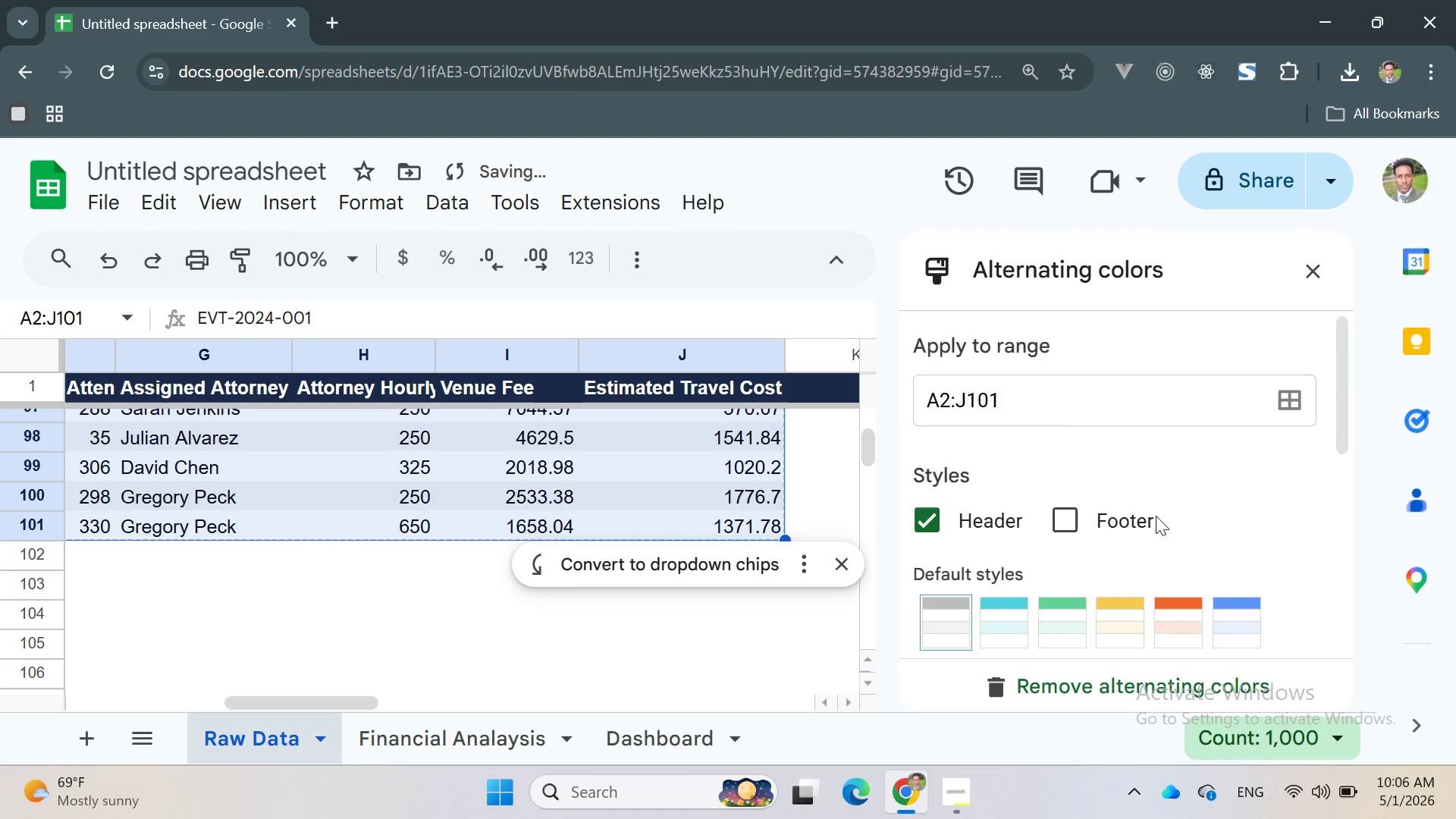 
left_click([1222, 554])
 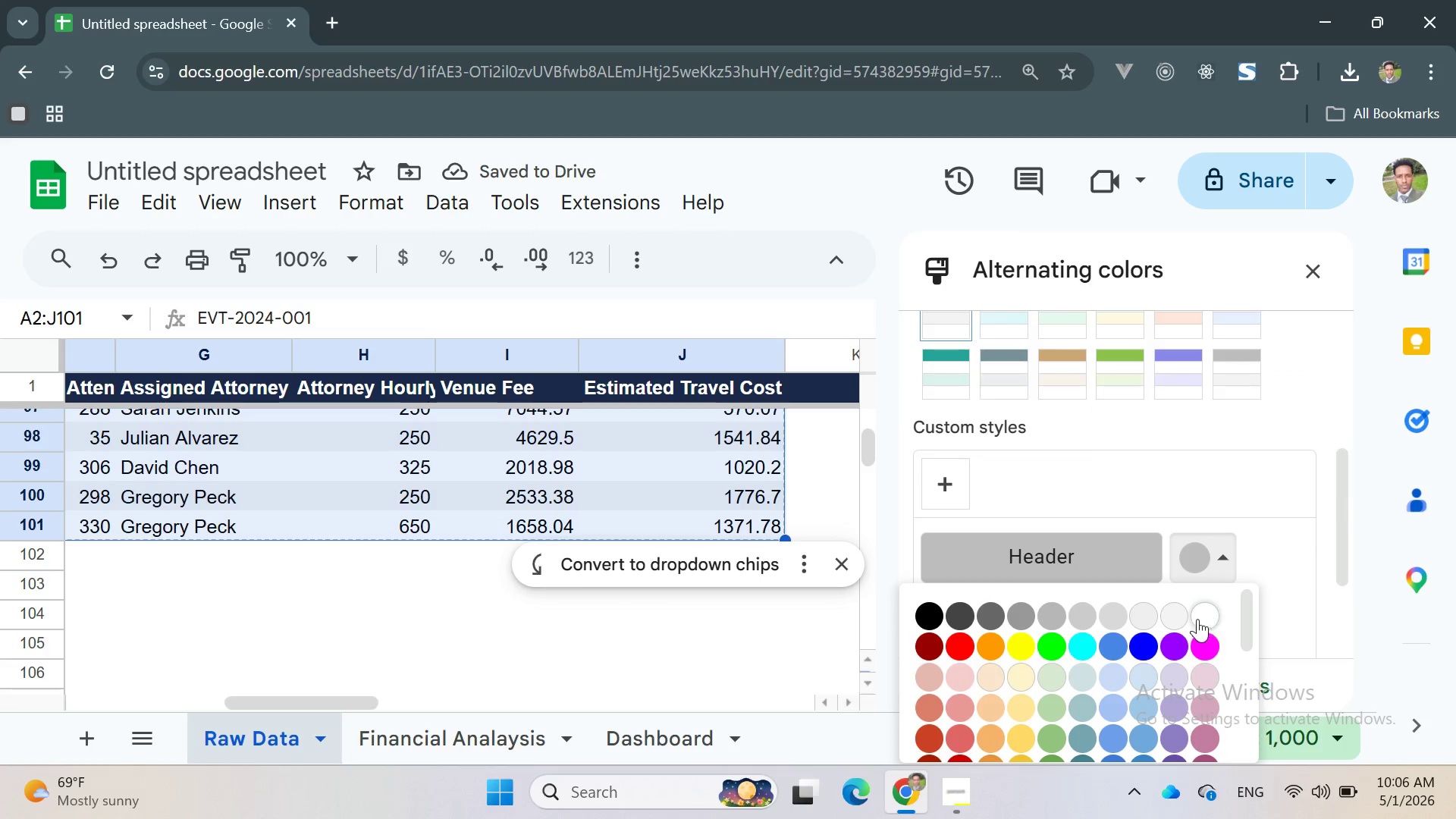 
left_click([1170, 622])
 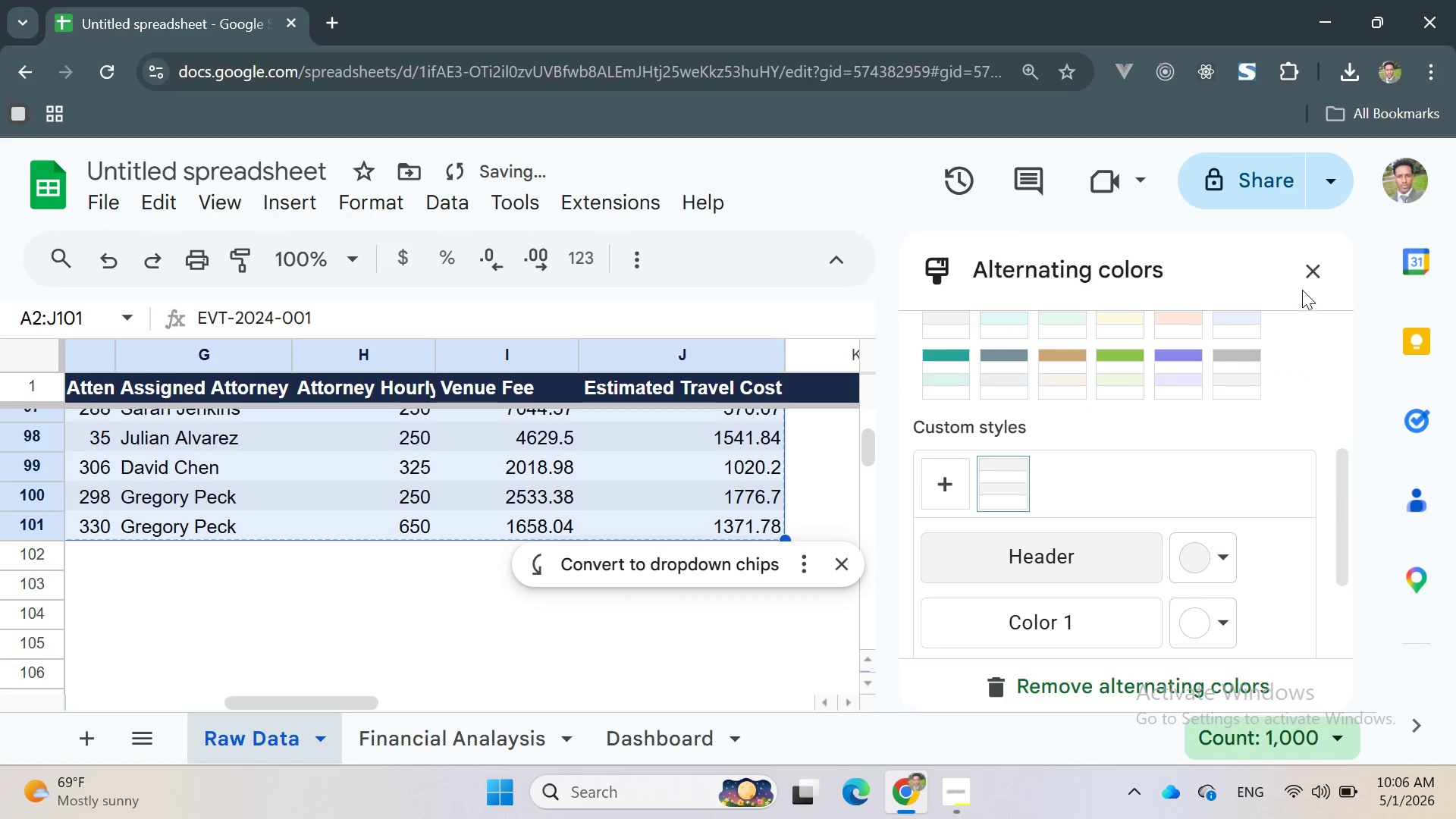 
left_click([1321, 258])
 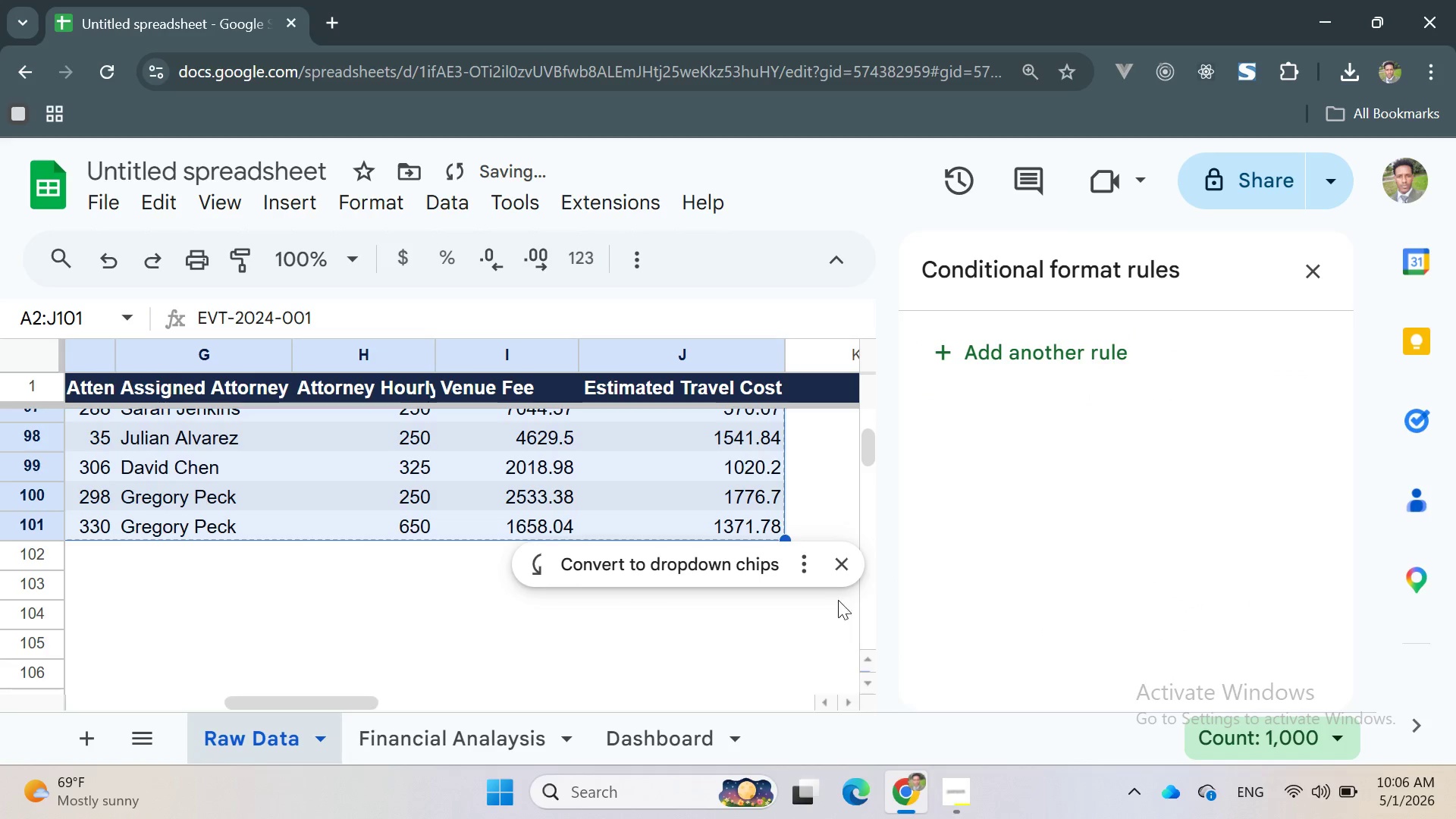 
left_click([671, 652])
 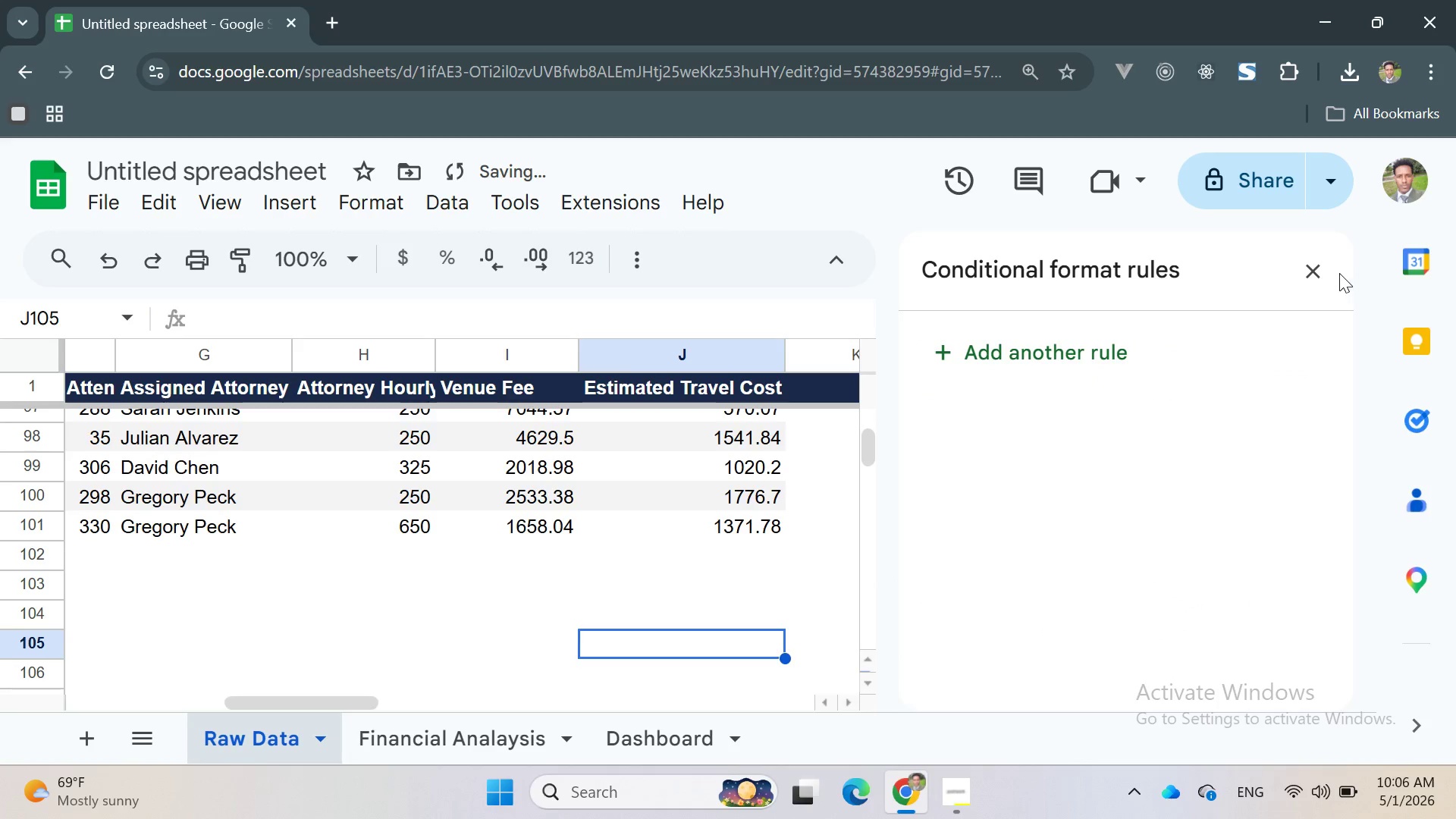 
left_click([1313, 271])
 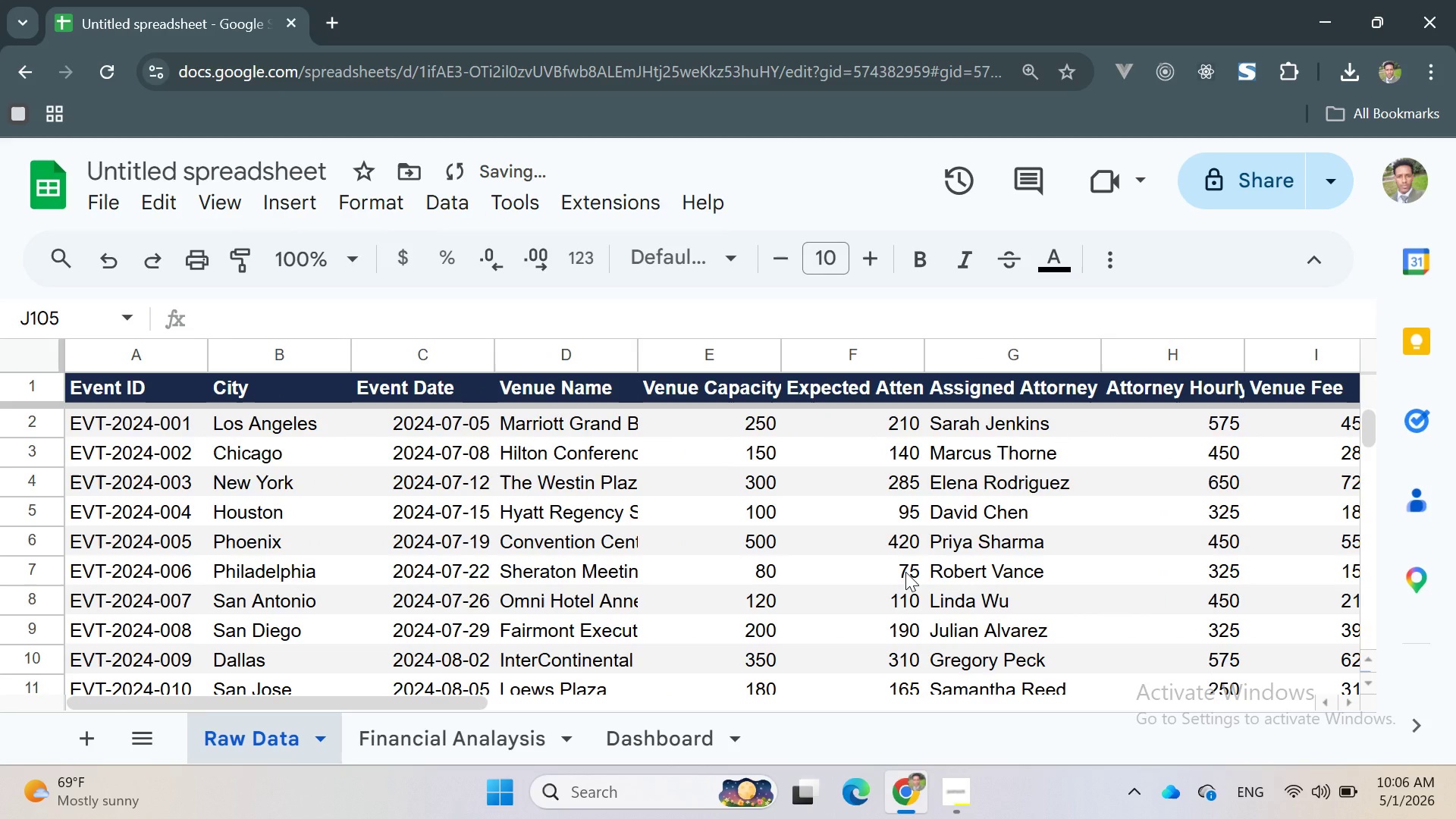 
wait(14.66)
 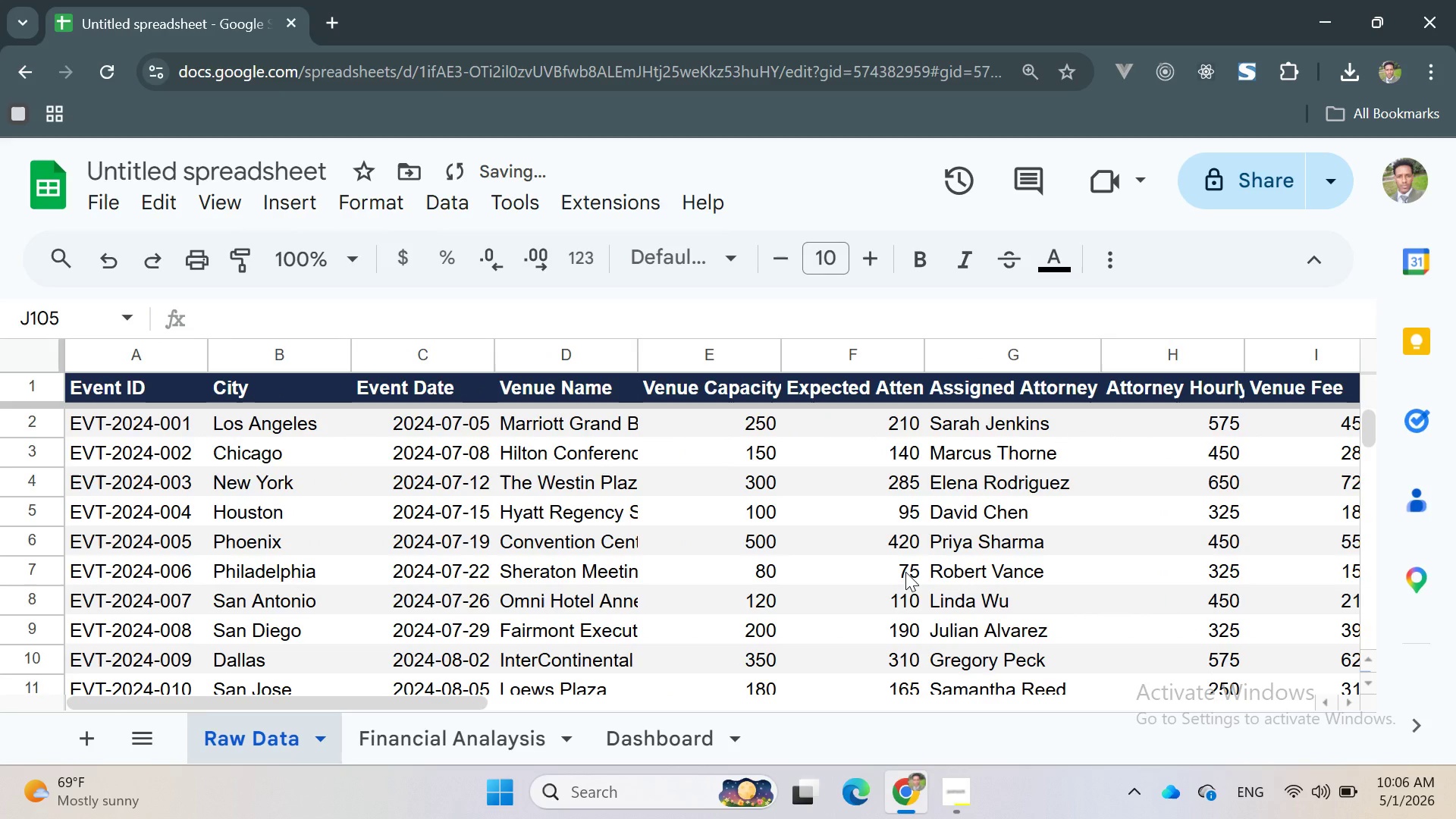 
left_click([731, 420])
 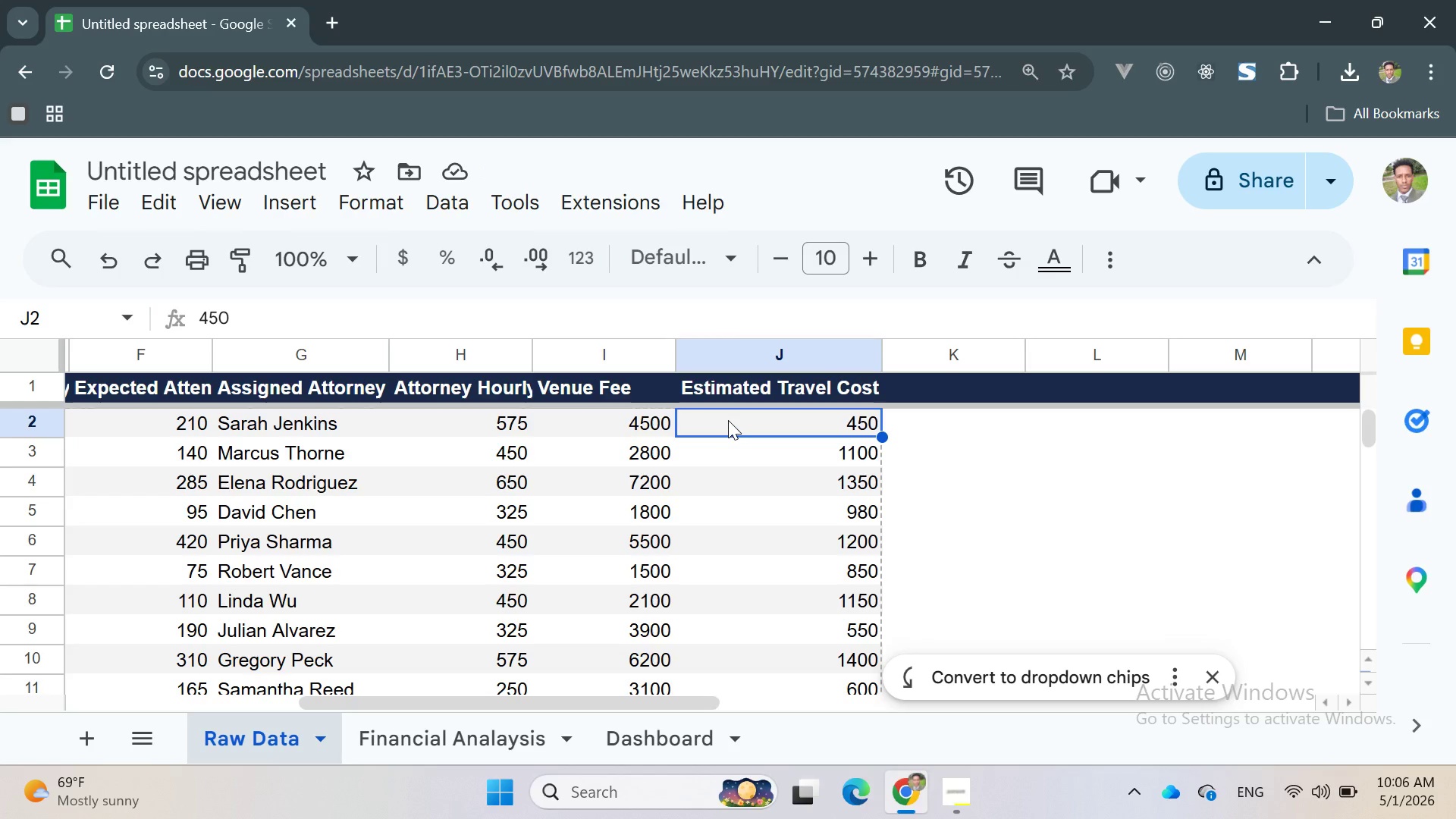 
left_click_drag(start_coordinate=[726, 422], to_coordinate=[798, 533])
 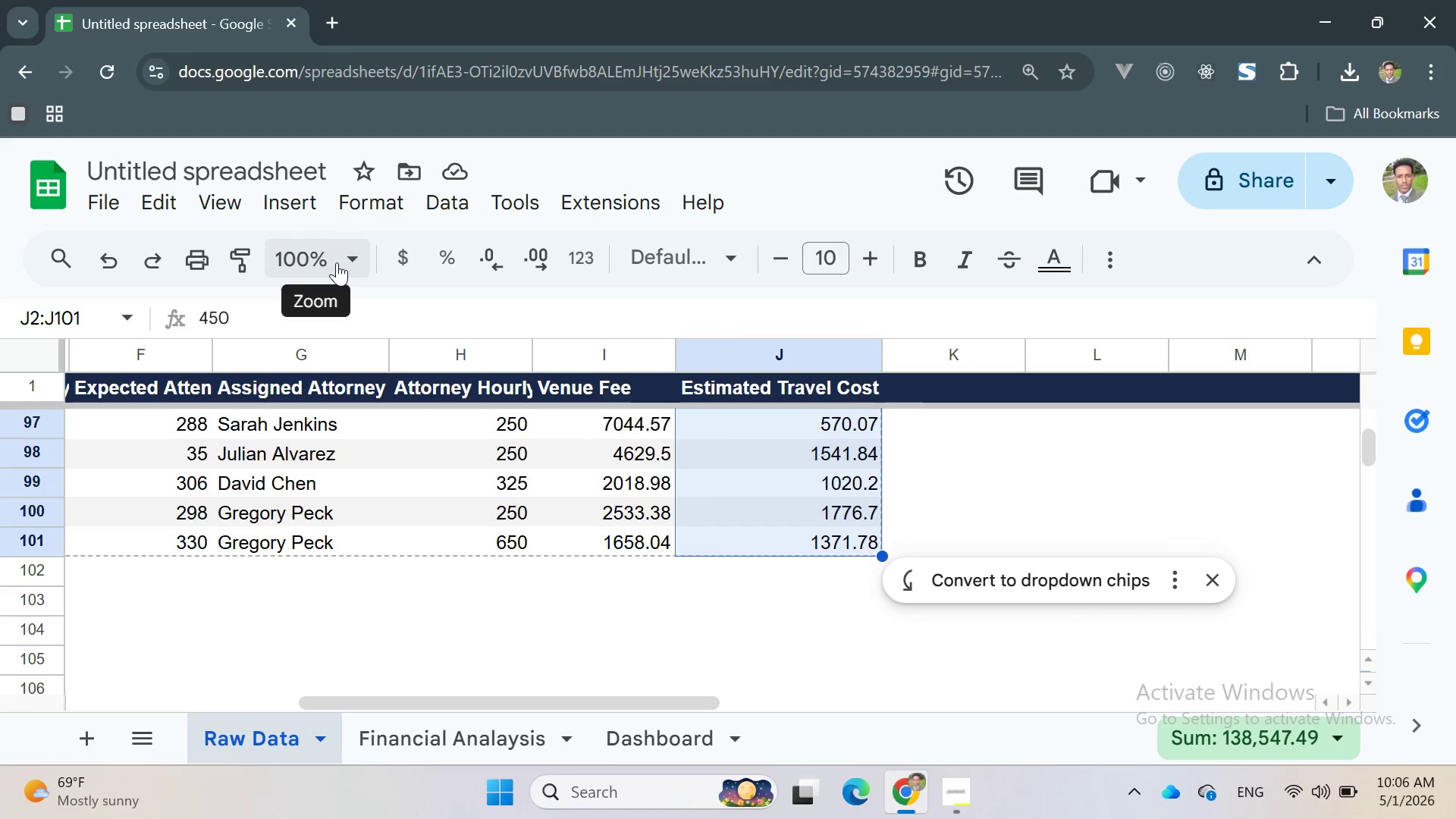 
wait(14.39)
 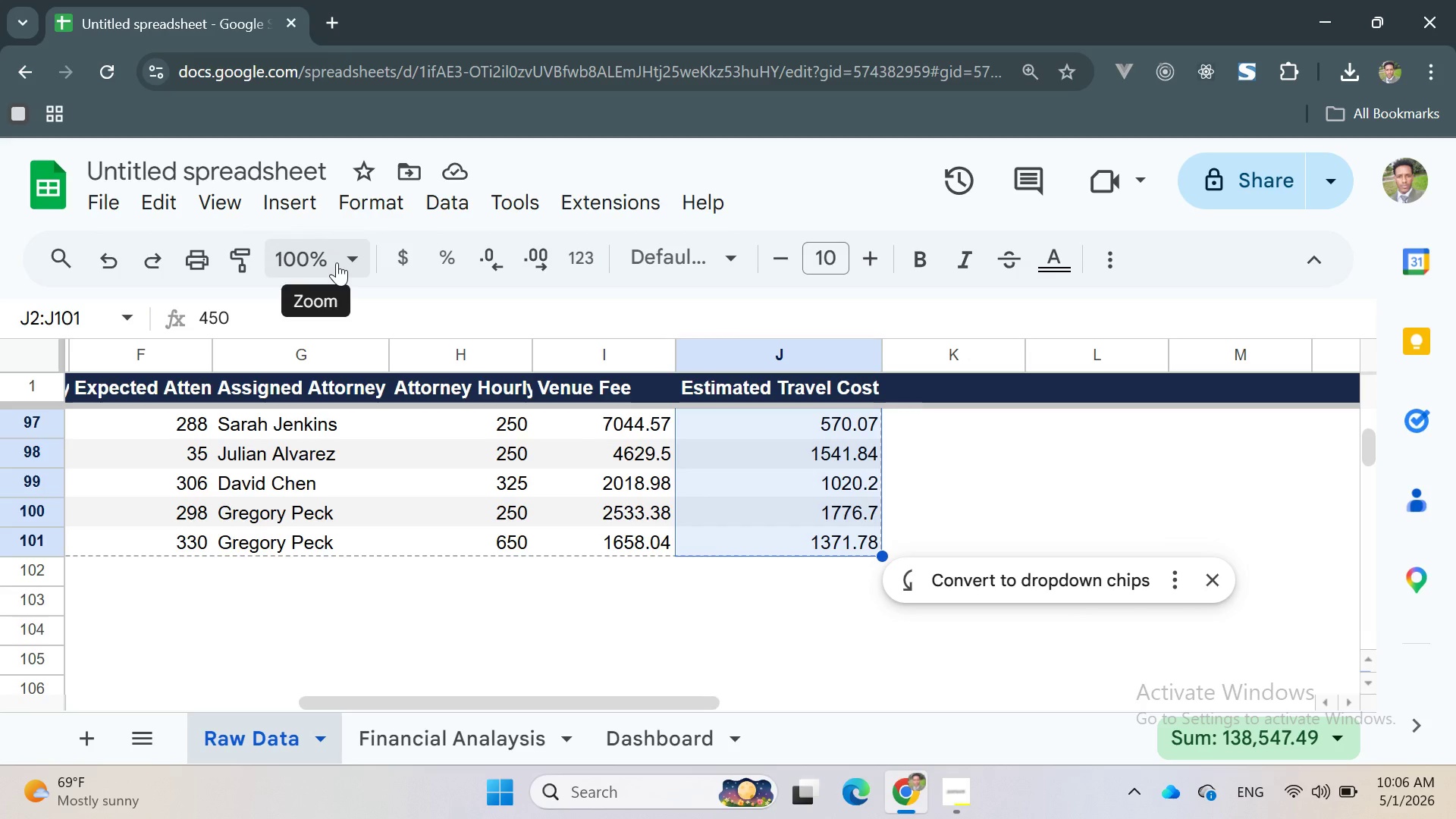 
left_click([621, 585])
 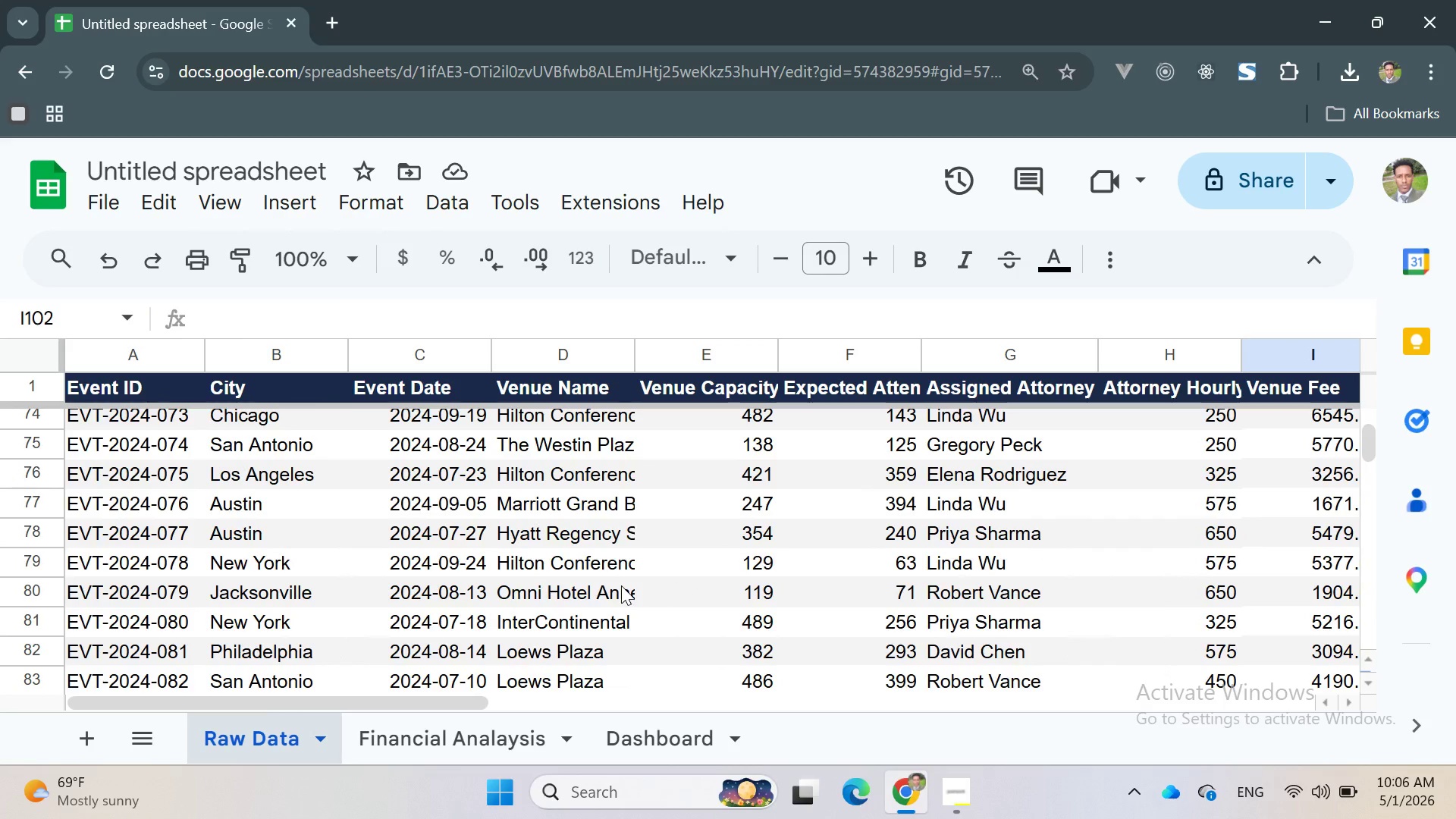 
wait(10.2)
 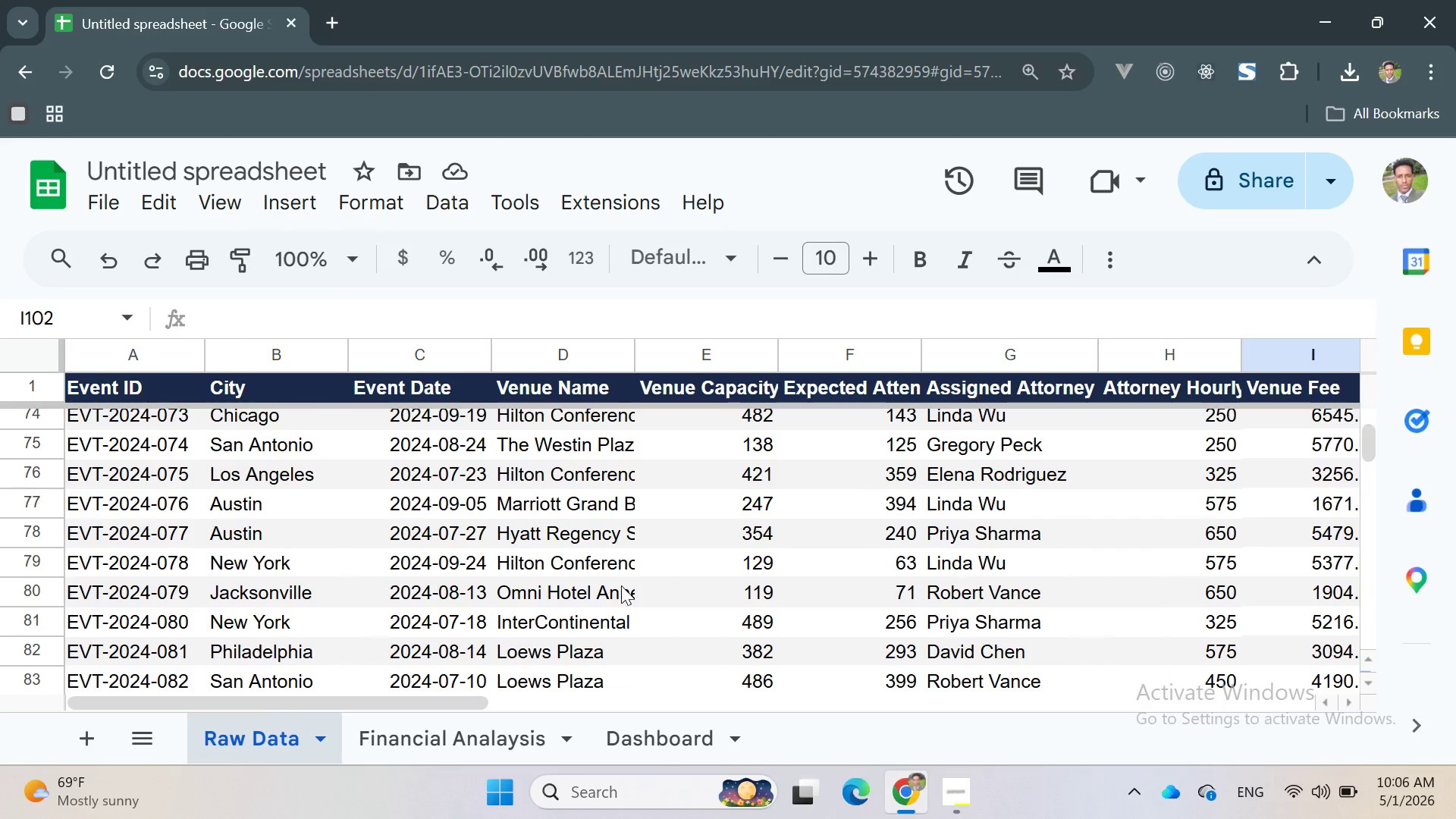 
left_click_drag(start_coordinate=[370, 424], to_coordinate=[435, 482])
 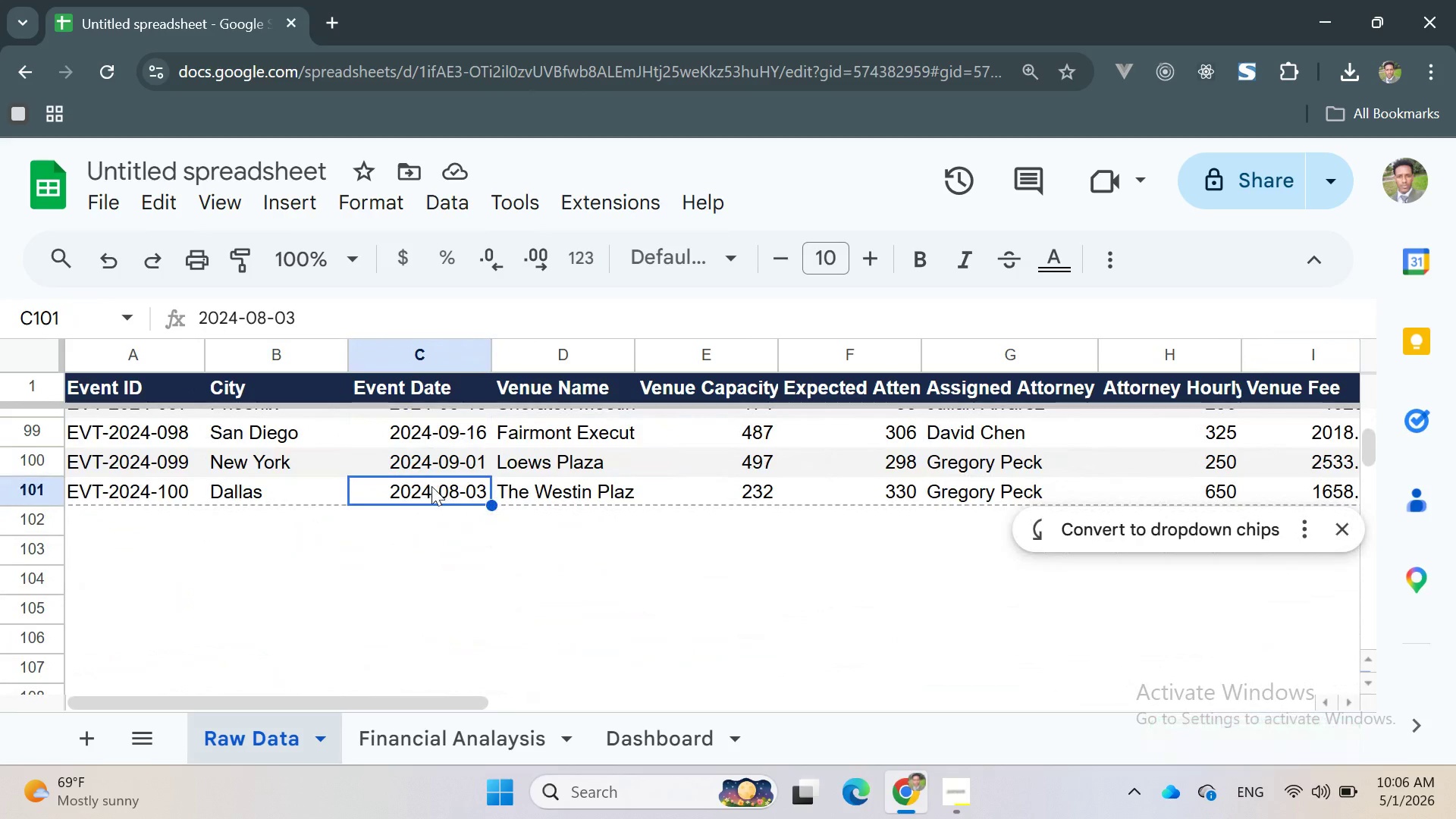 
left_click([405, 528])
 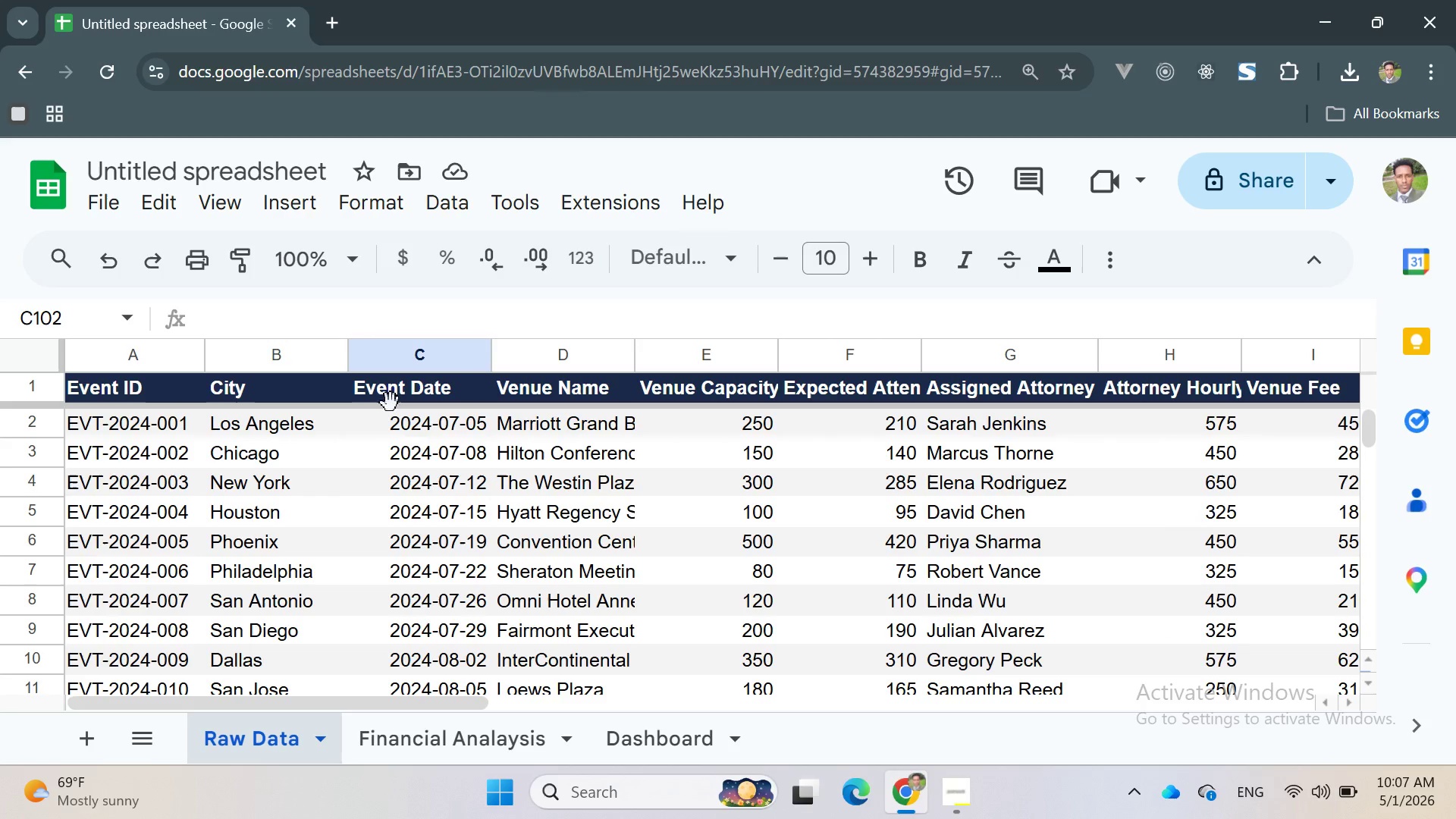 
left_click_drag(start_coordinate=[386, 416], to_coordinate=[441, 576])
 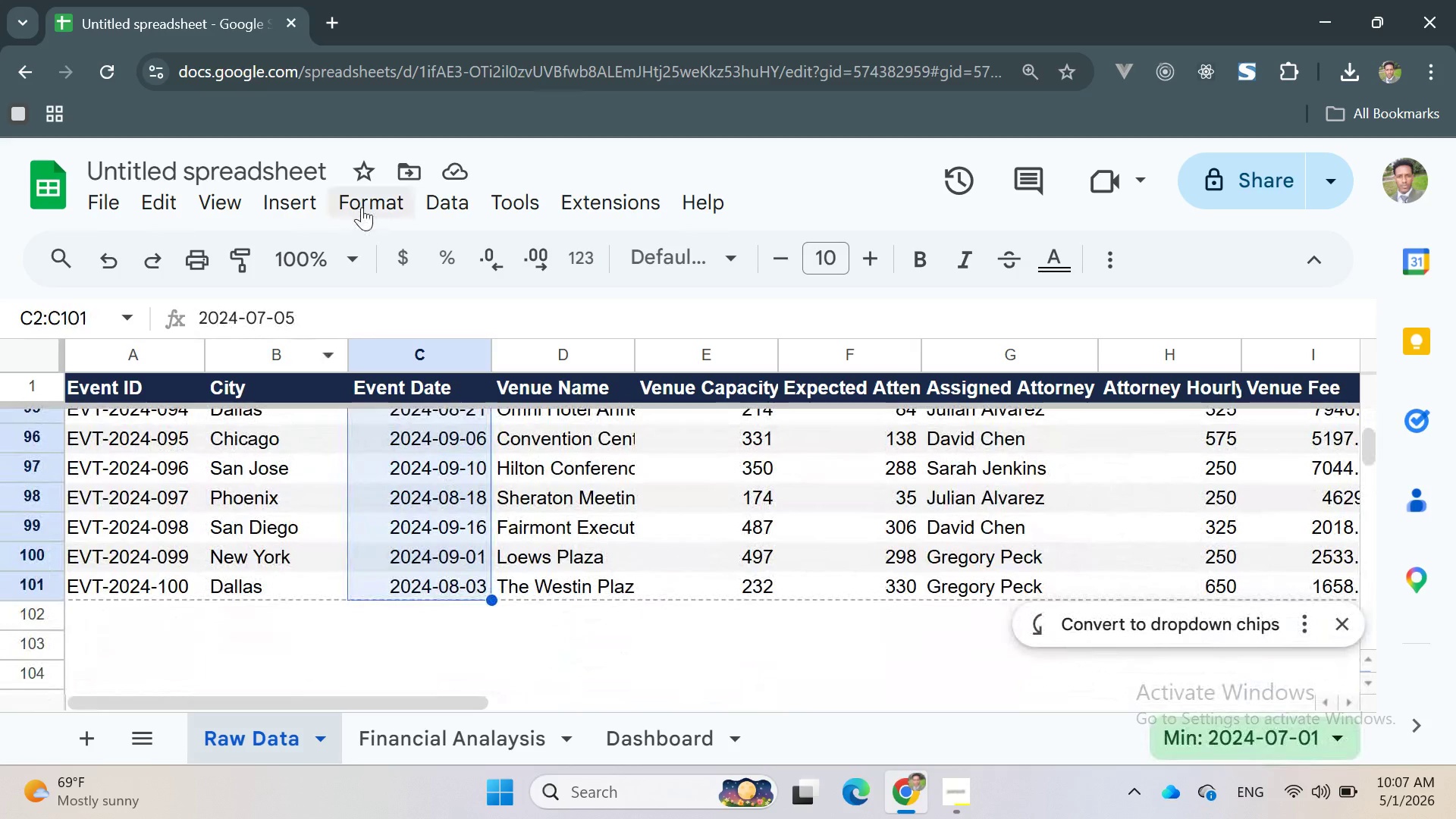 
left_click([362, 207])
 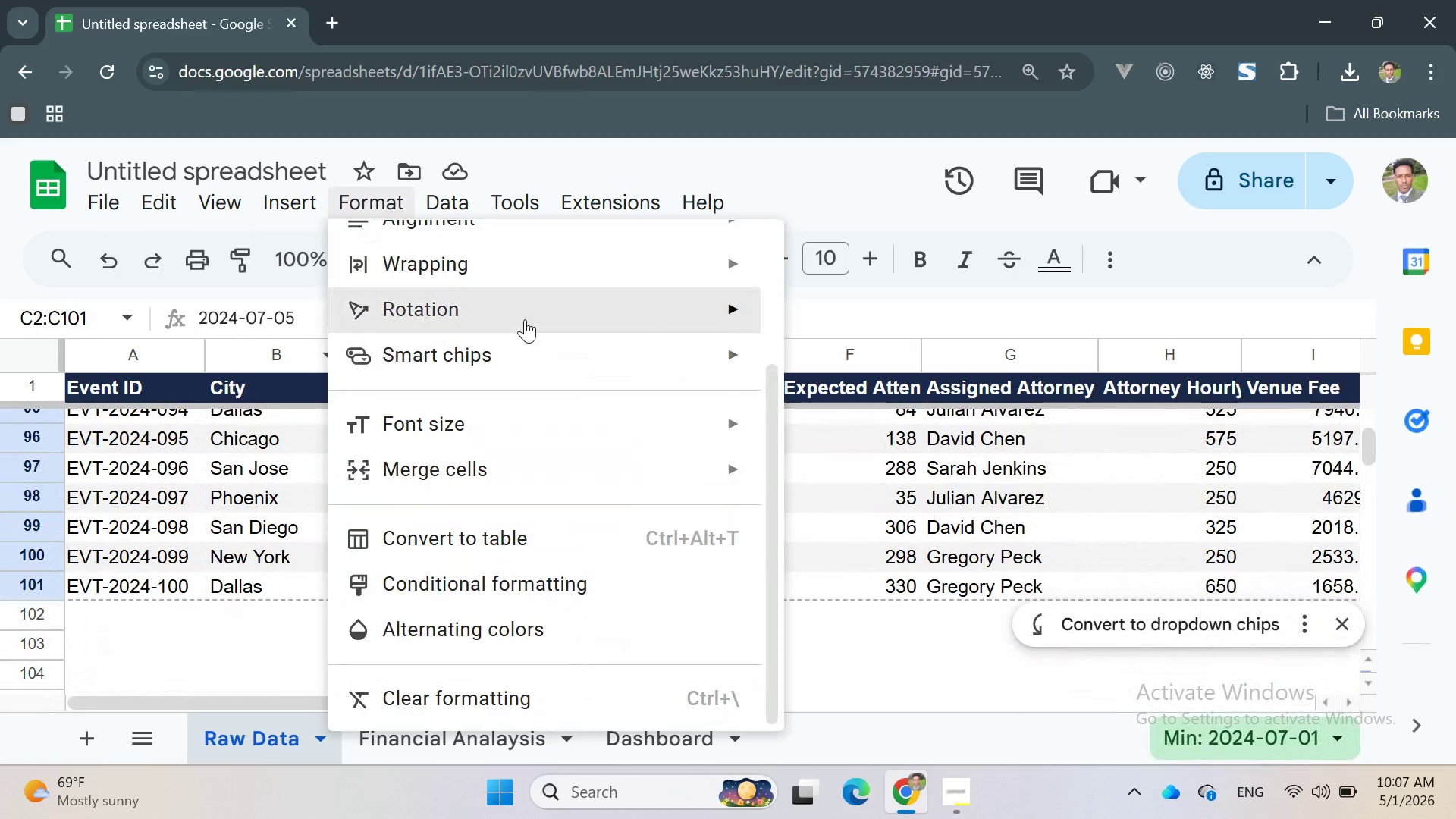 
scroll: coordinate [532, 317], scroll_direction: up, amount: 4.0
 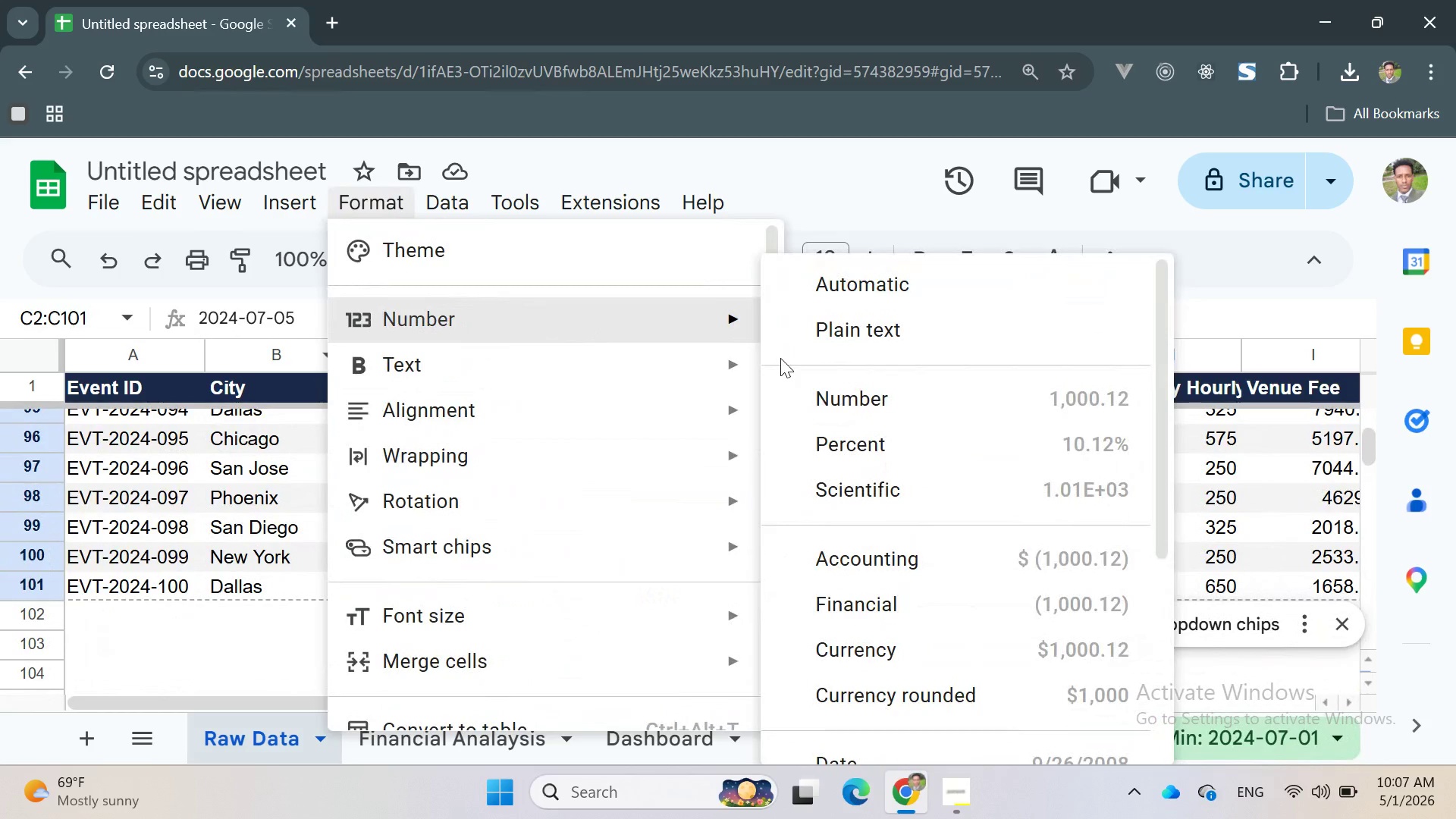 
scroll: coordinate [838, 384], scroll_direction: down, amount: 7.0
 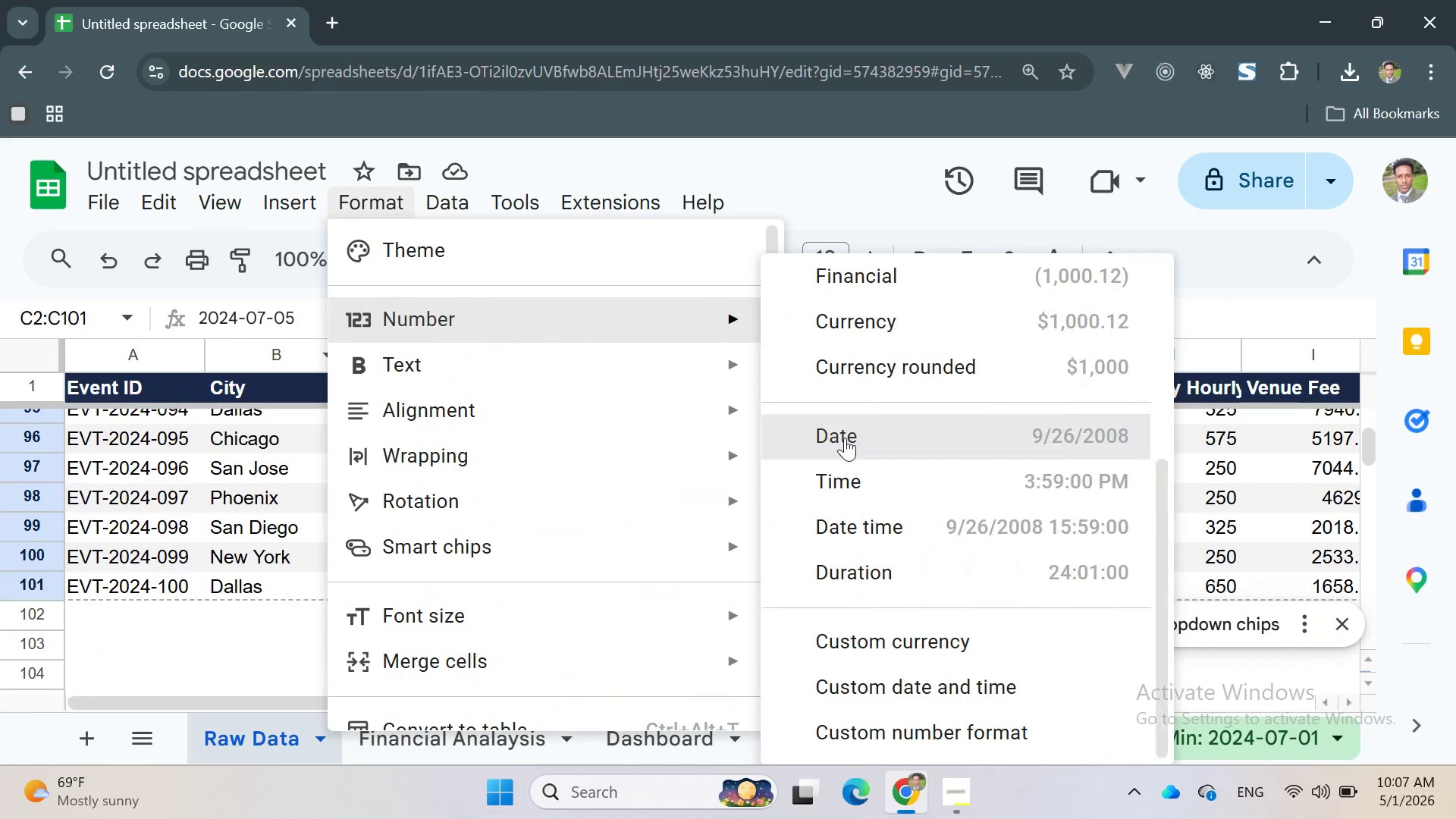 
left_click([845, 438])
 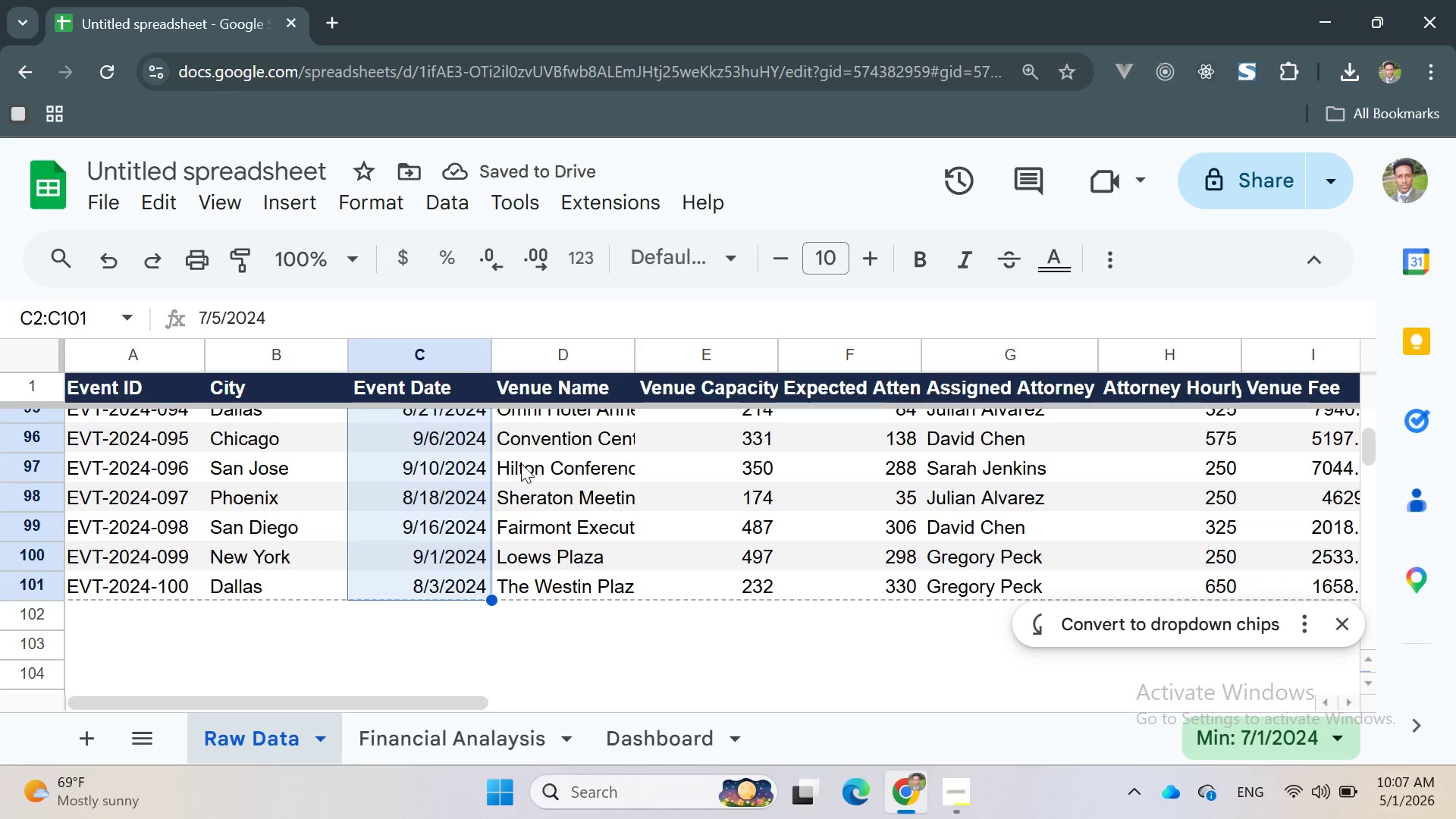 
wait(9.22)
 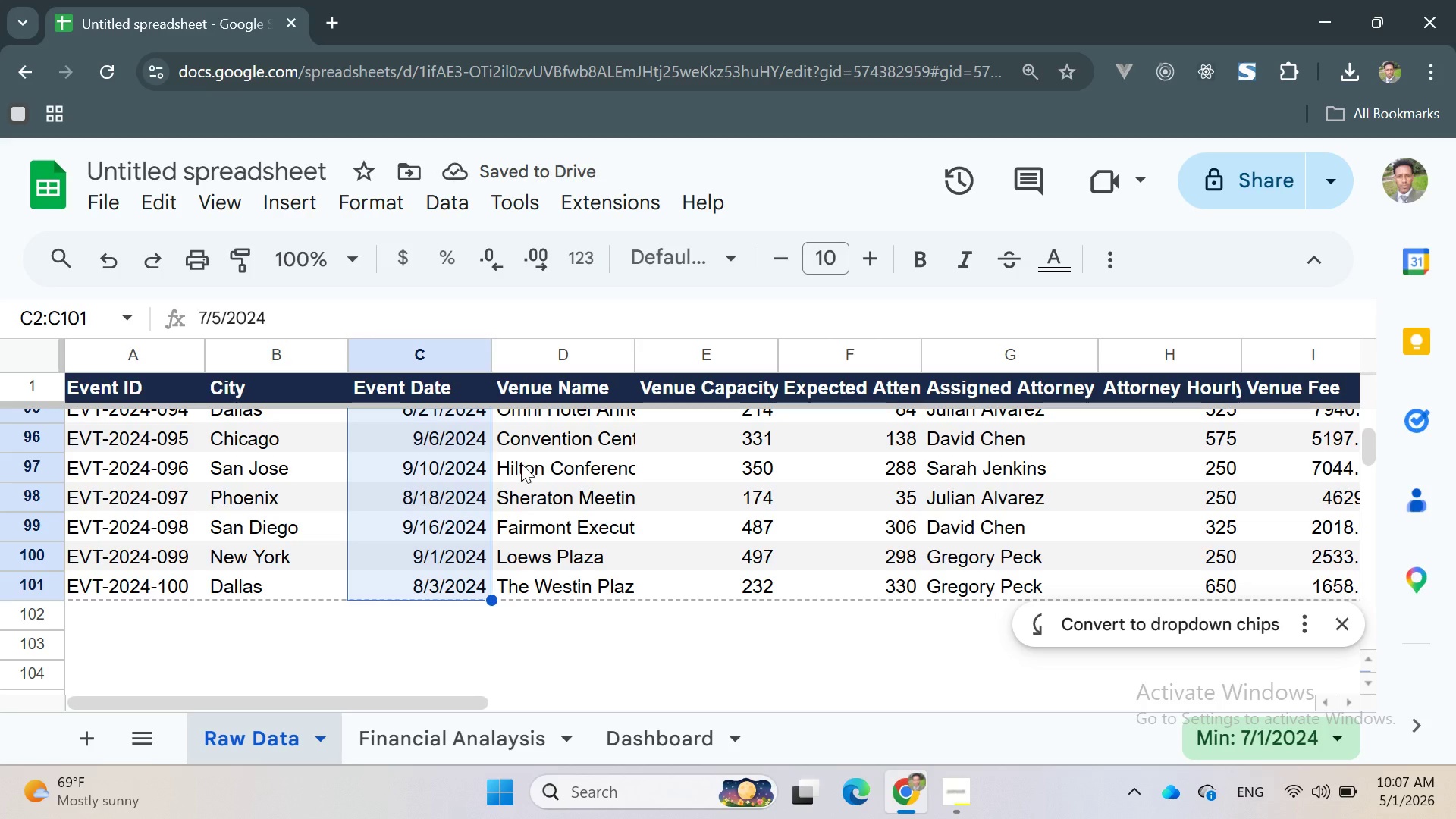 
left_click([543, 359])
 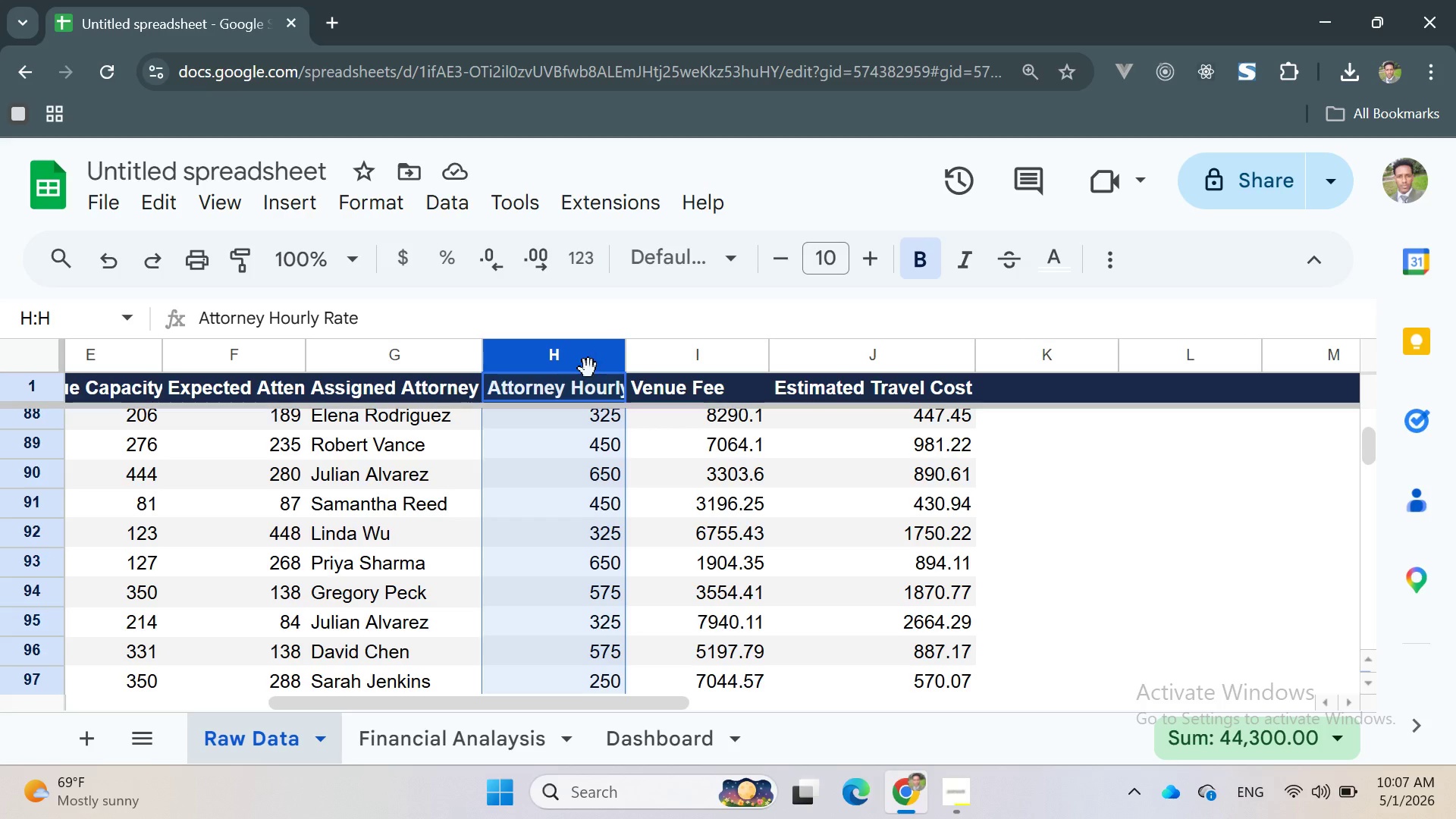 
wait(5.59)
 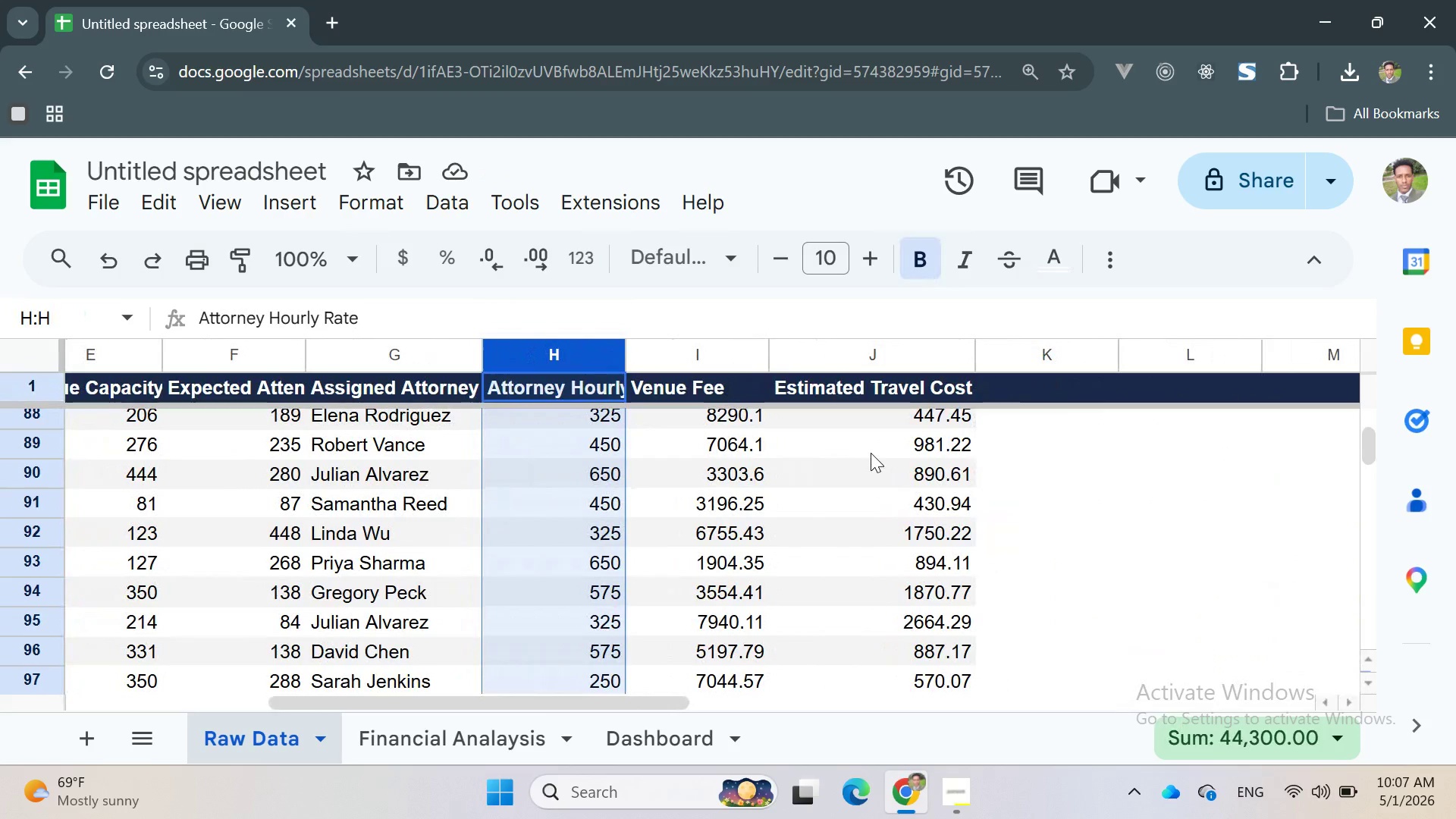 
hold_key(key=ControlLeft, duration=1.5)
left_click([673, 363])
 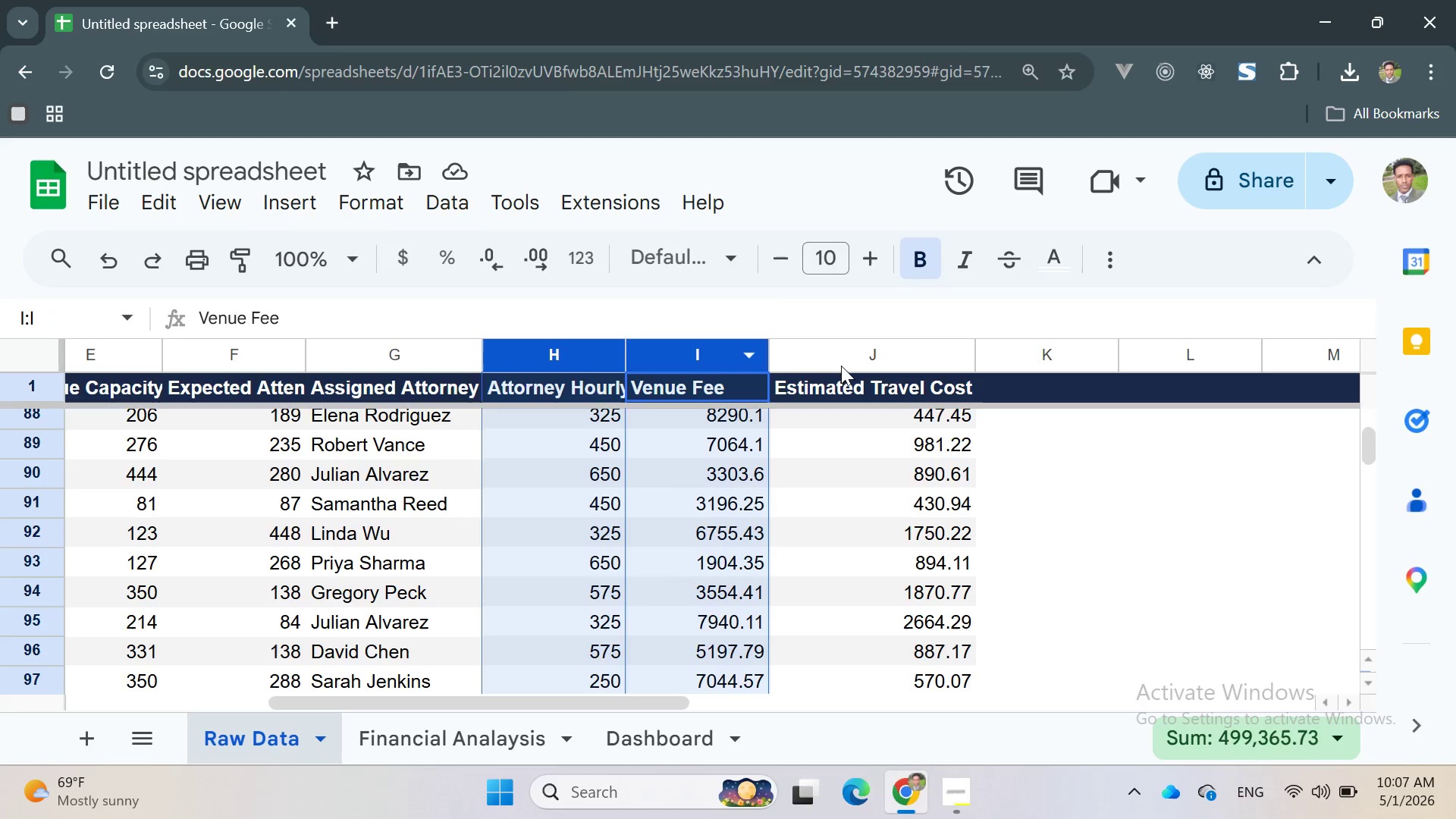 
left_click([841, 366])
 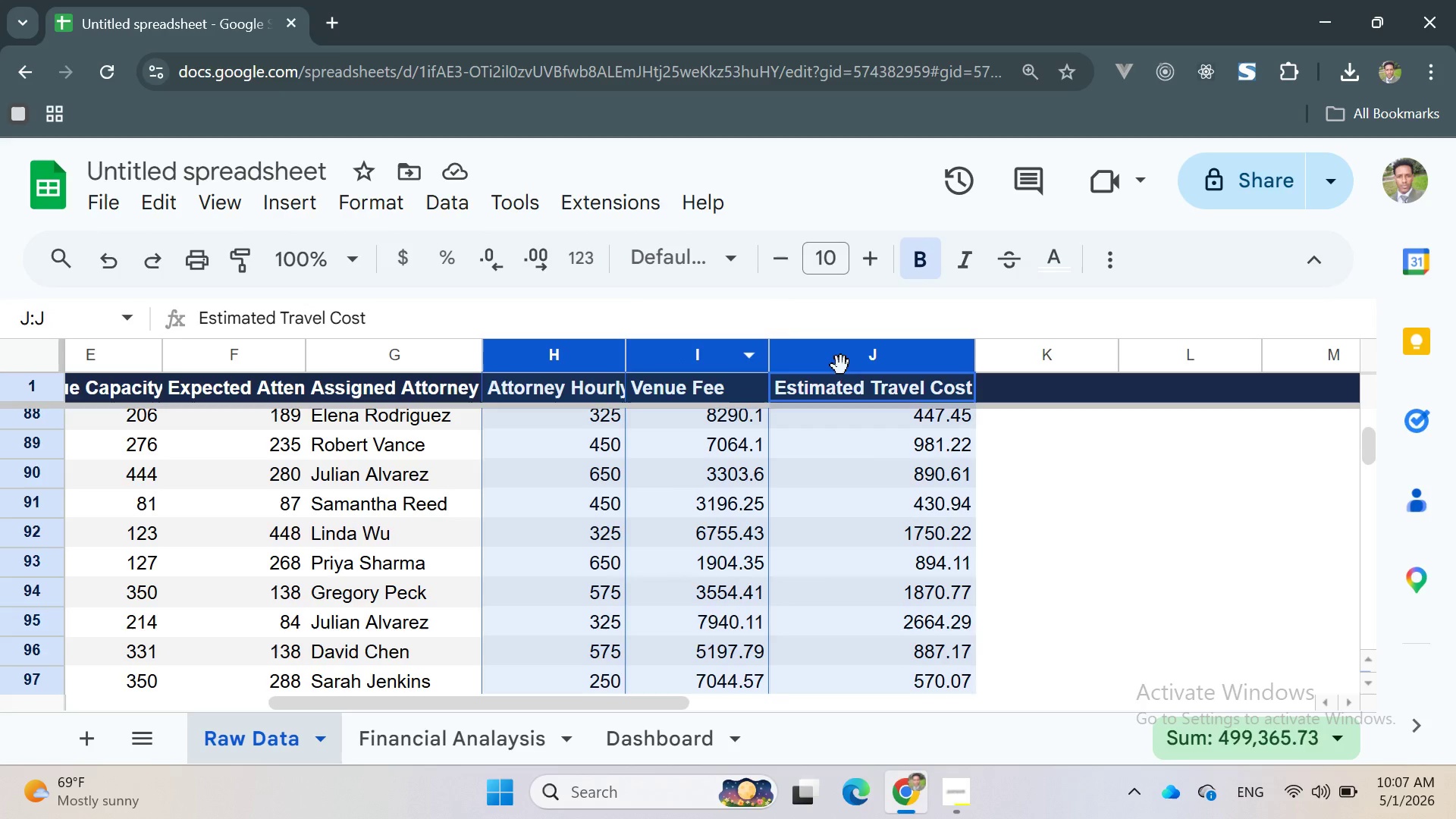 
hold_key(key=ControlLeft, duration=0.39)
 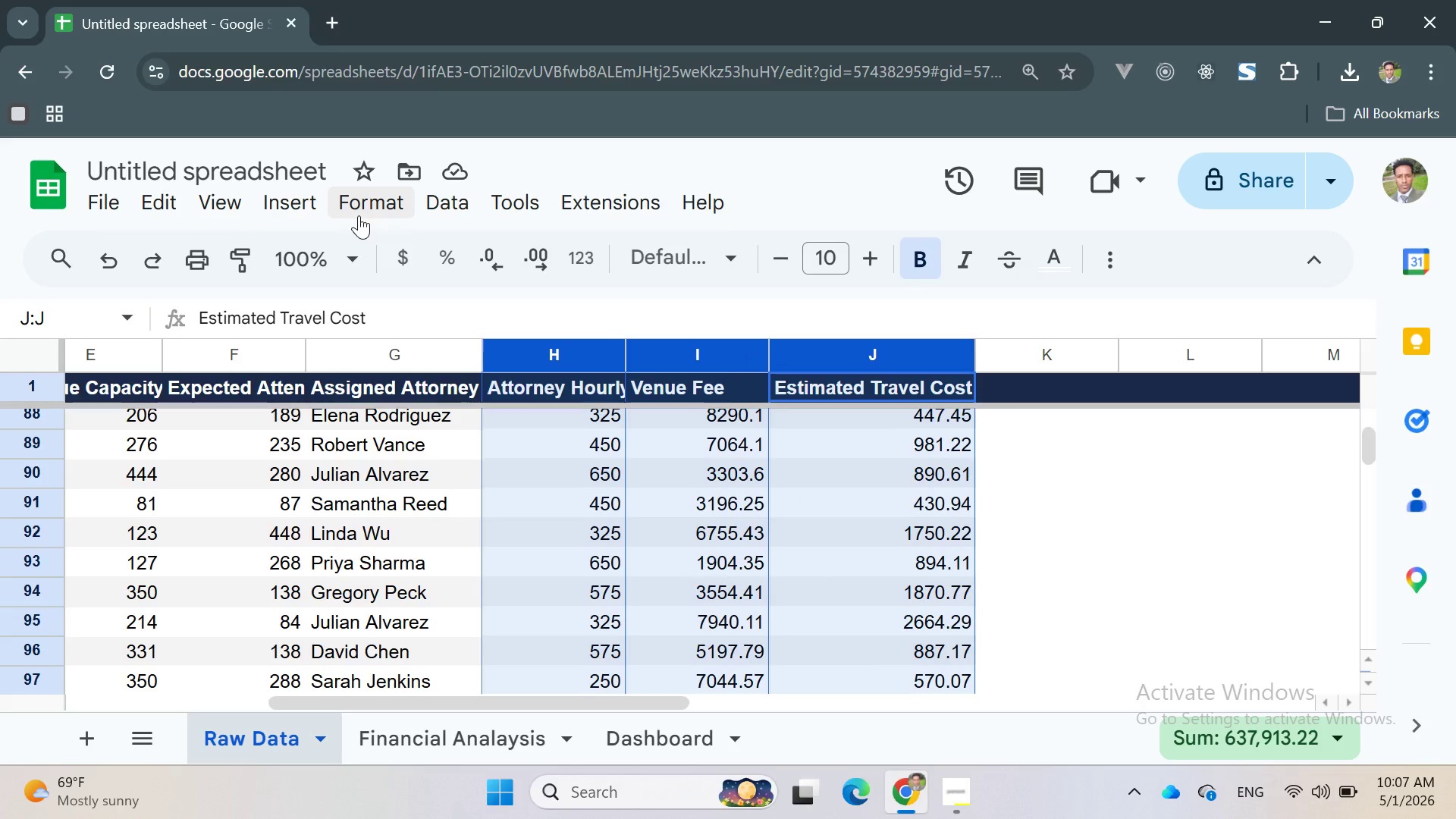 
left_click([358, 204])
 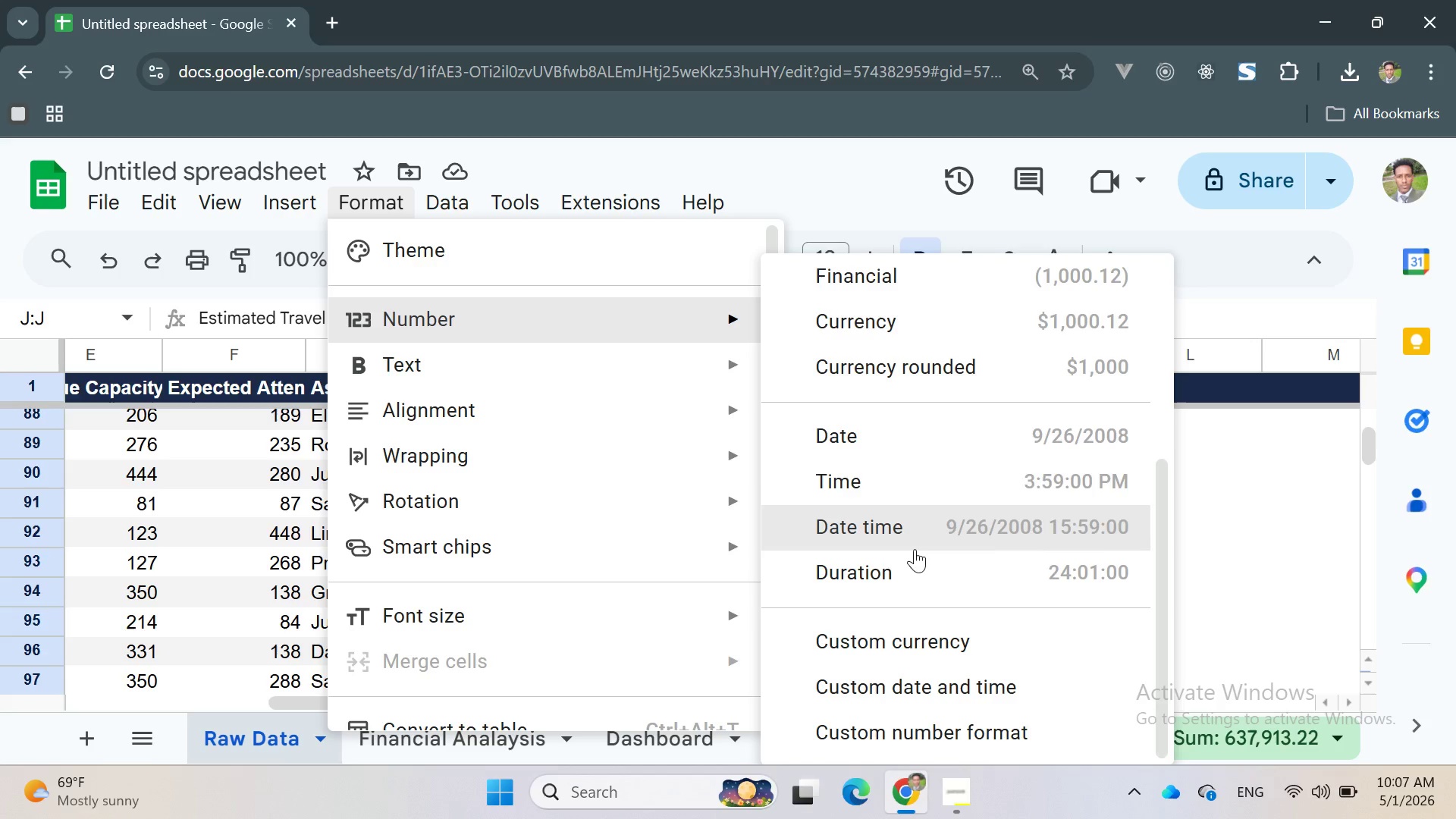 
wait(5.81)
 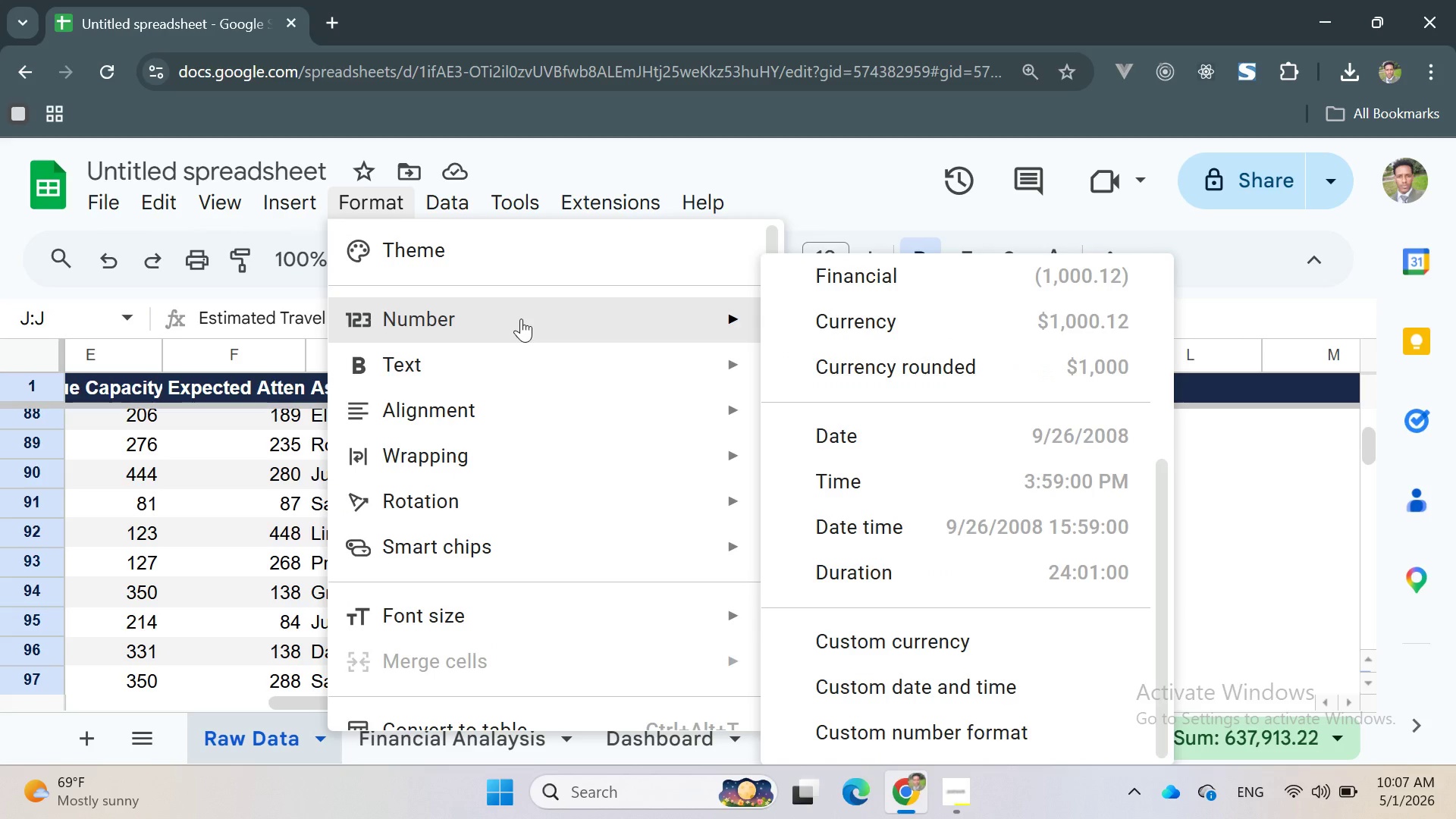 
left_click([858, 370])
 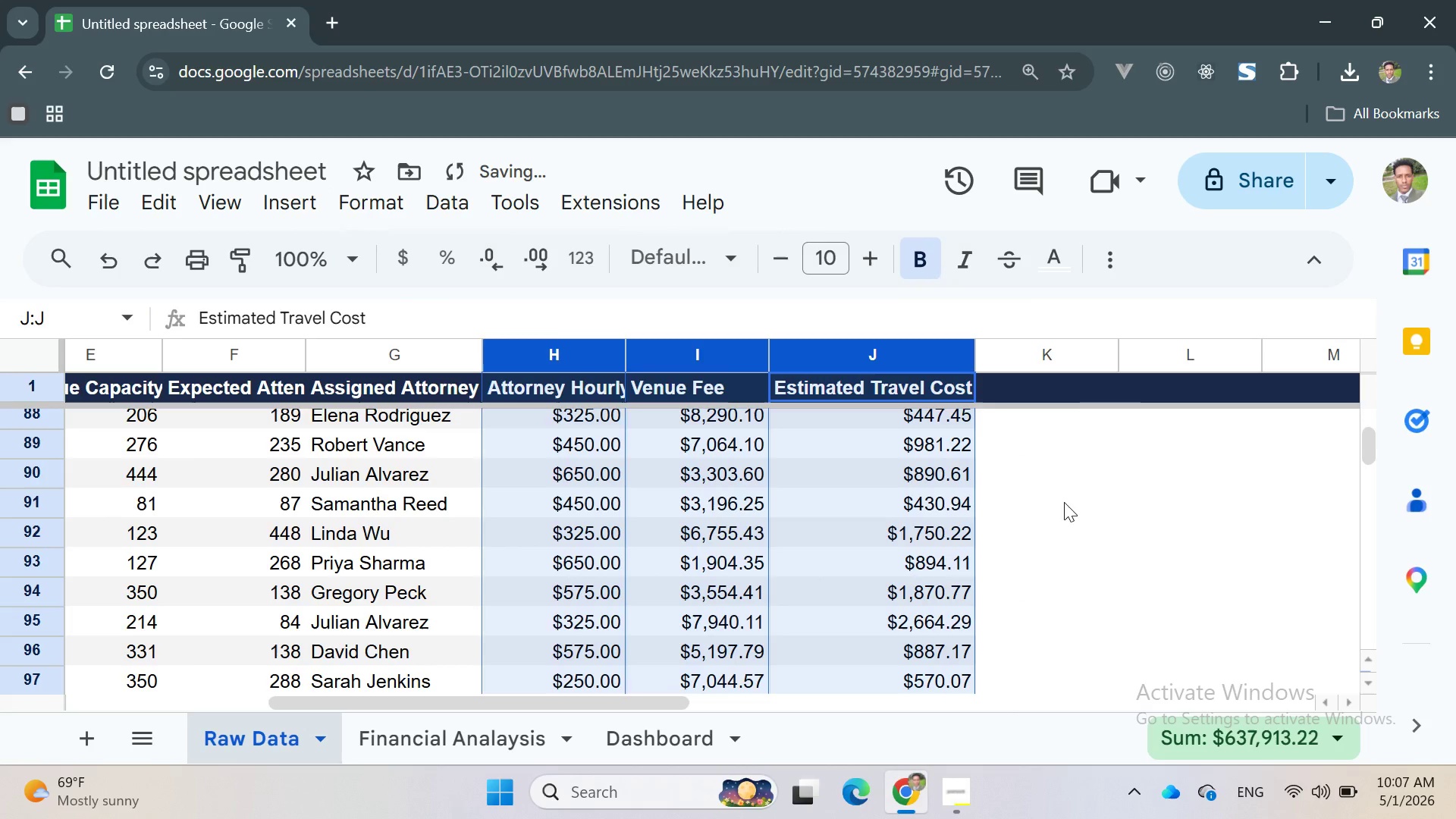 
left_click([1070, 491])
 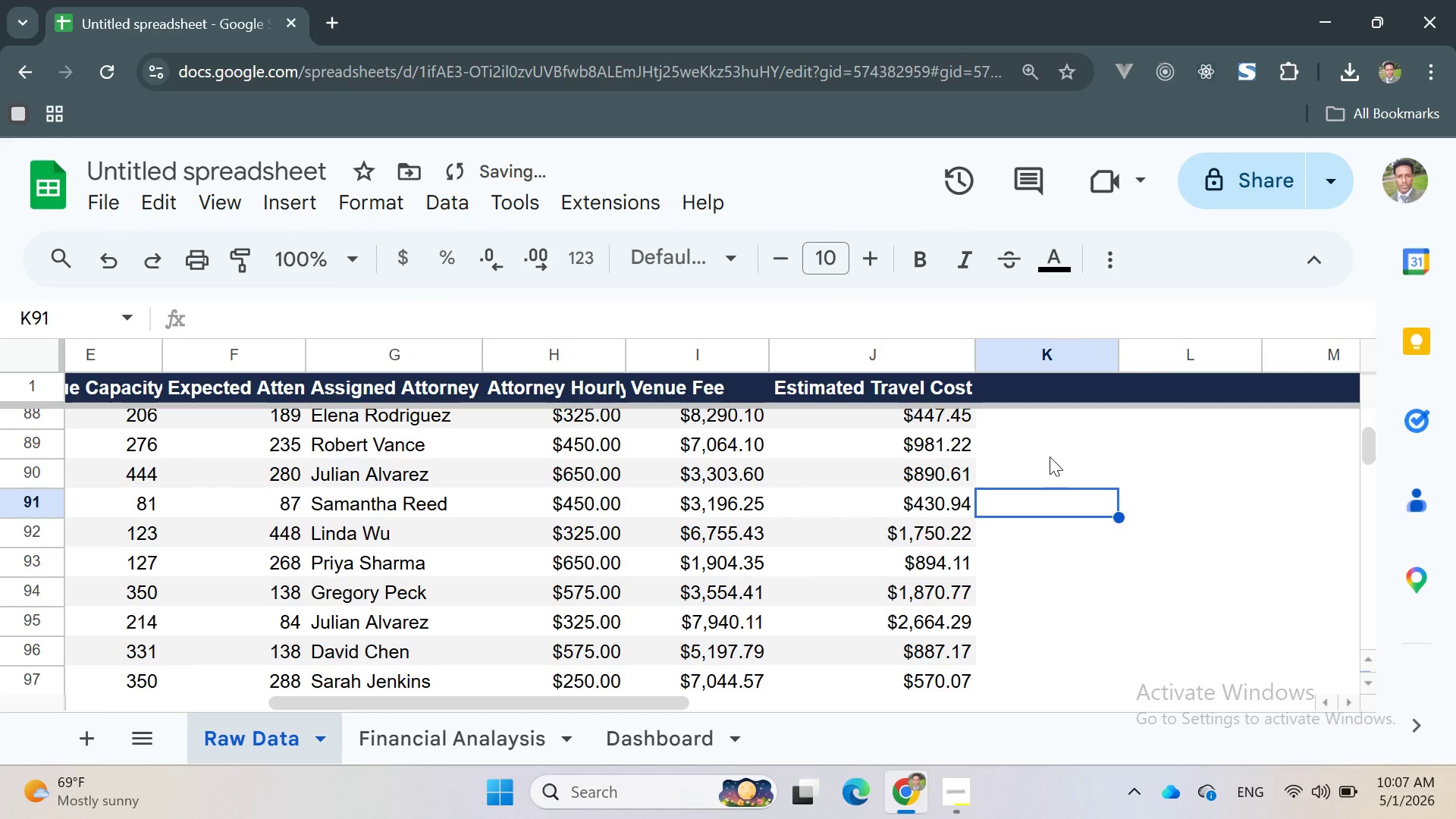 
left_click([1047, 451])
 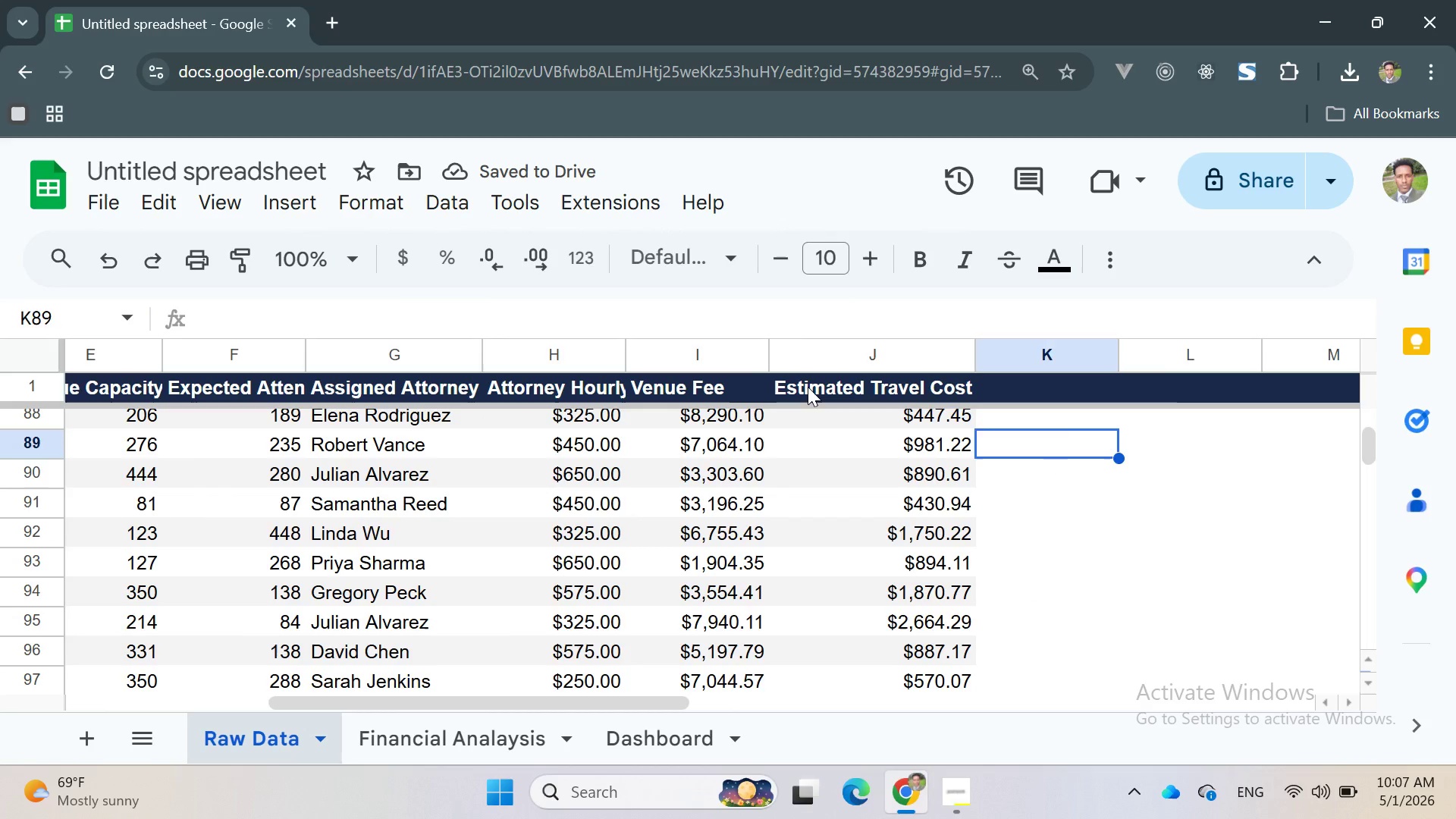 
double_click([807, 386])
 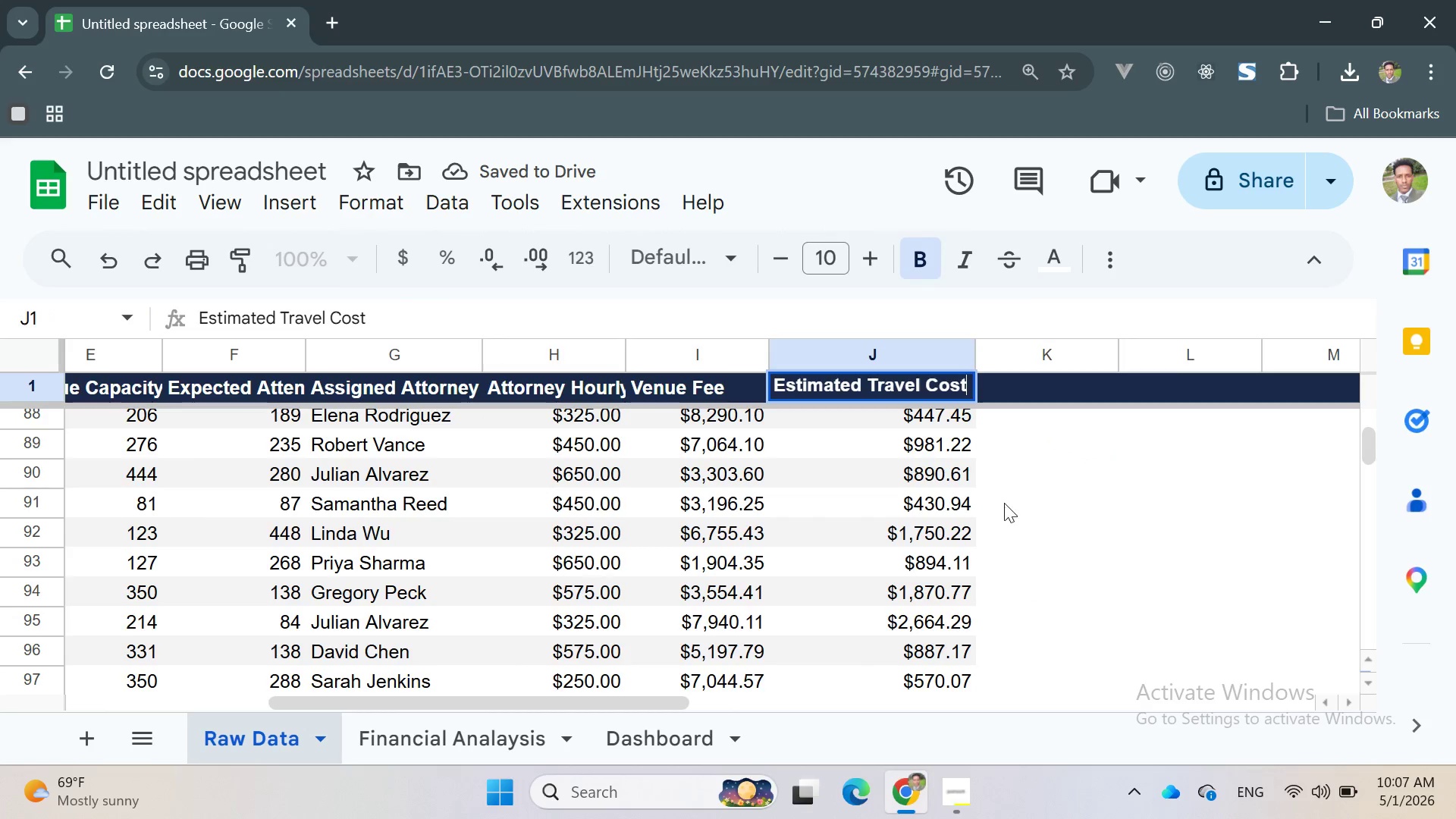 
left_click([1025, 509])
 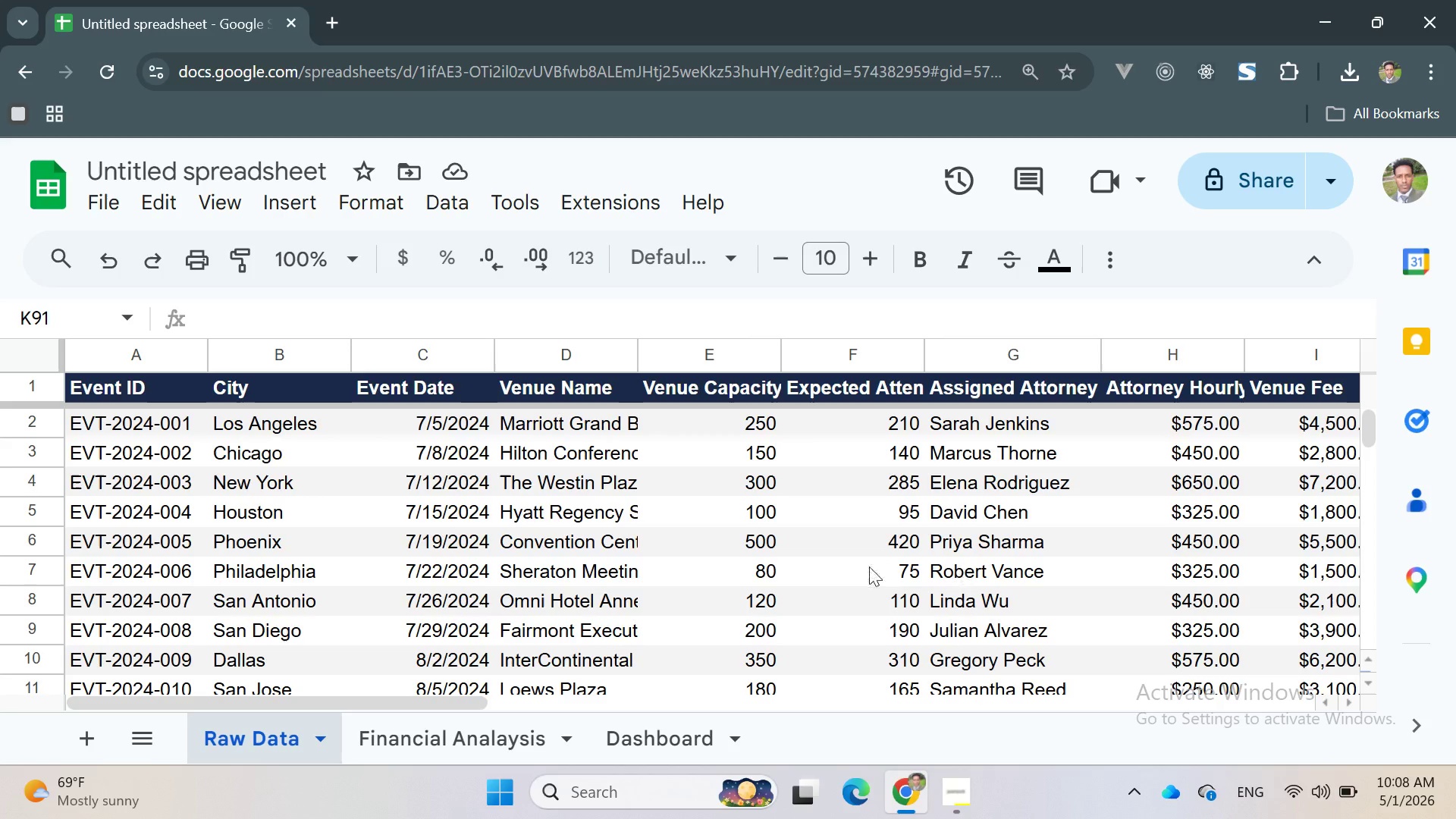 
wait(30.3)
 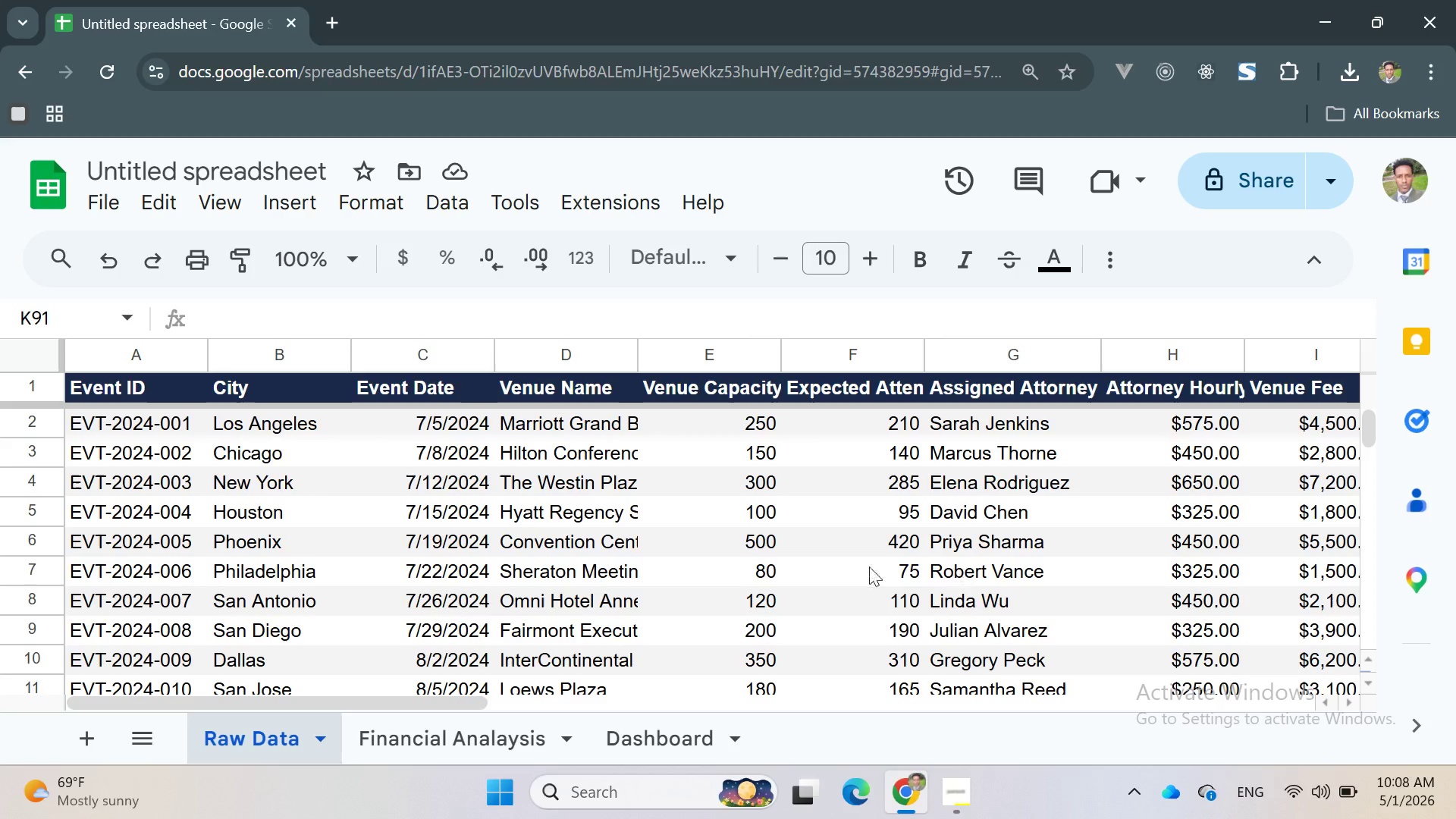 
left_click([219, 416])
 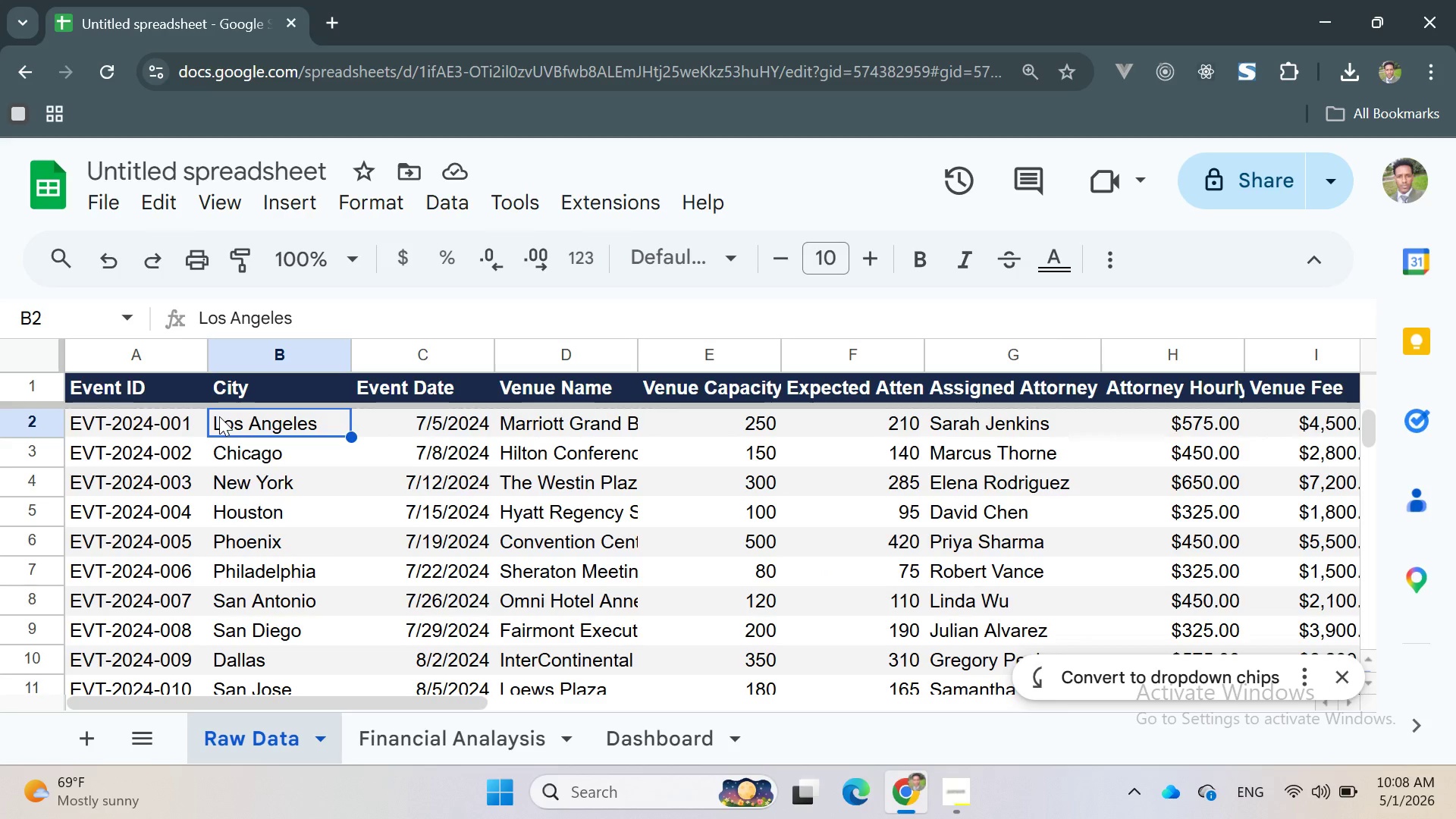 
left_click_drag(start_coordinate=[219, 416], to_coordinate=[277, 482])
 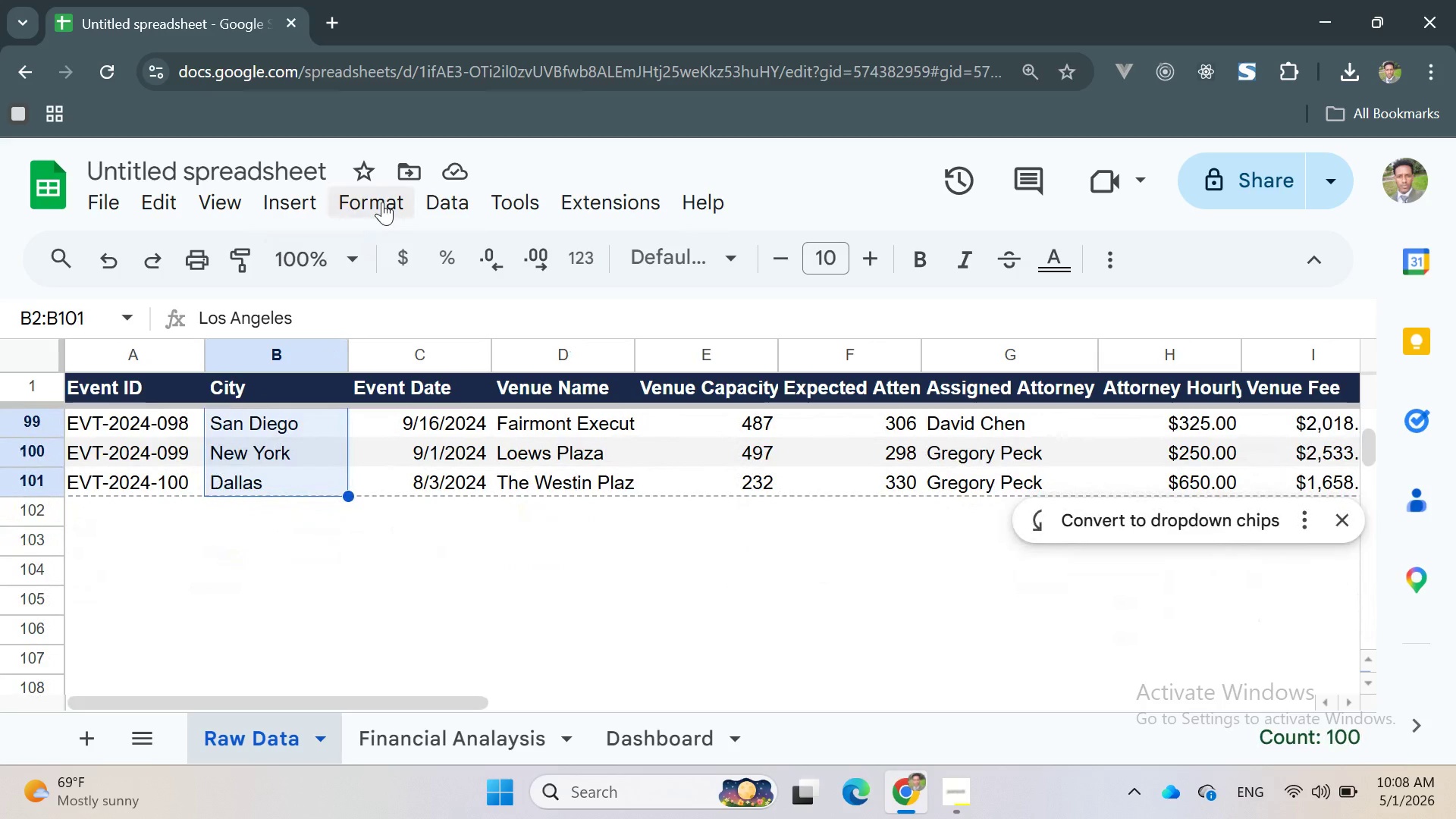 
left_click([438, 203])
 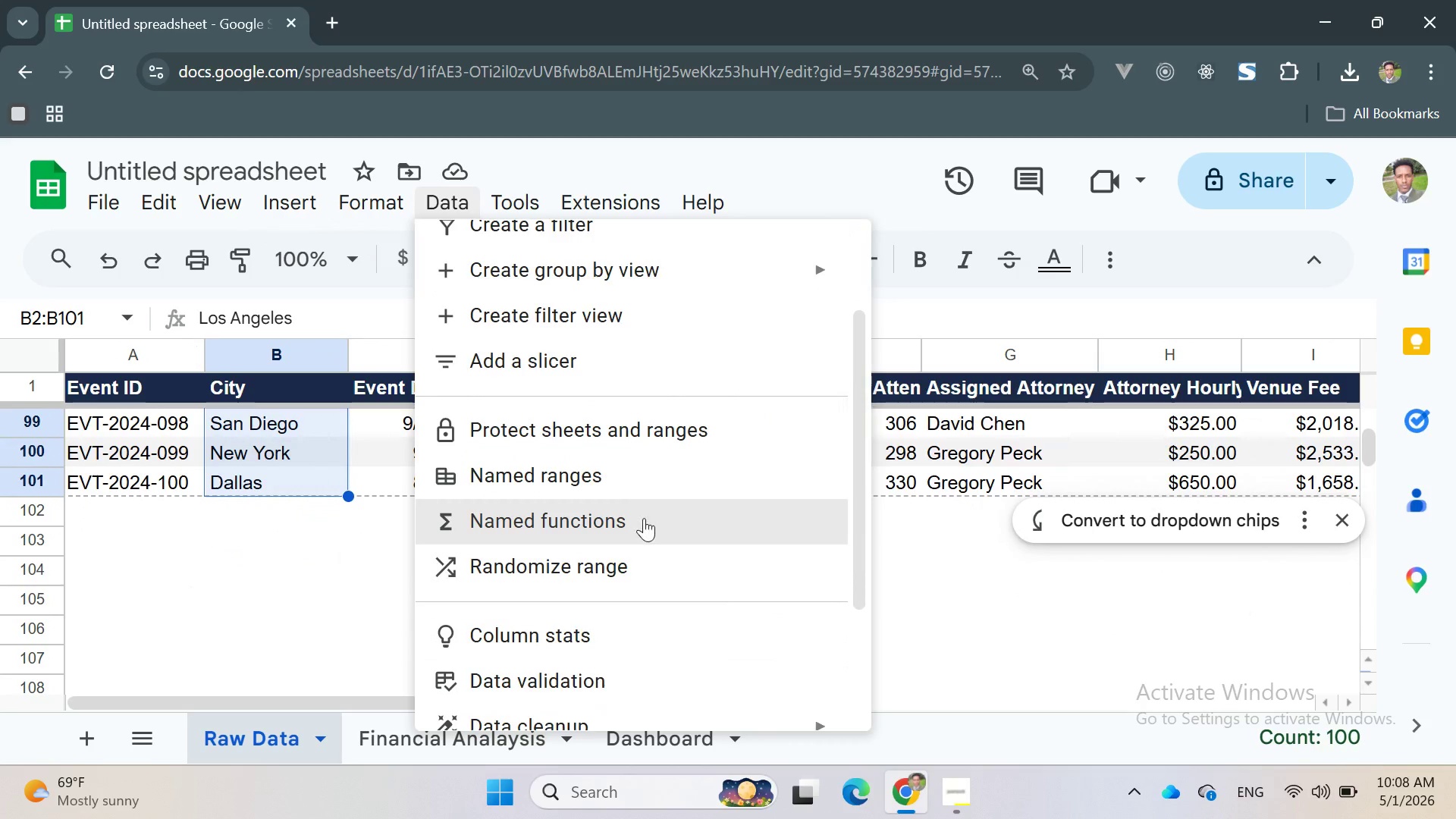 
left_click([613, 525])
 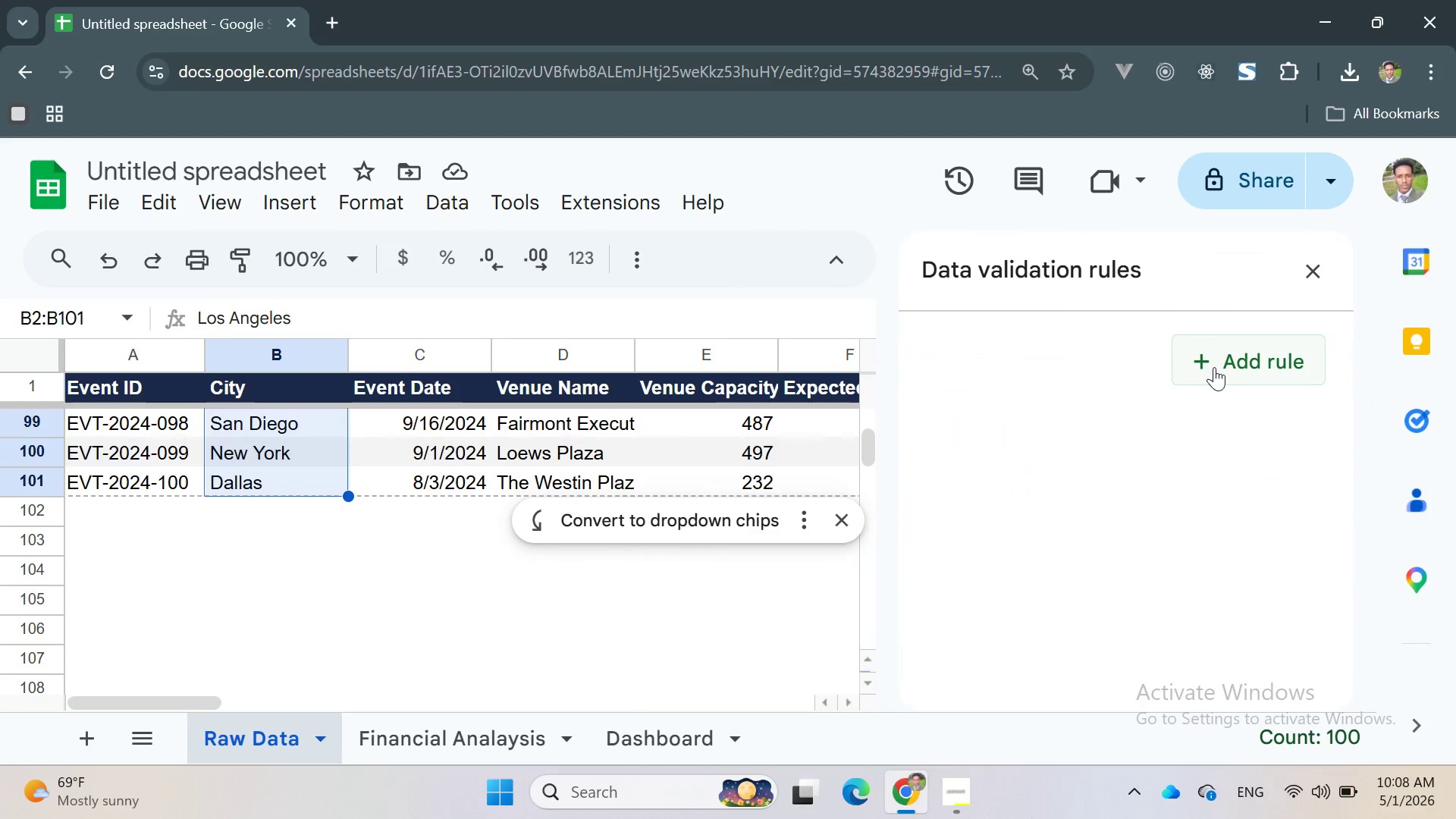 
left_click([1214, 367])
 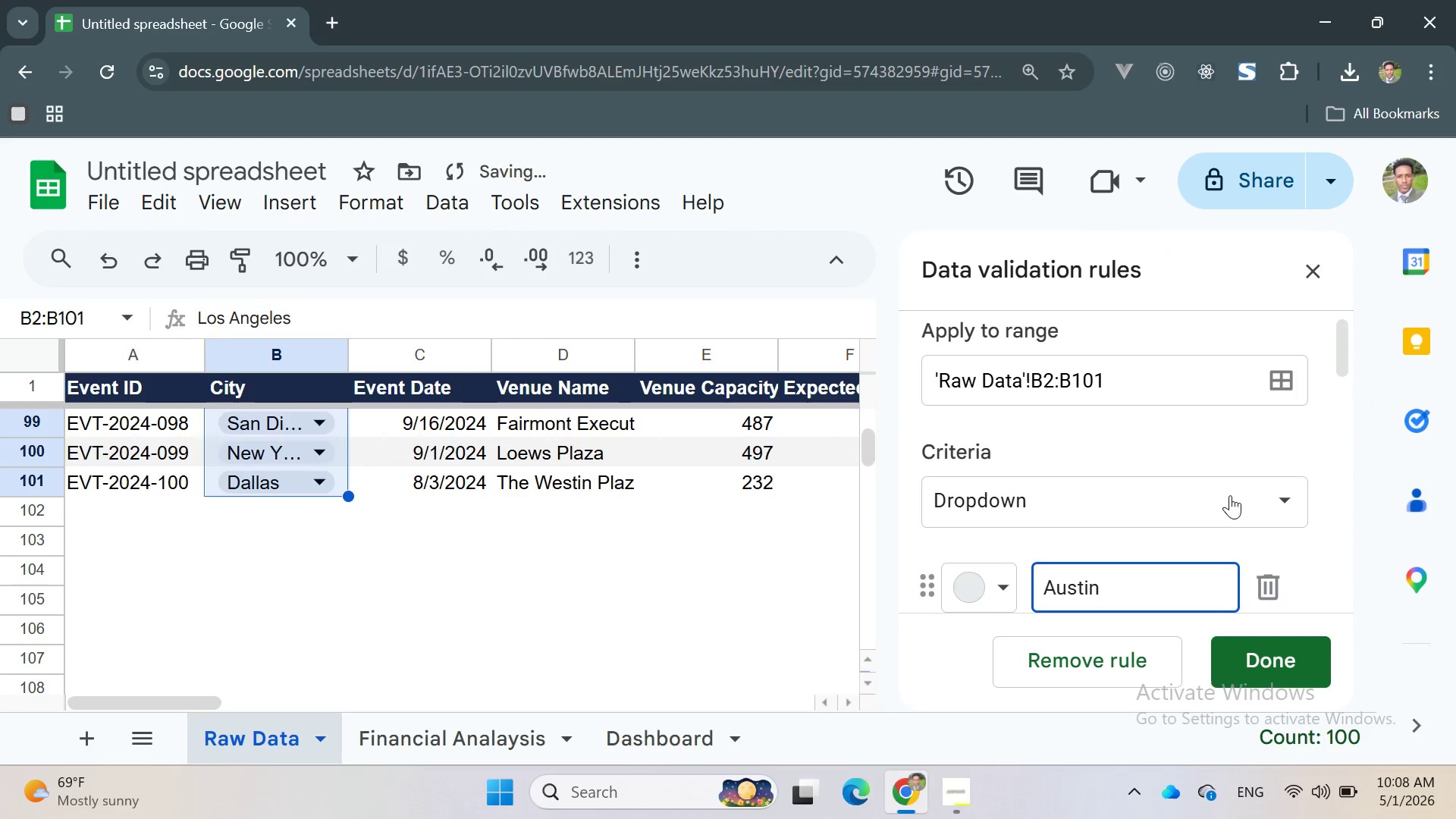 
left_click([1232, 495])
 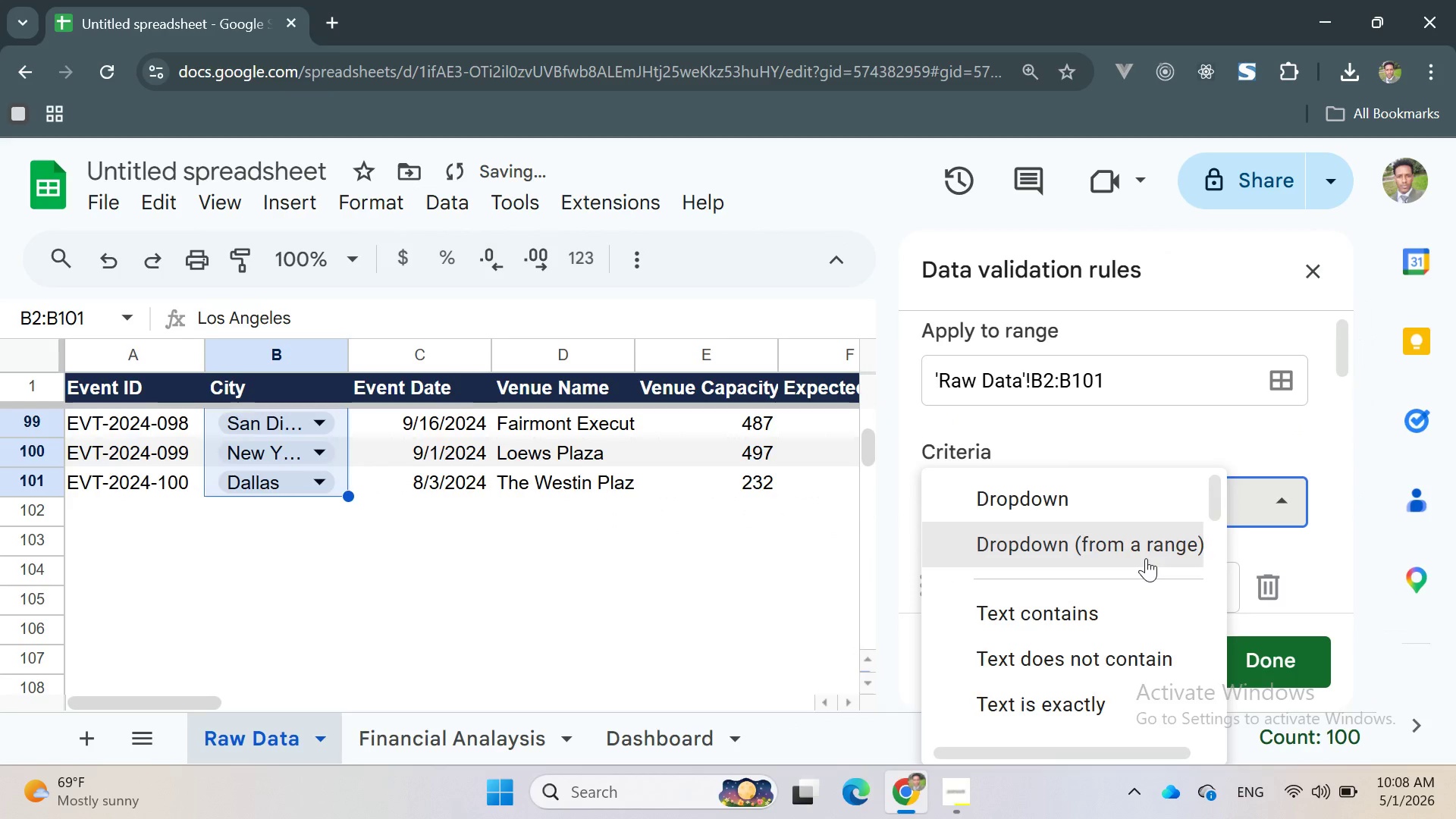 
left_click([1143, 558])
 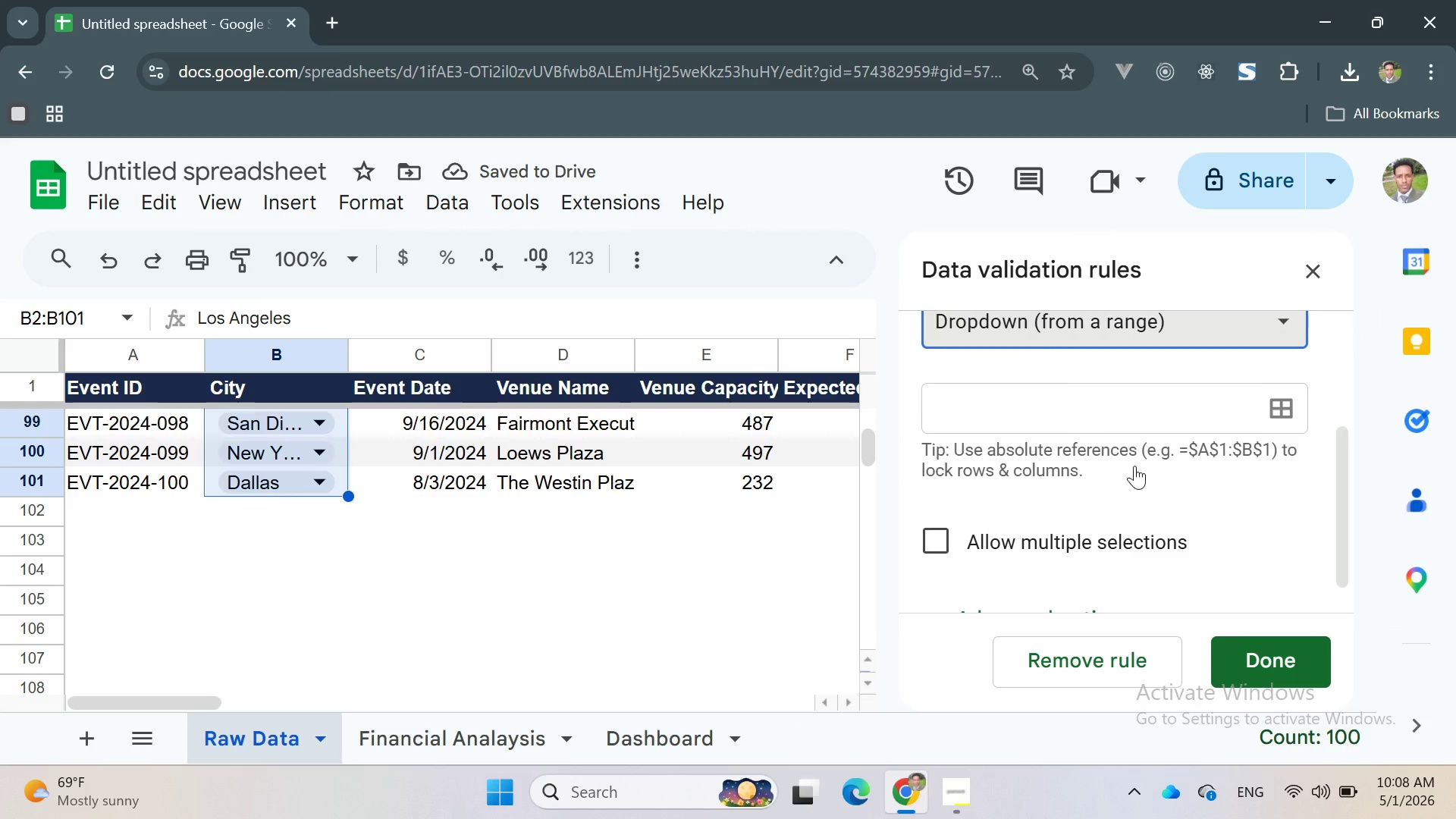 
left_click([1086, 423])
 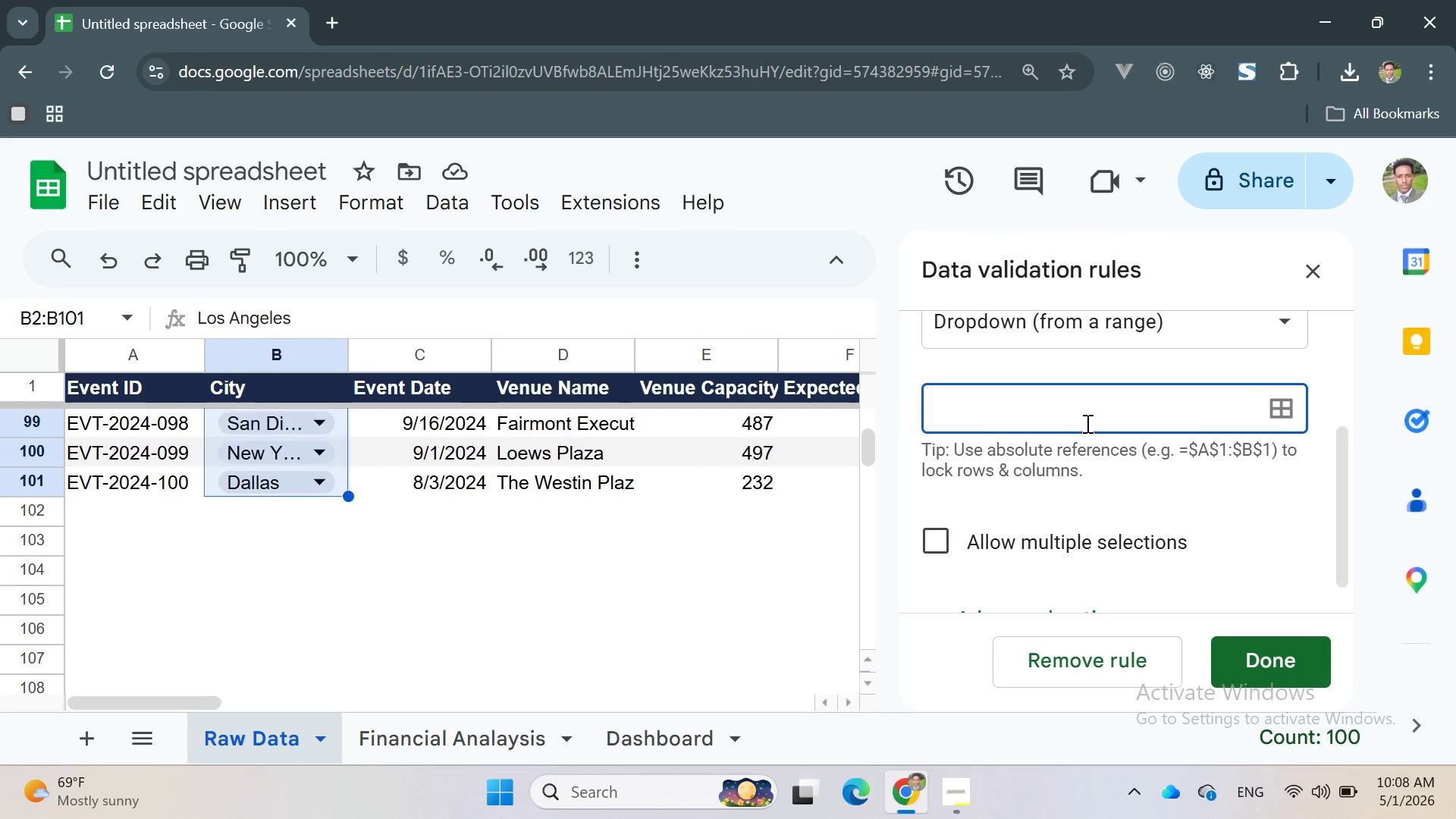 
type(W)
key(Backspace)
type(Raw Data!B2:B)
 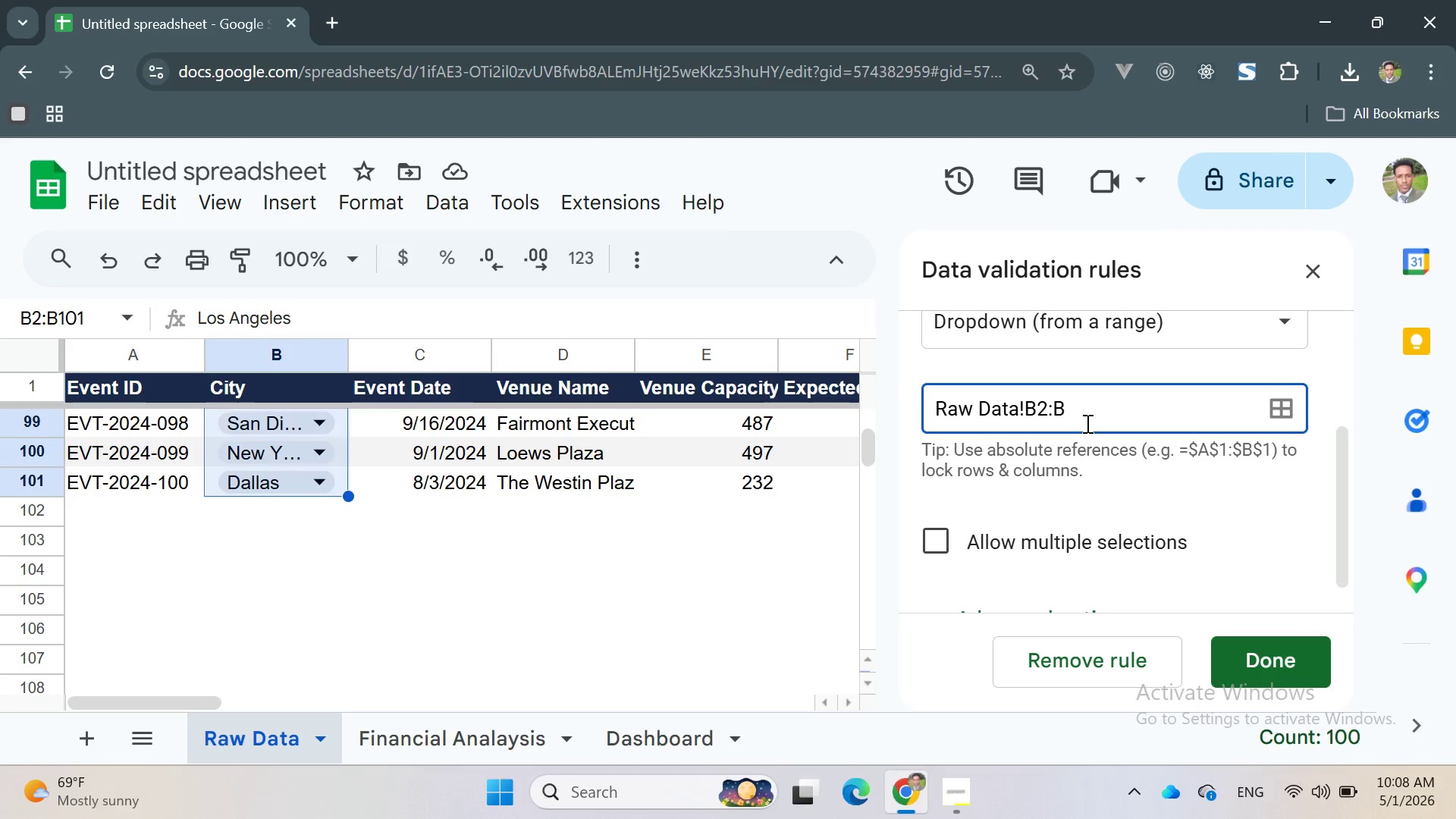 
left_click([1271, 663])
 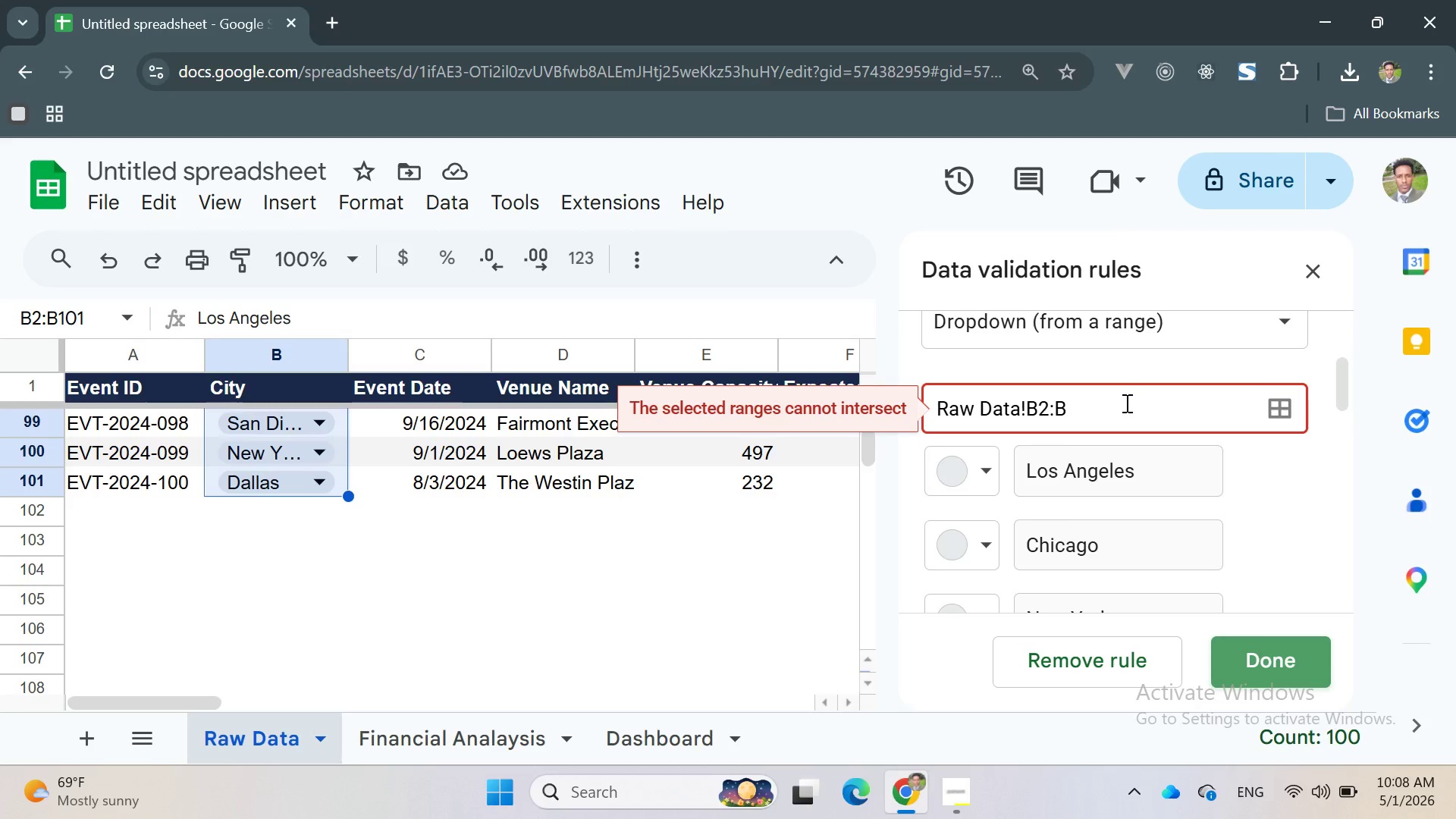 
left_click([1120, 406])
 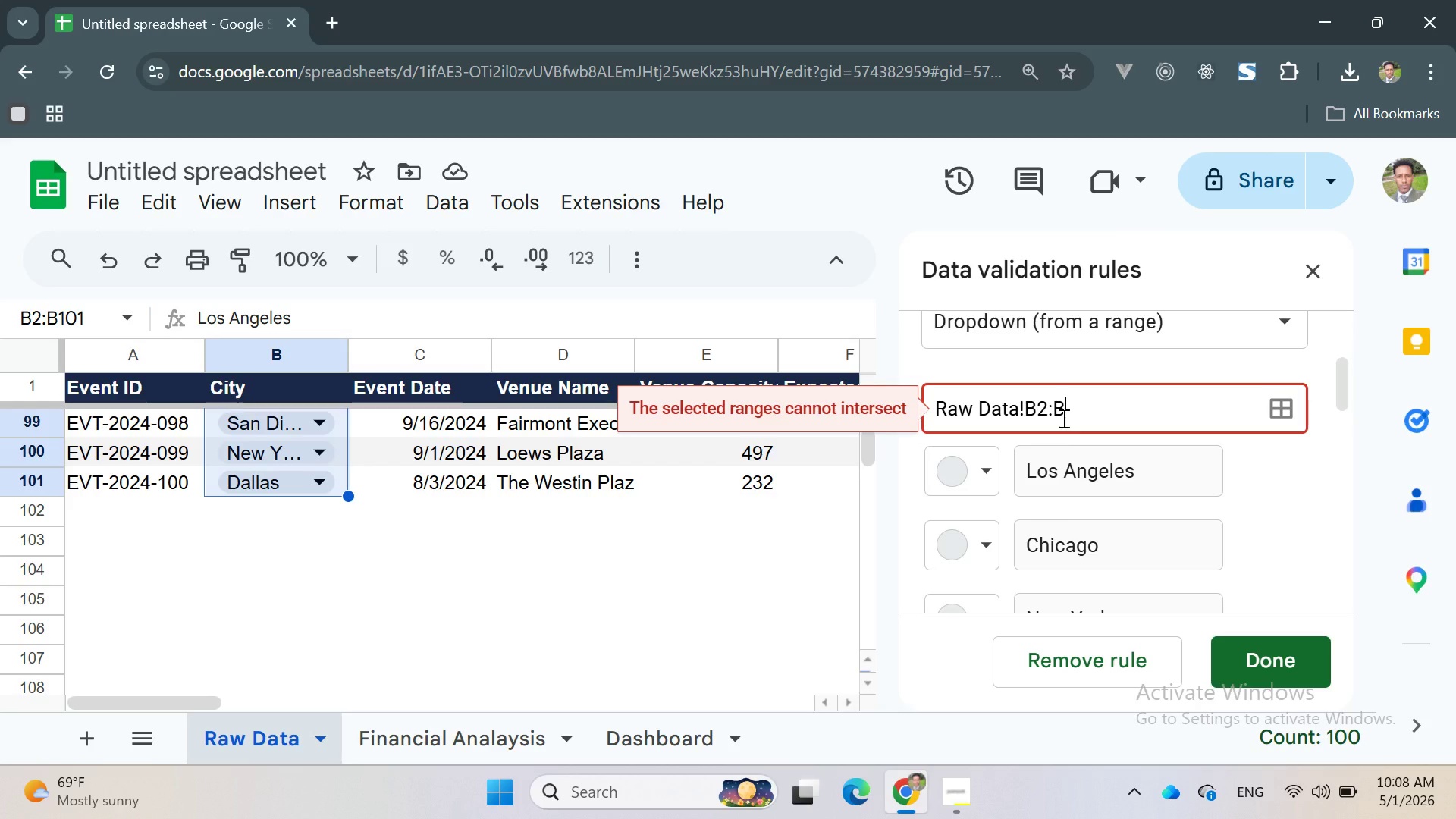 
left_click([940, 404])
 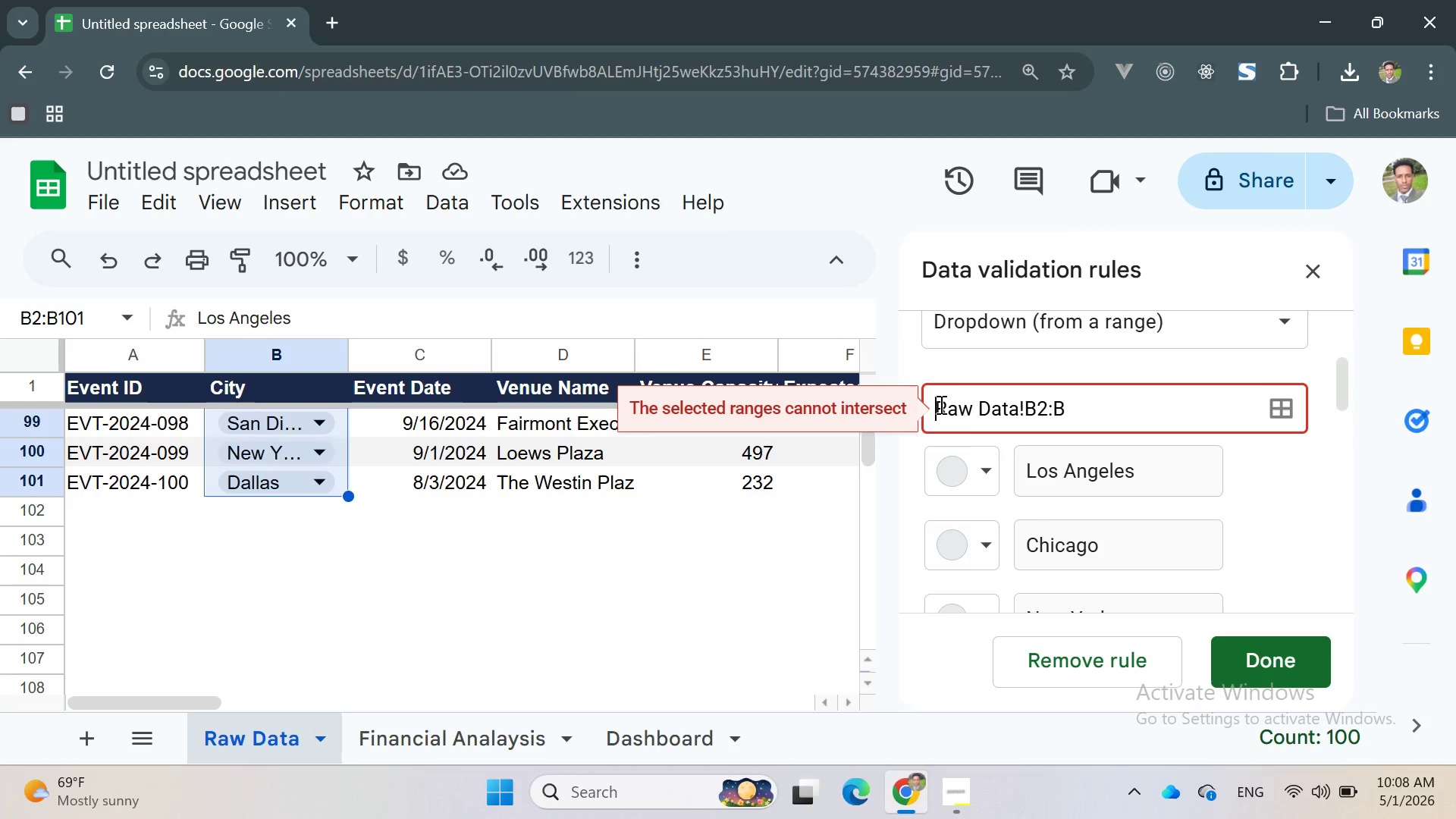 
key(Equal)
 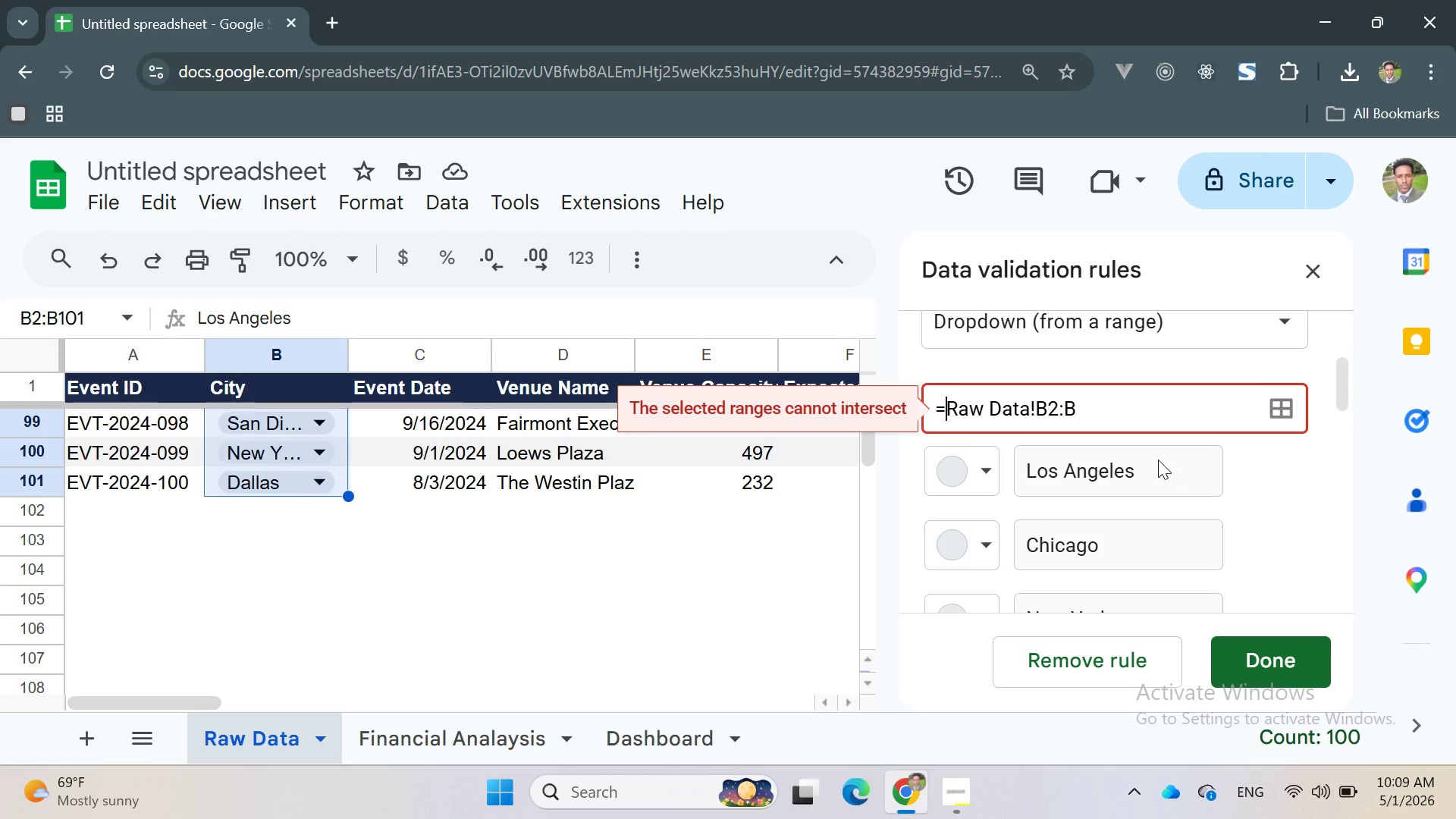 
left_click([1298, 657])
 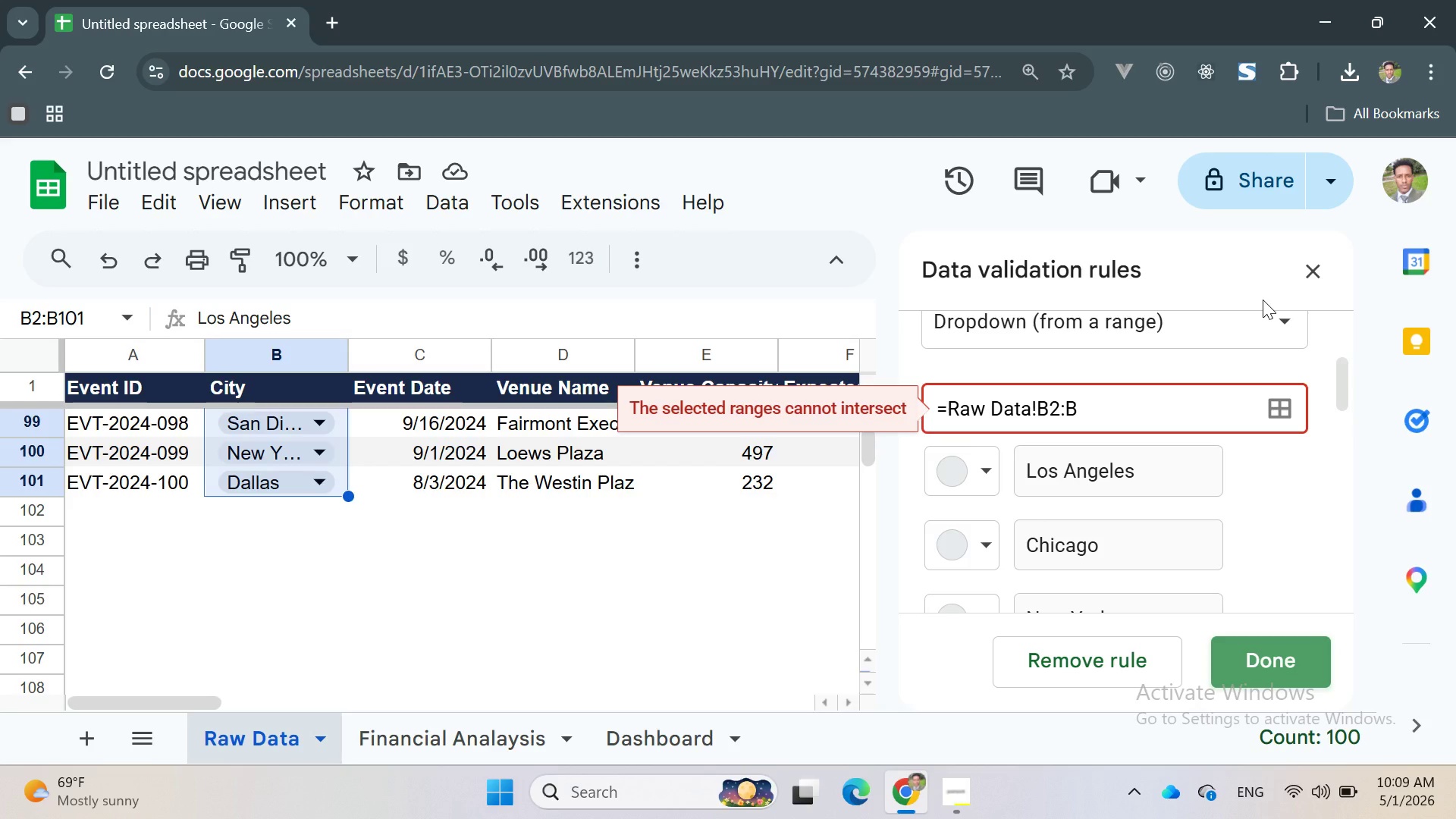 
left_click([1304, 278])
 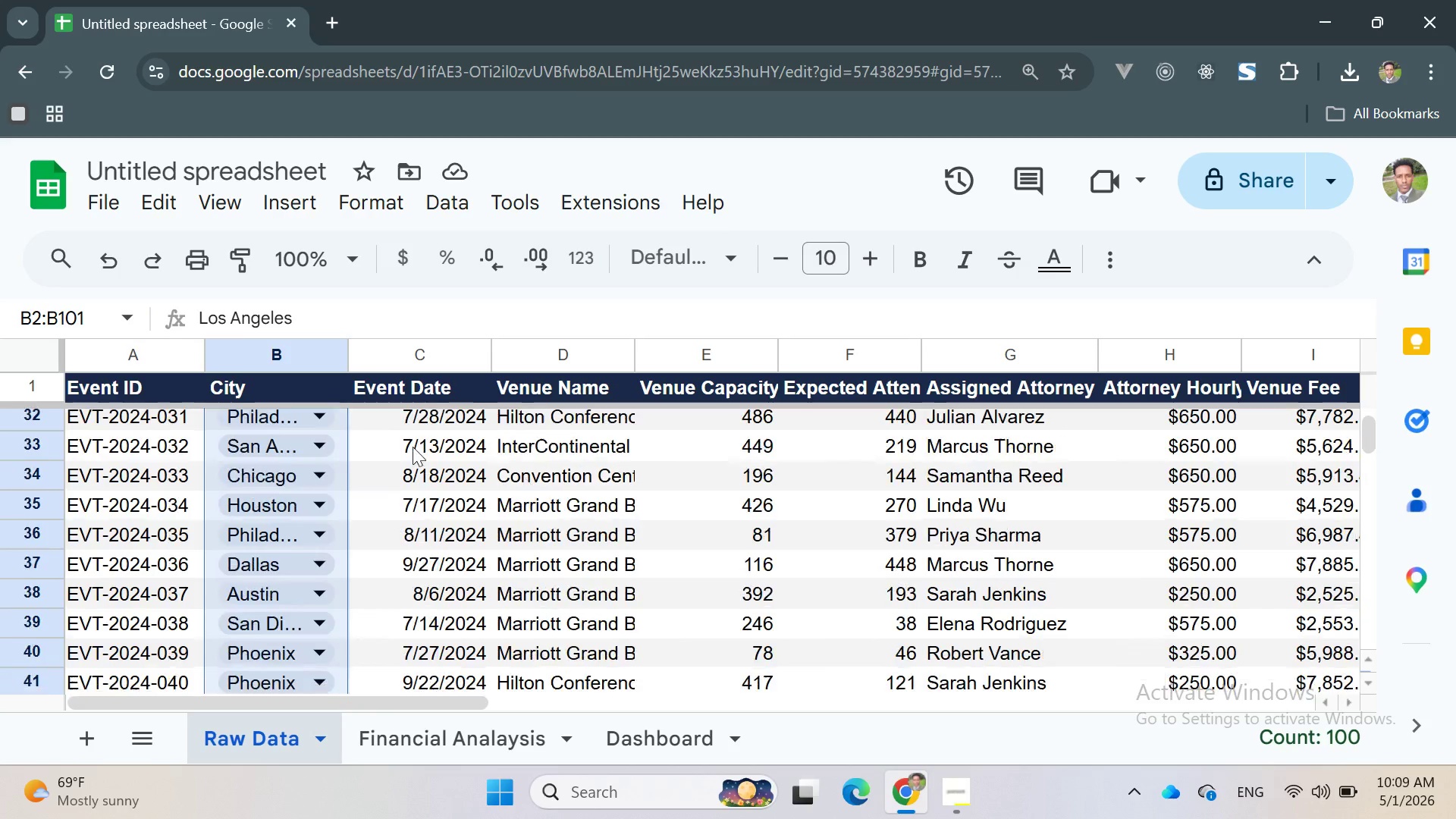 
left_click([312, 437])
 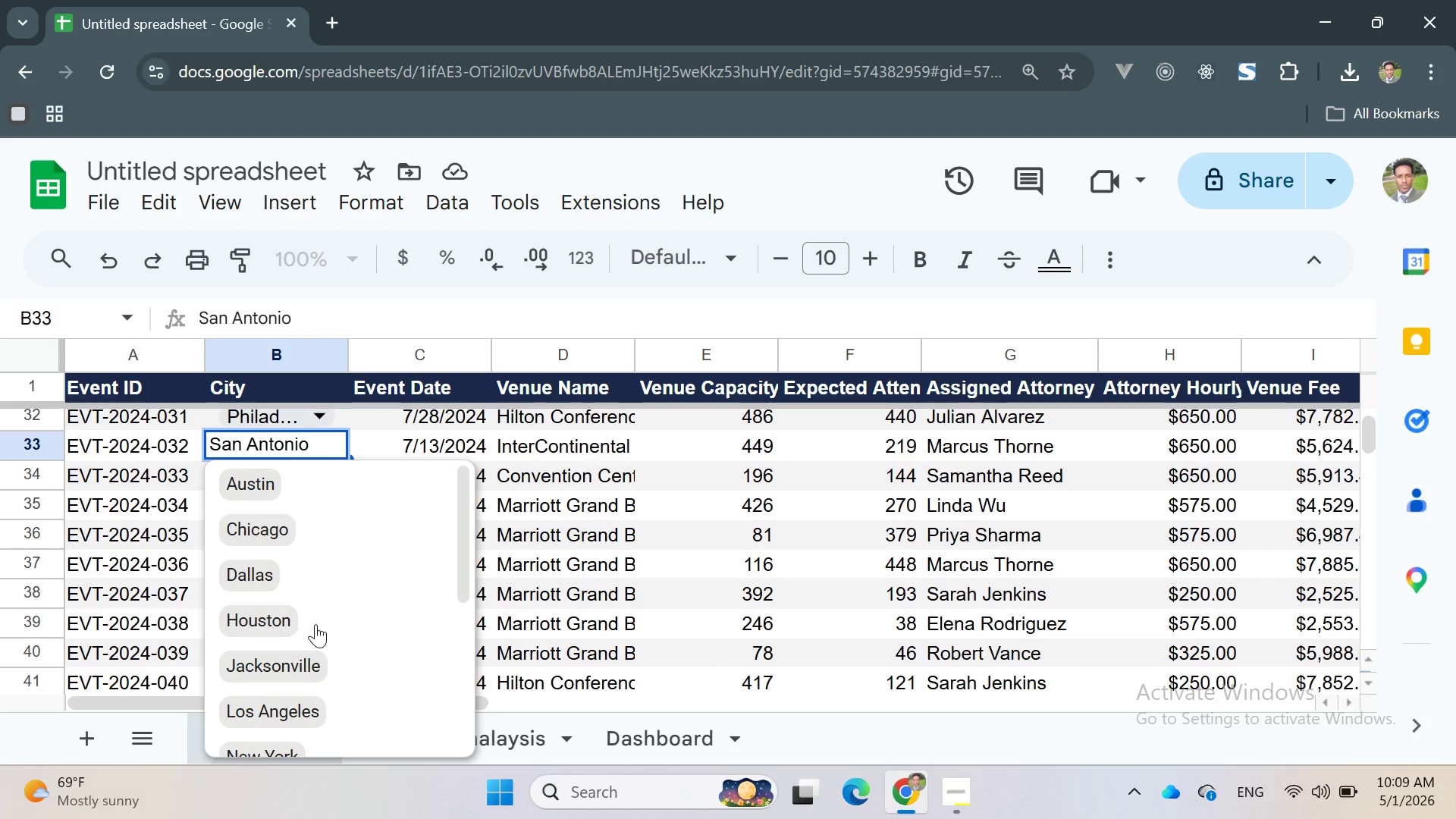 
left_click([452, 310])
 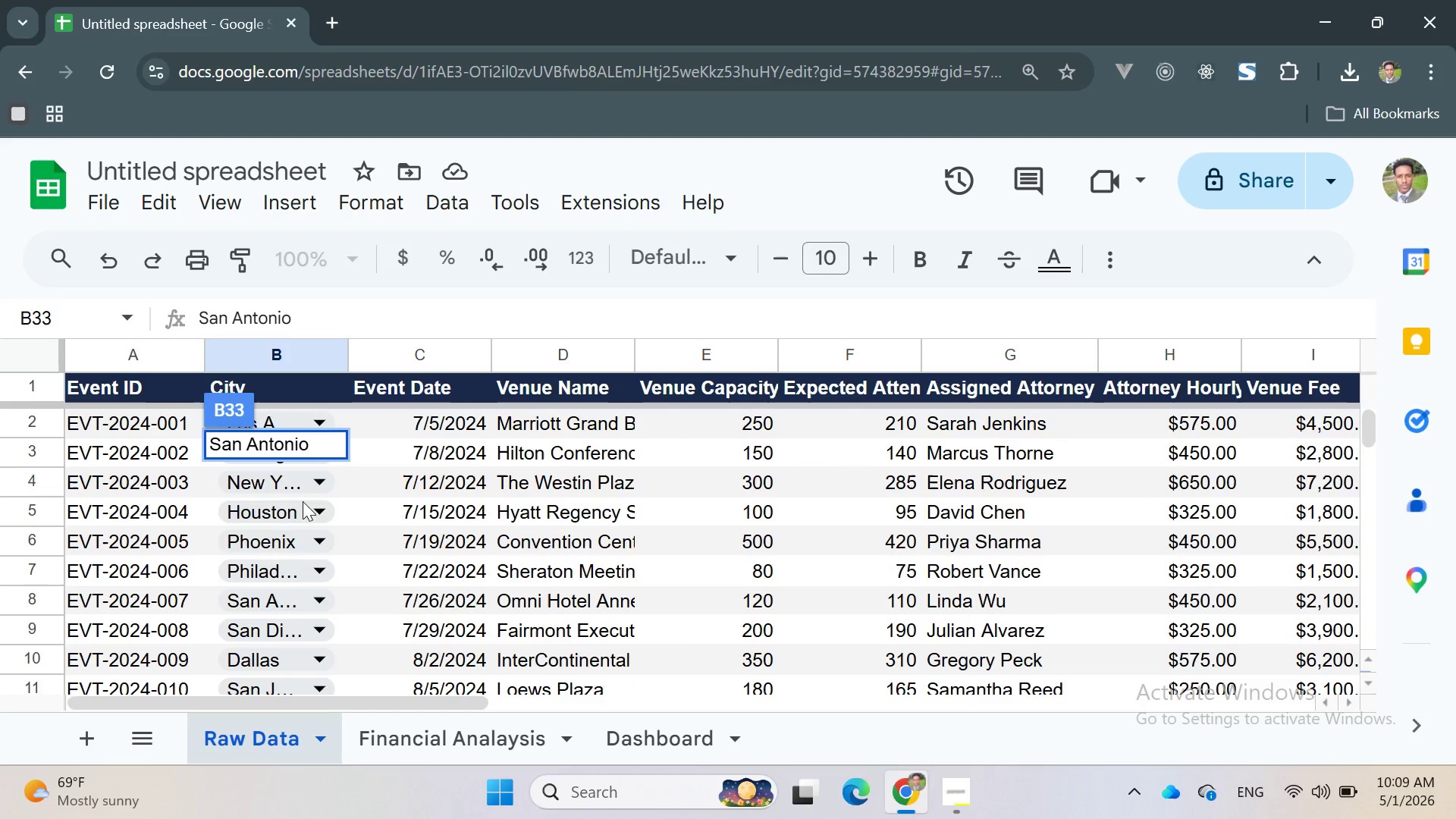 
left_click([516, 491])
 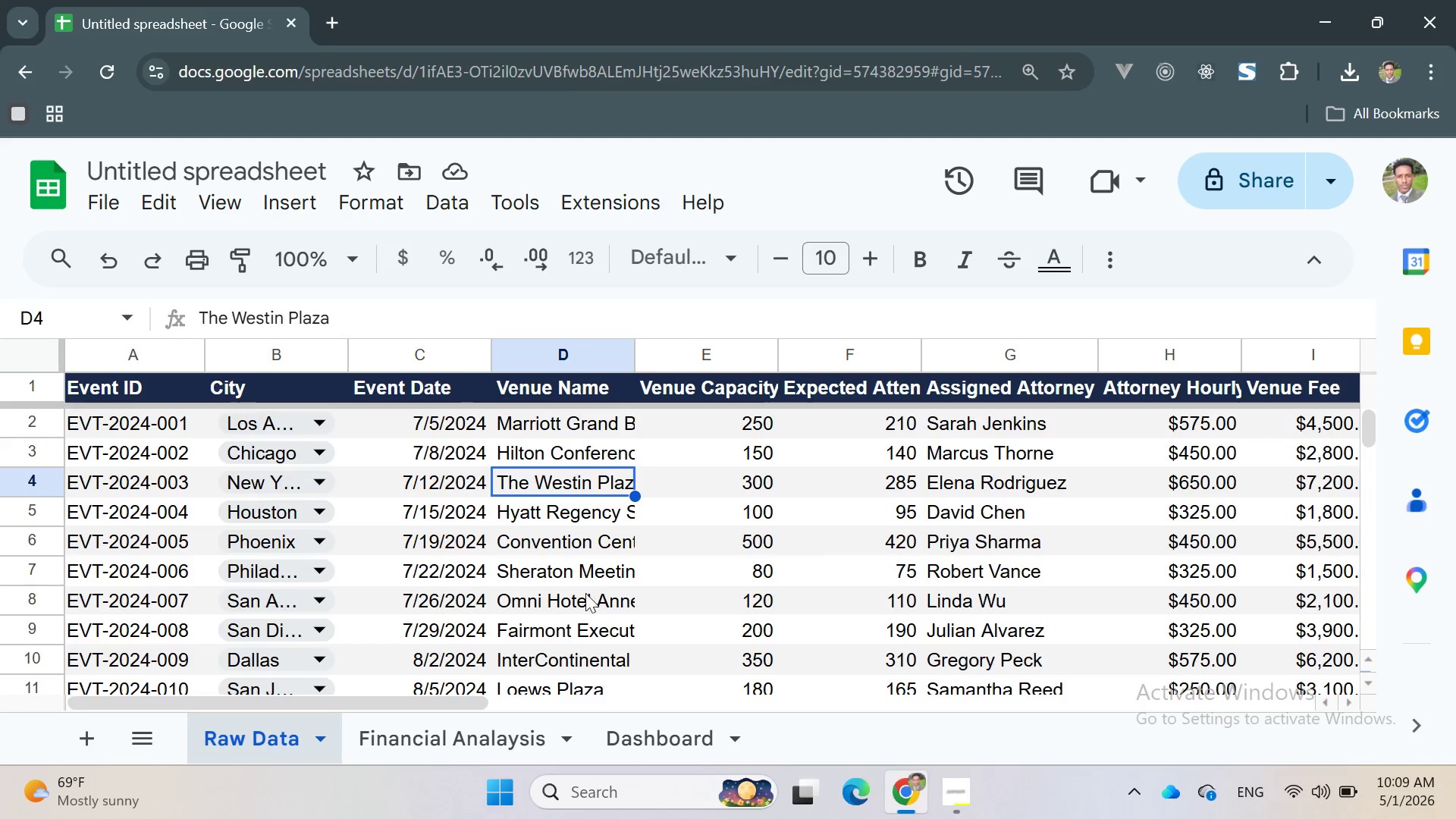 
left_click([306, 488])
 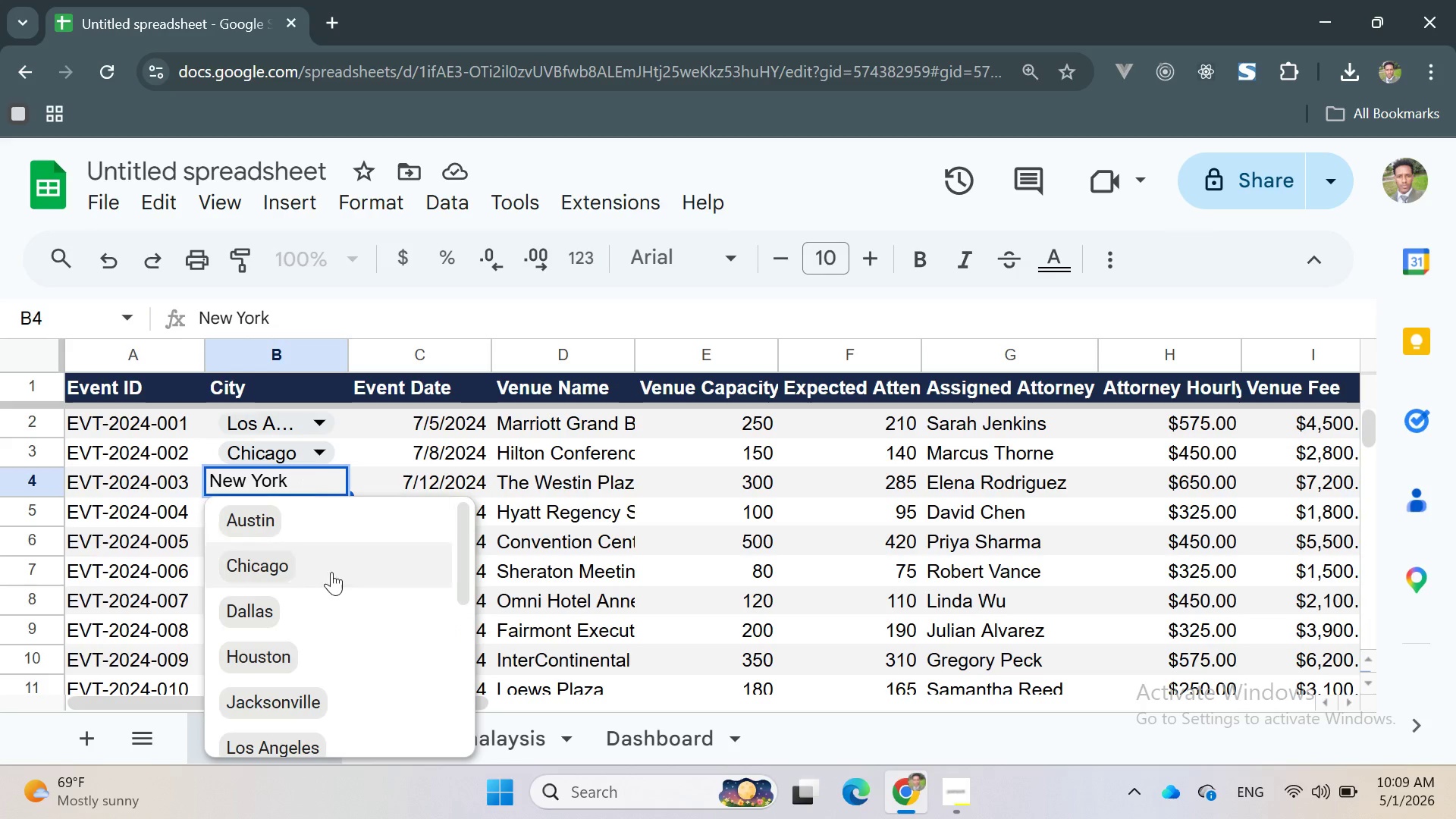 
mouse_move([388, 659])
 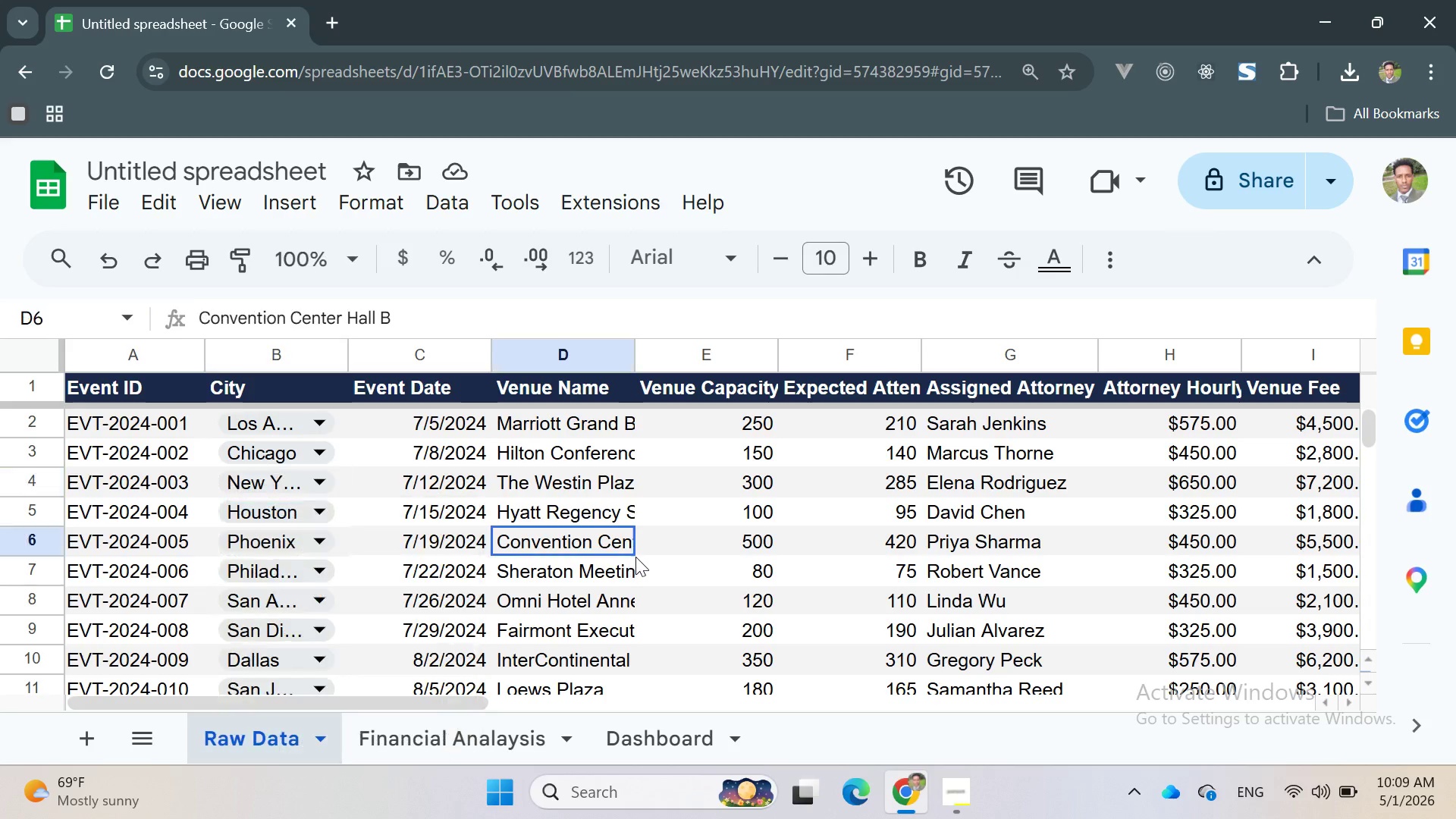 
left_click([635, 557])
 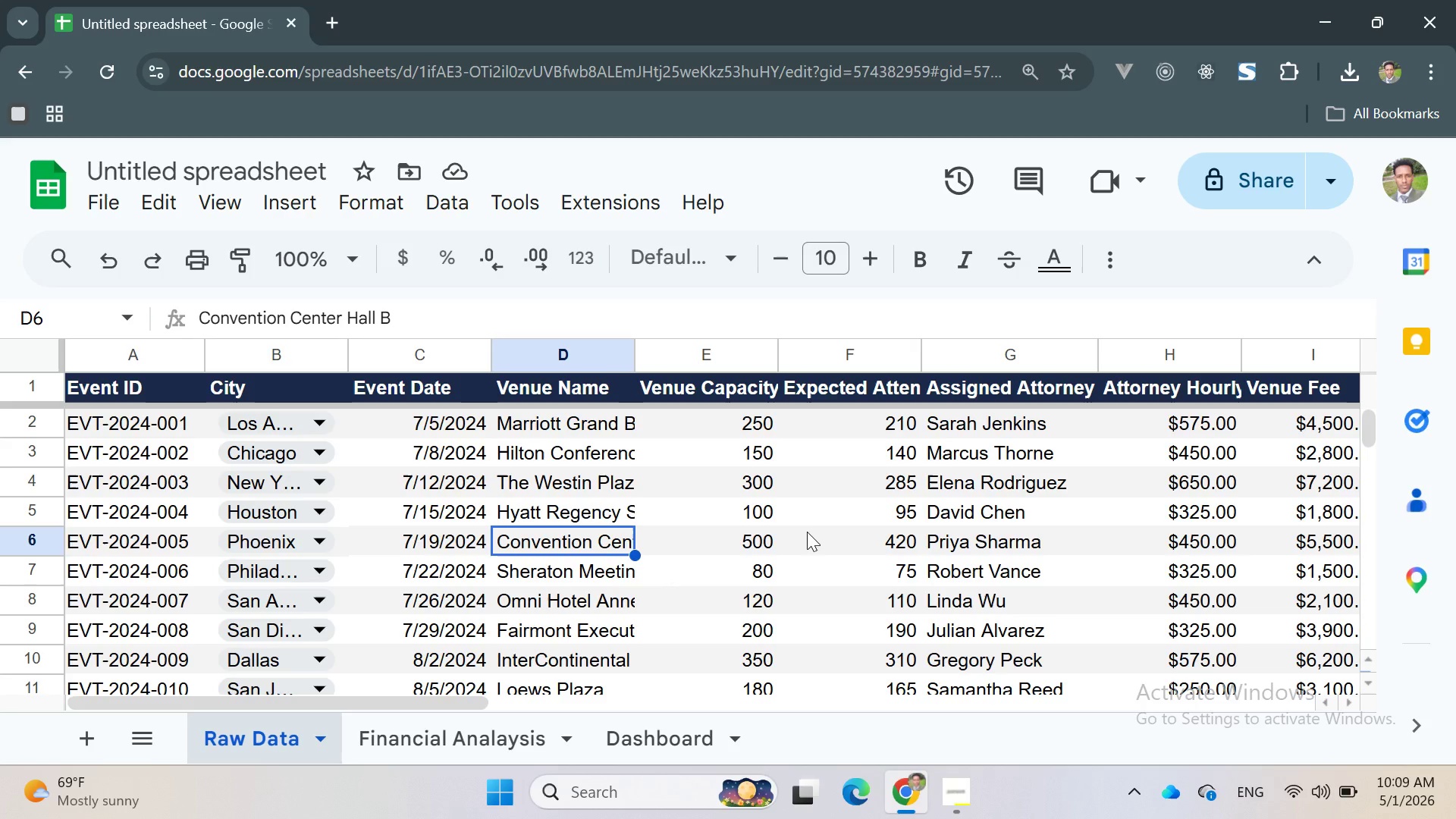 
wait(6.34)
 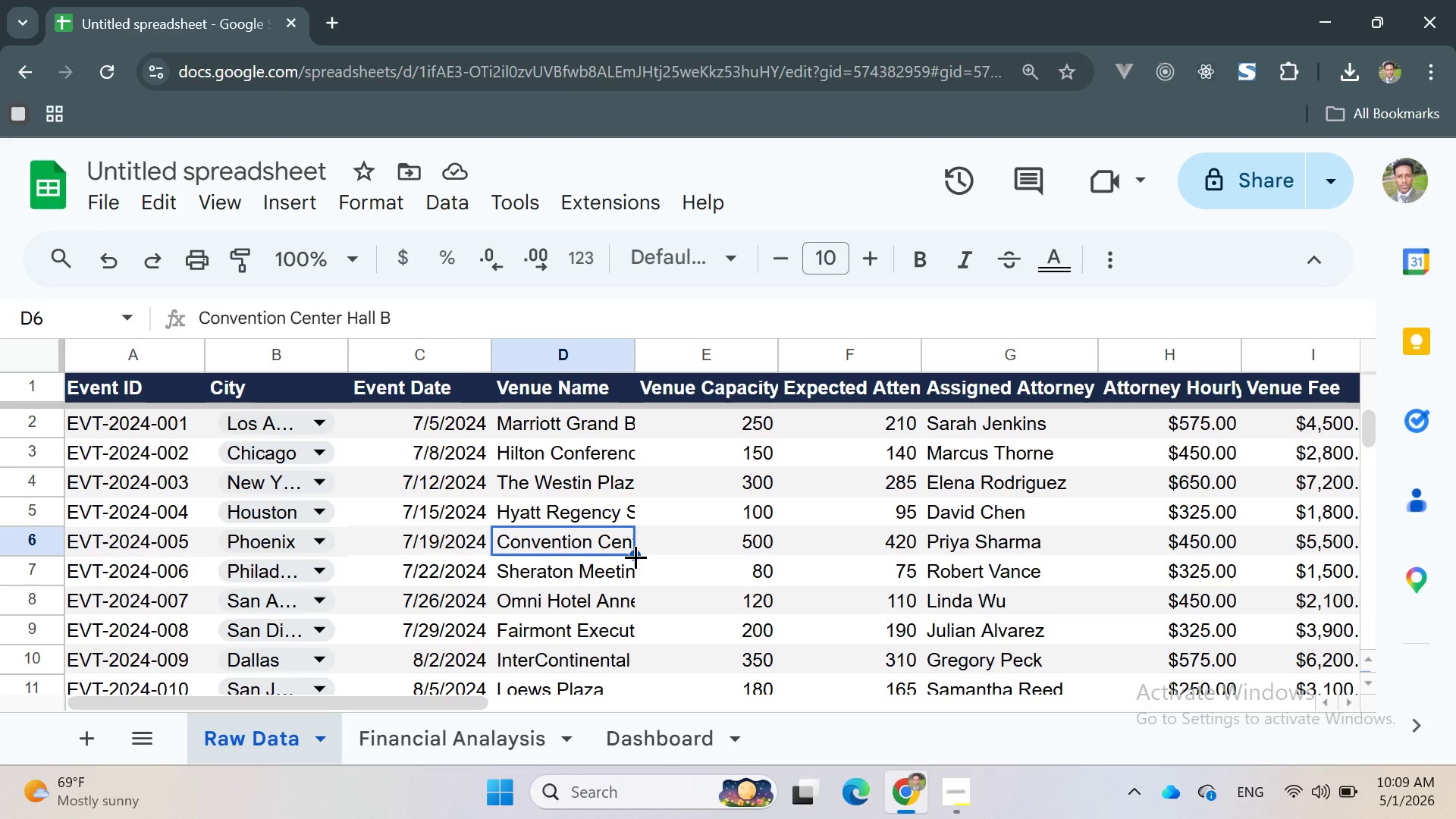 
left_click([715, 462])
 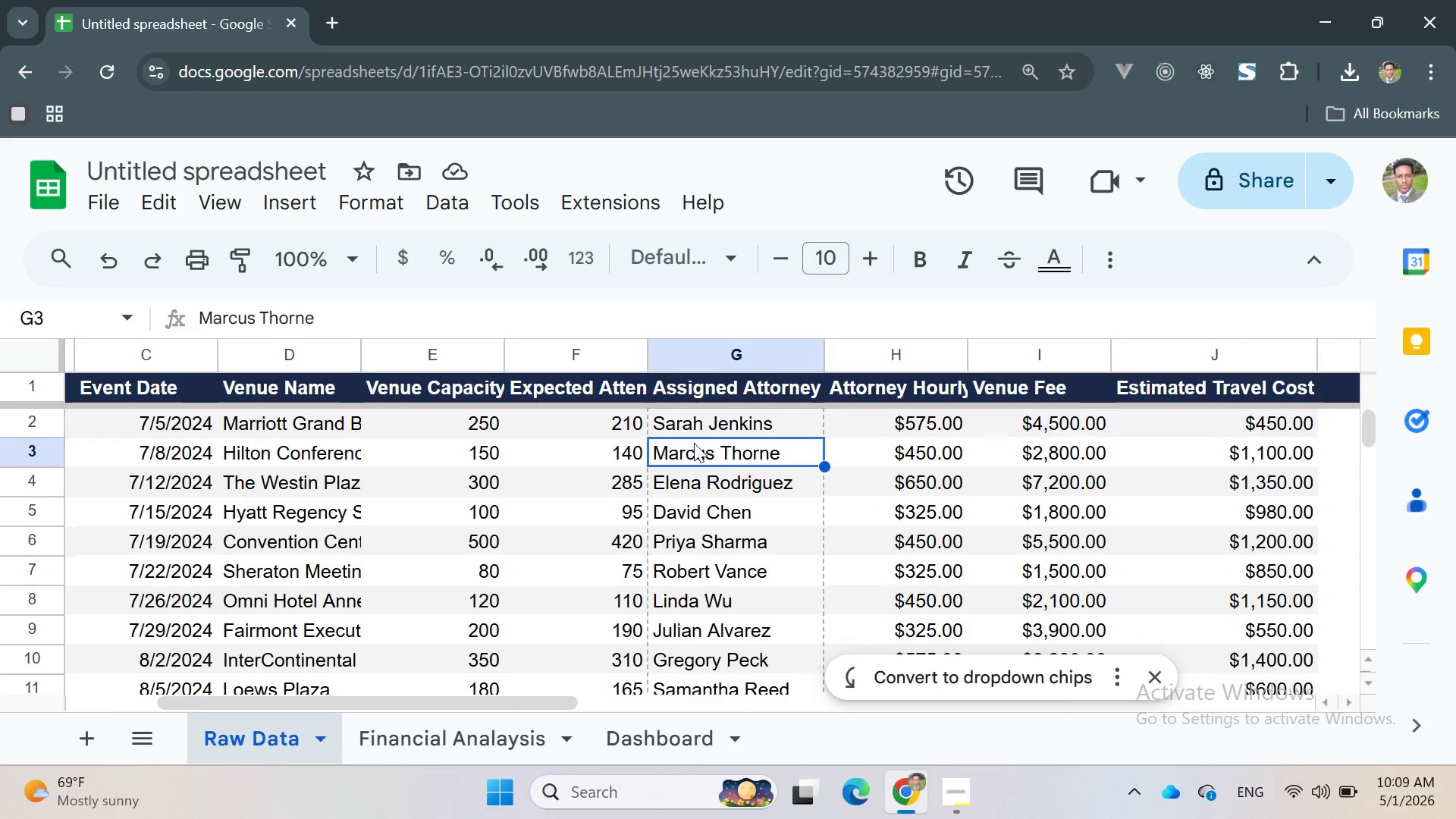 
left_click([682, 434])
 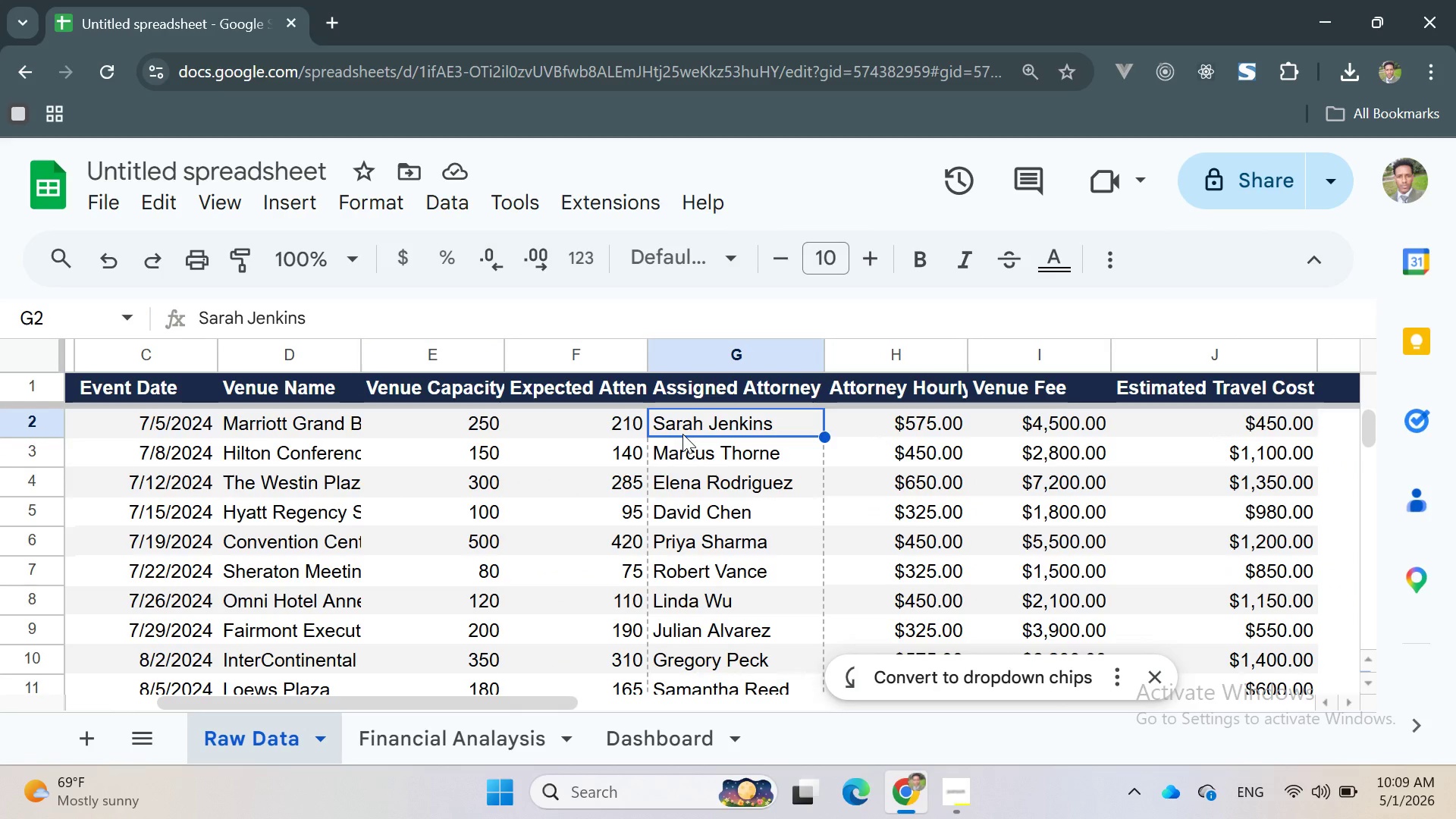 
wait(6.61)
 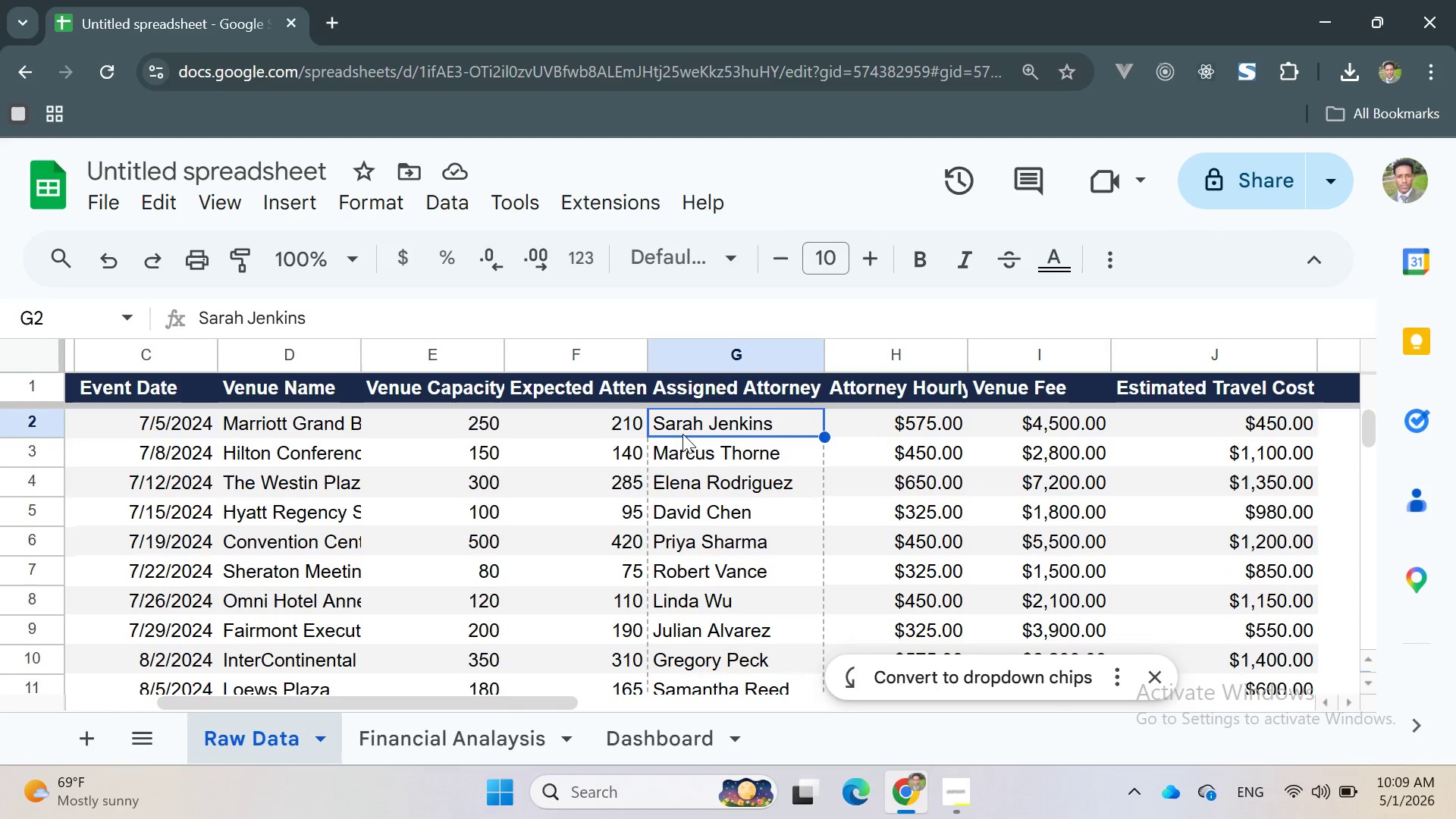 
left_click([673, 419])
 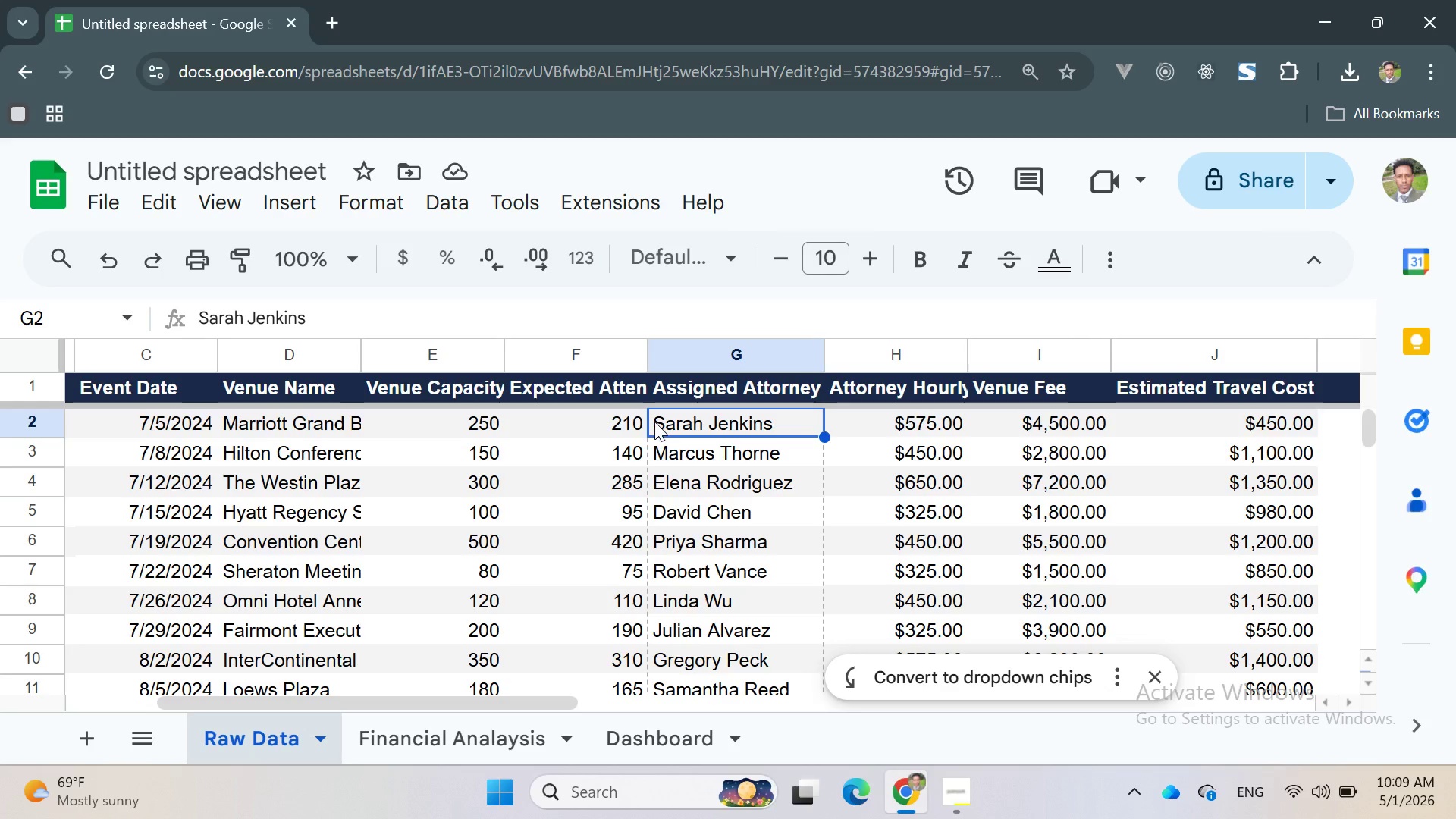 
left_click_drag(start_coordinate=[654, 422], to_coordinate=[761, 595])
 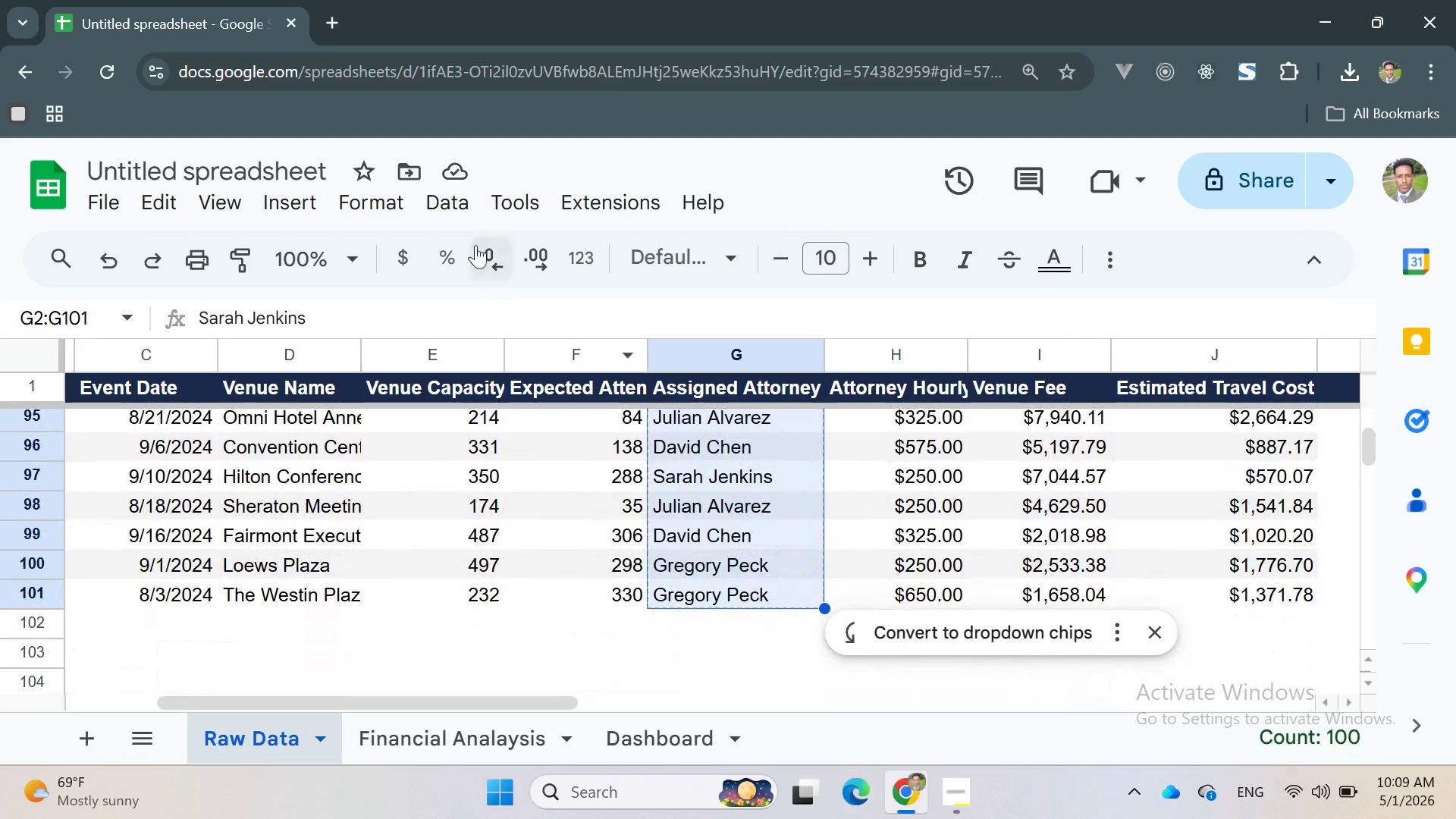 
left_click([453, 204])
 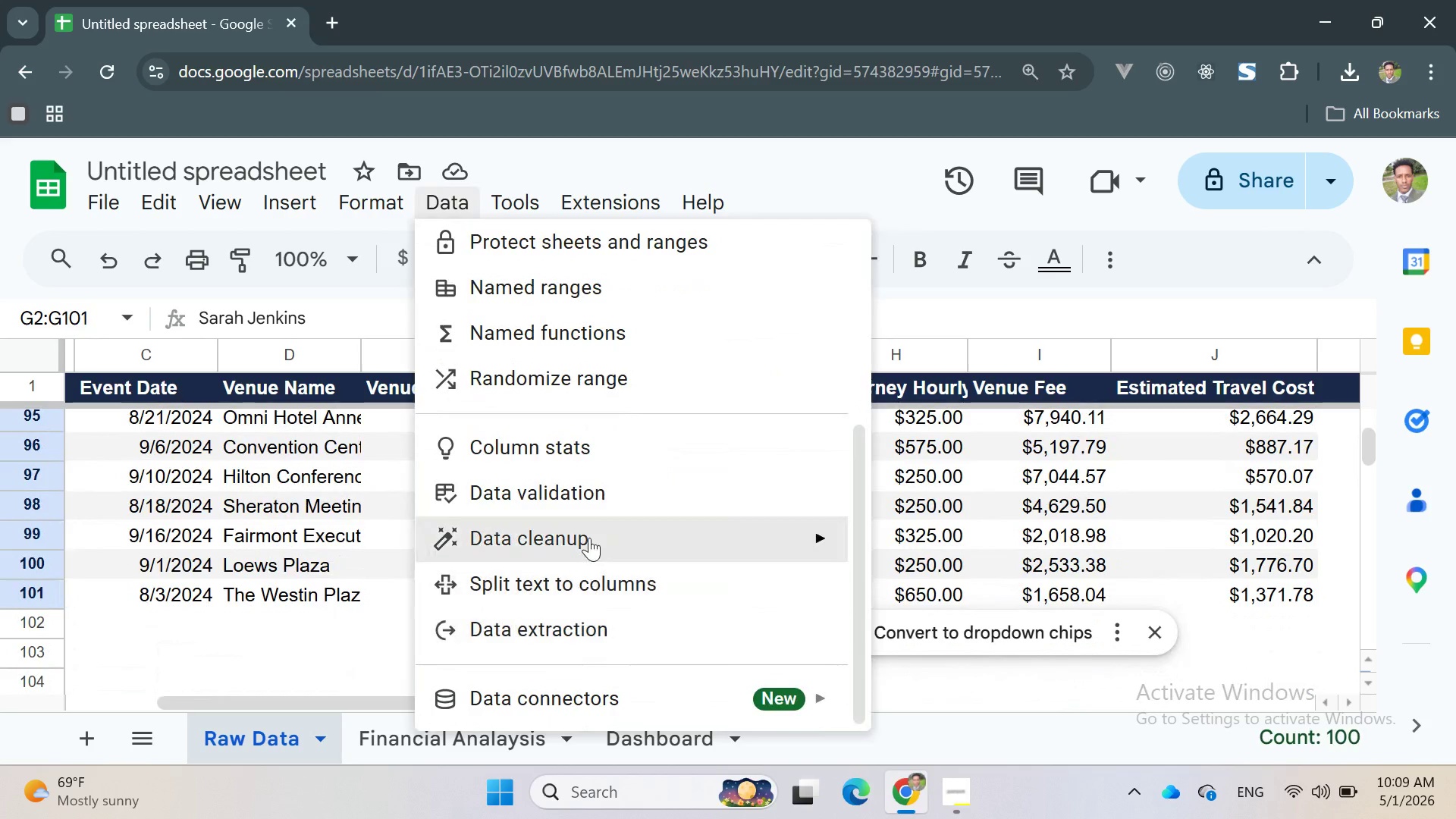 
left_click([582, 484])
 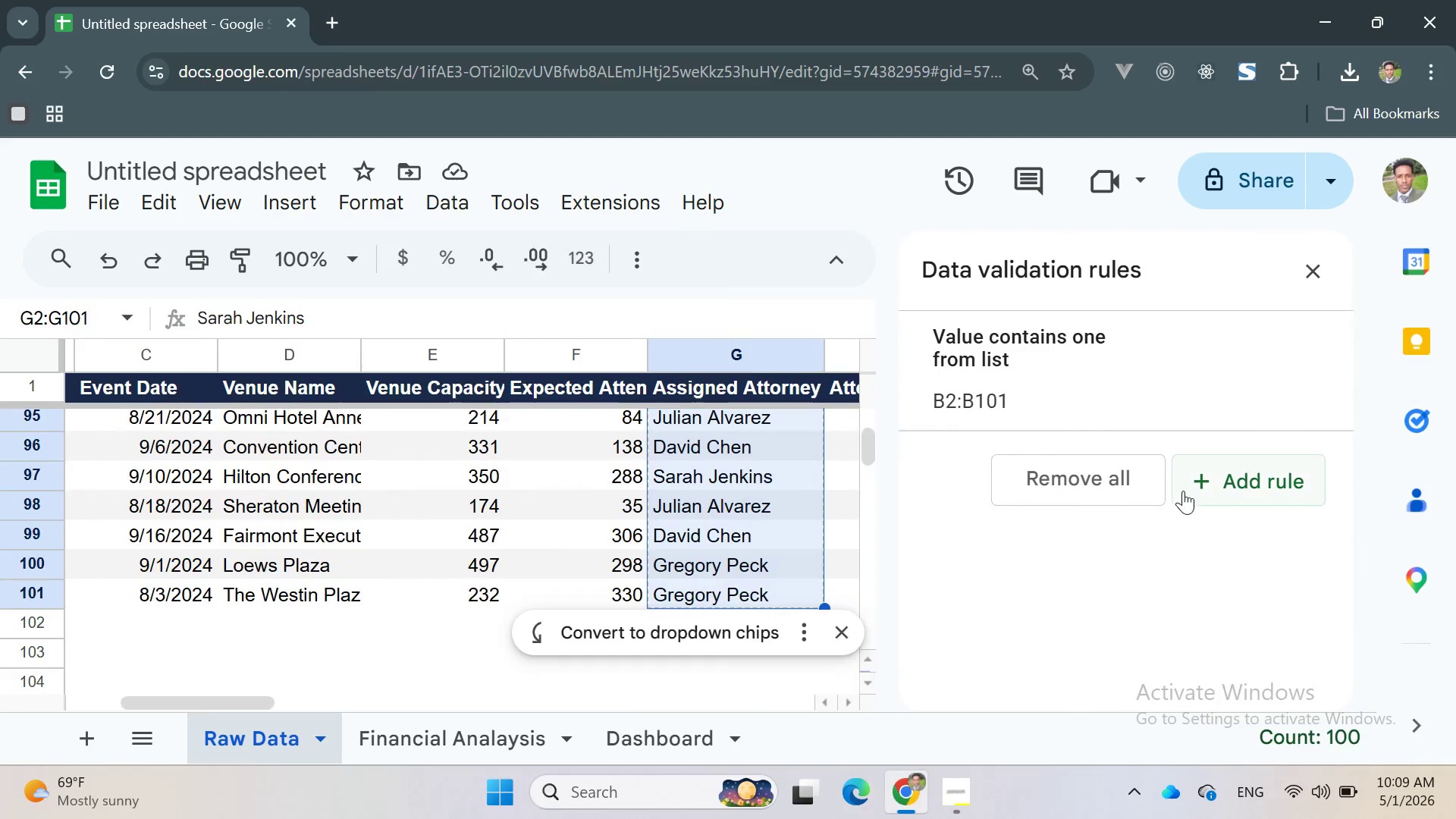 
left_click([1207, 485])
 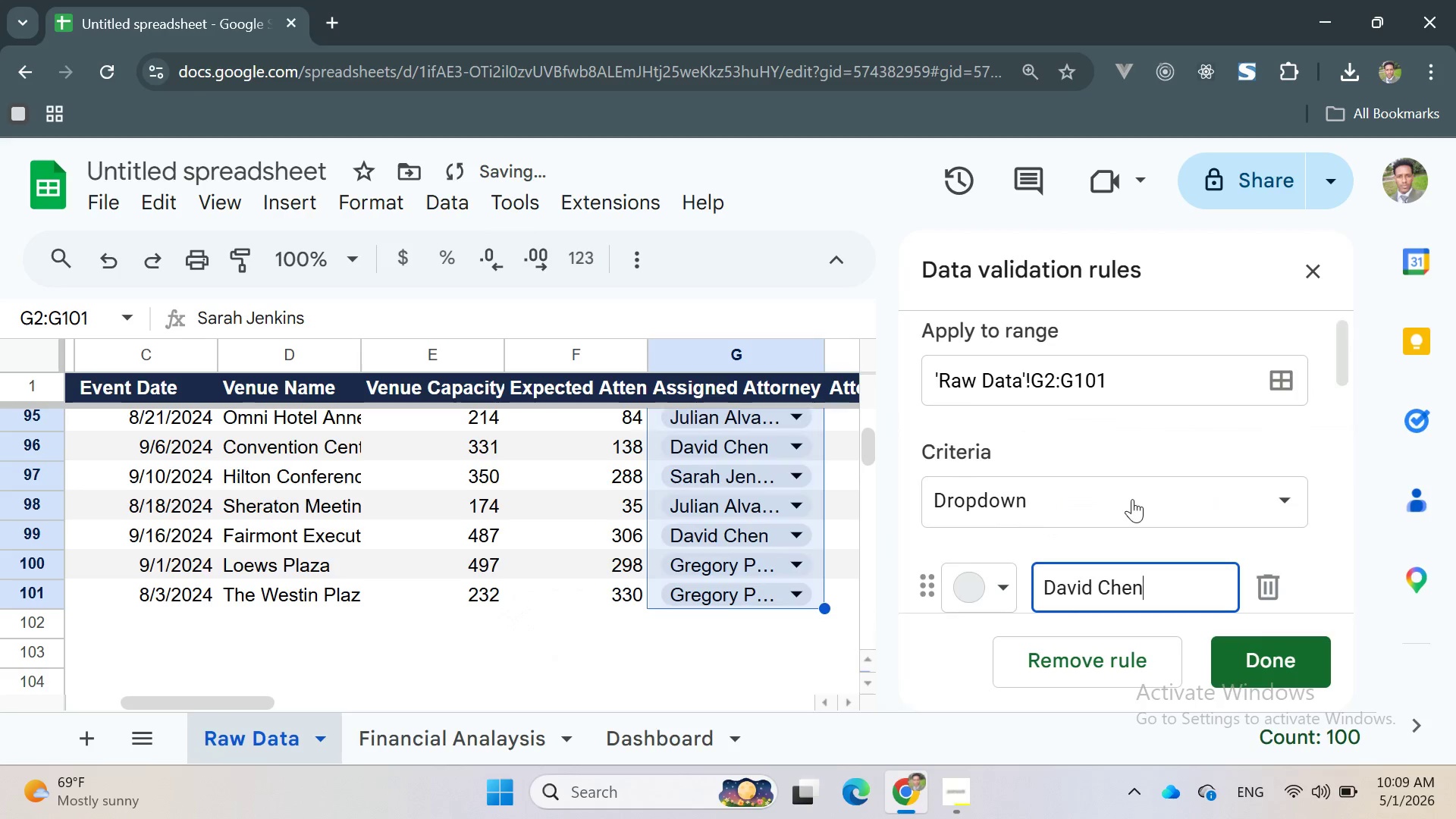 
left_click([1213, 510])
 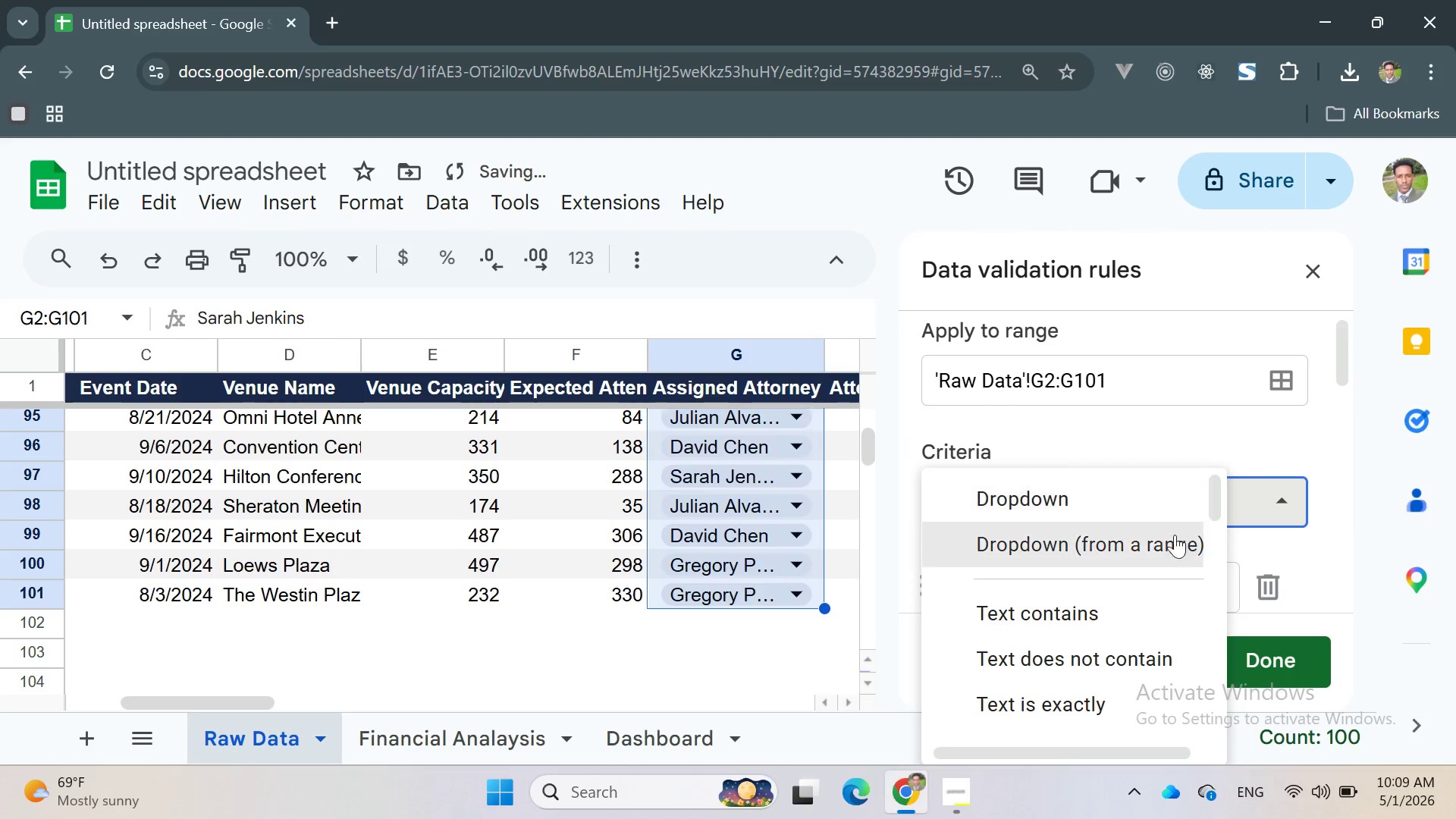 
left_click([1172, 540])
 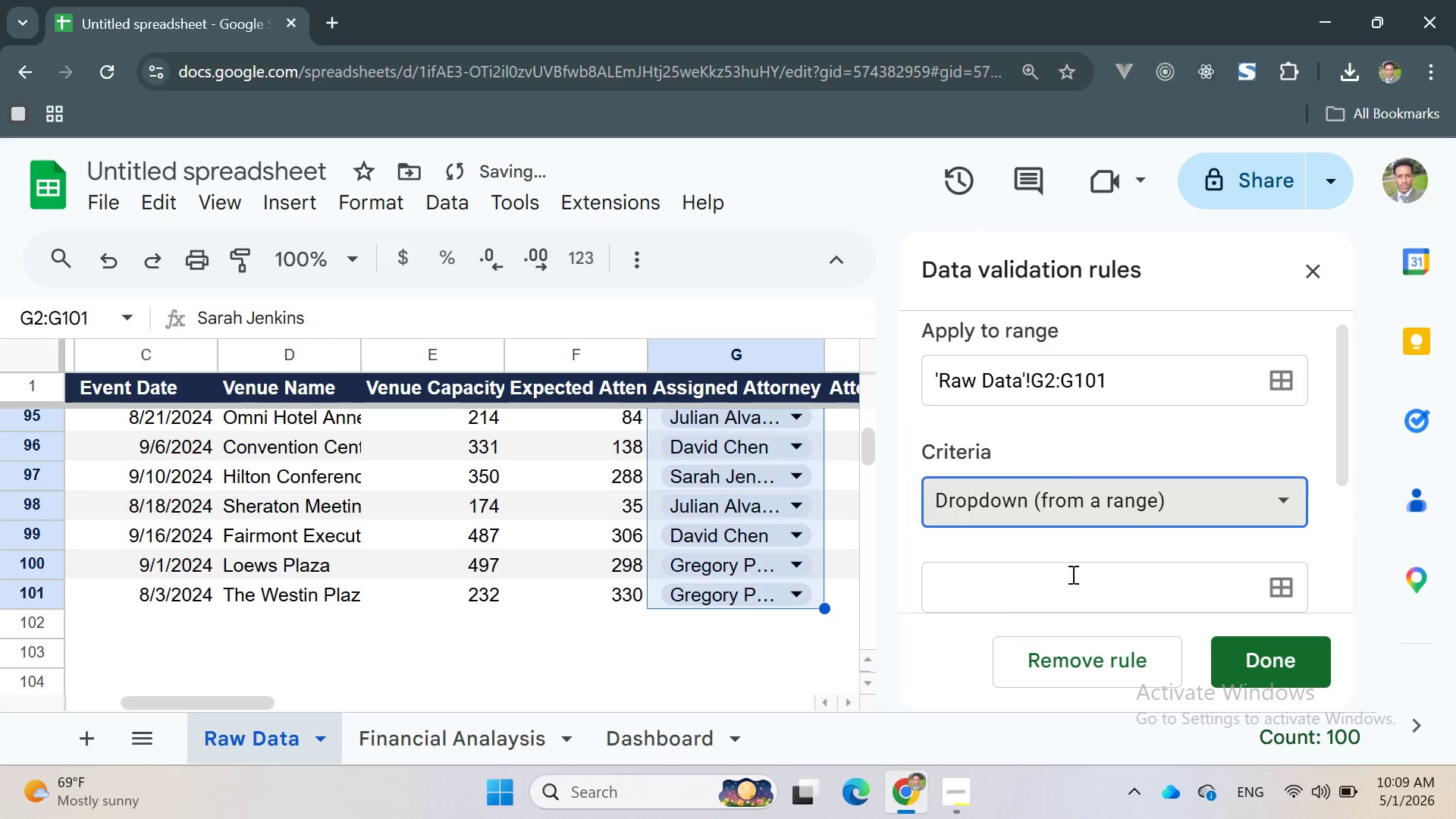 
left_click([1057, 587])
 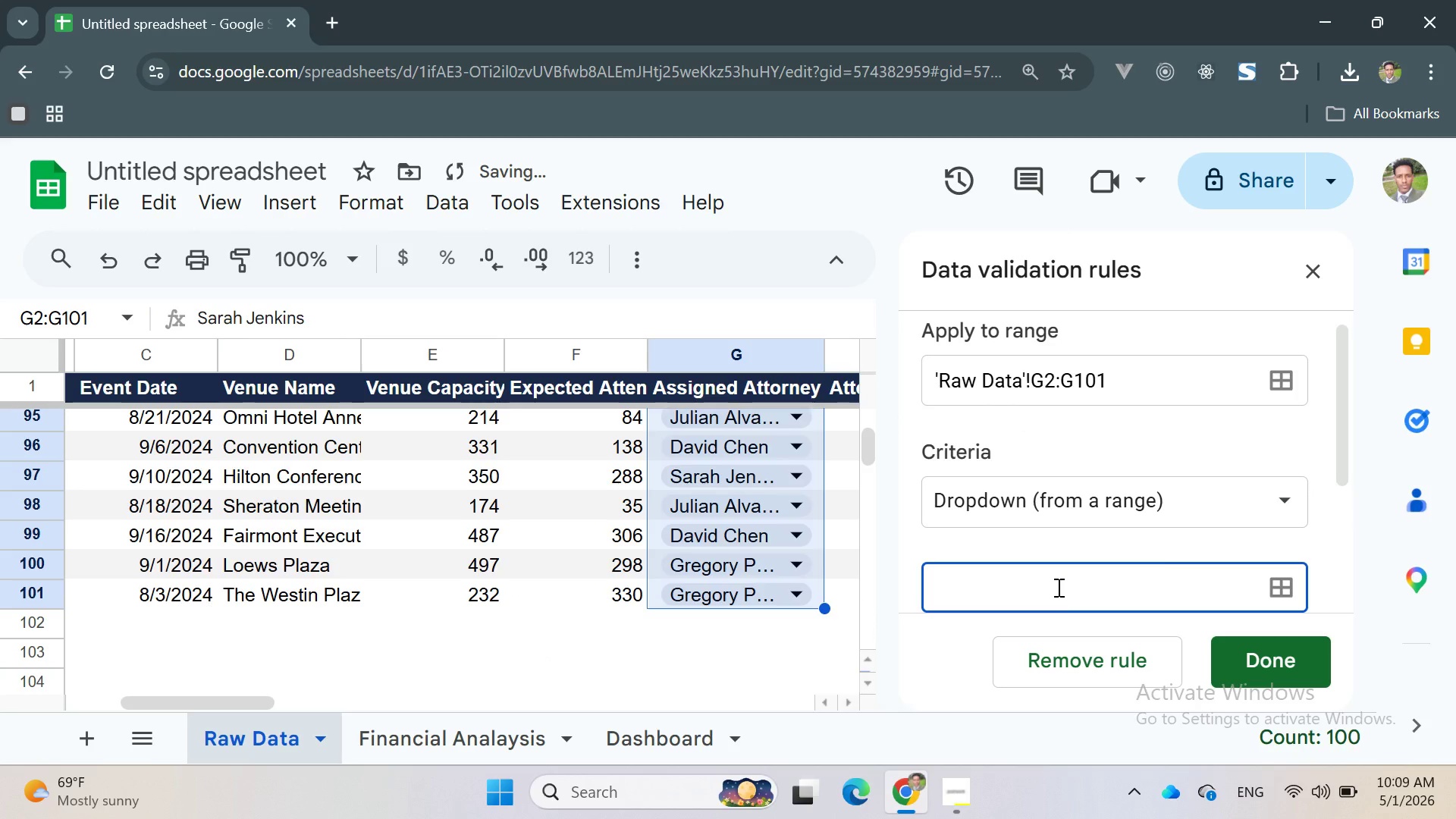 
type(Raw Data!G2:2)
key(Backspace)
type(G)
 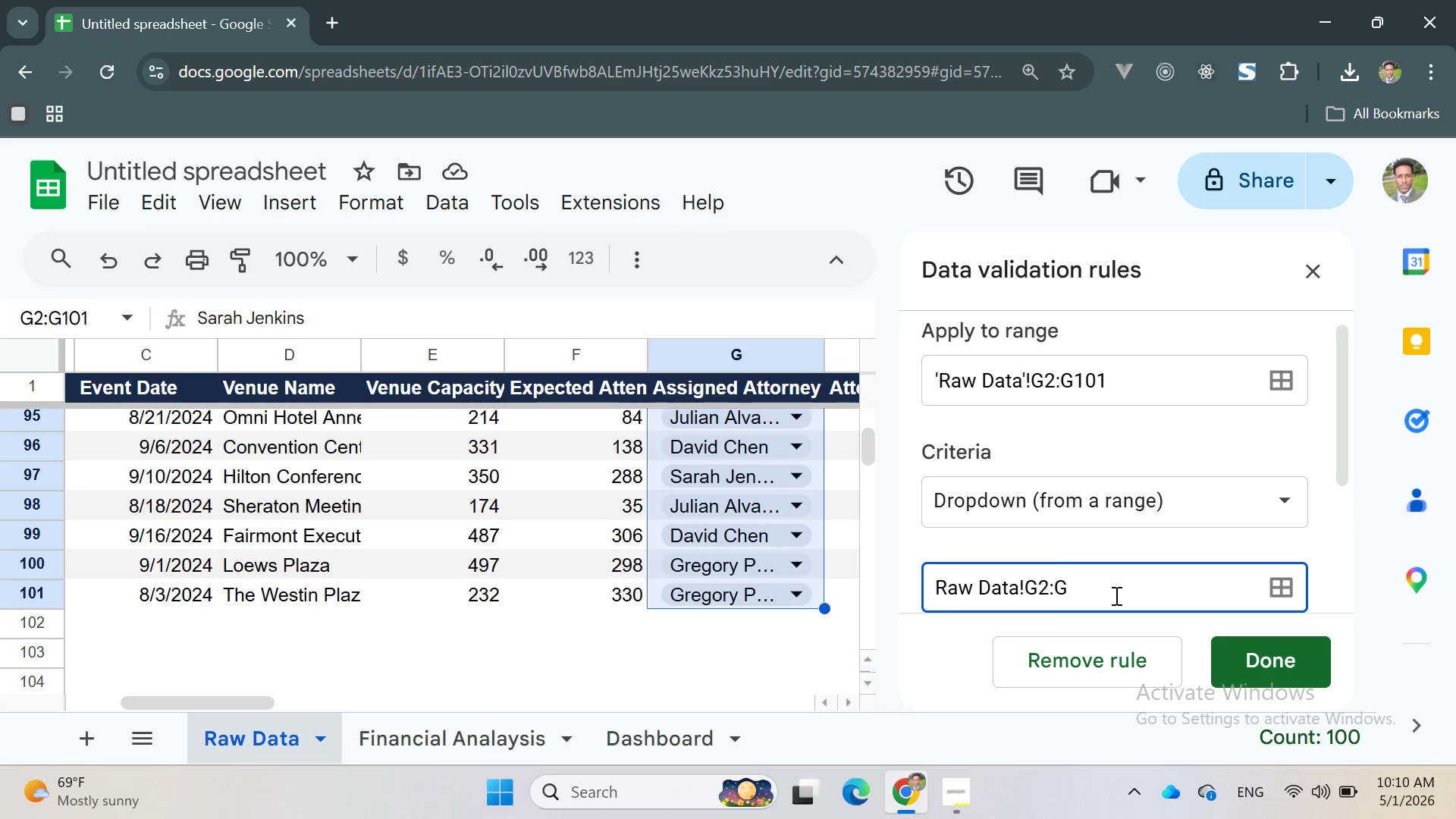 
left_click([1245, 652])
 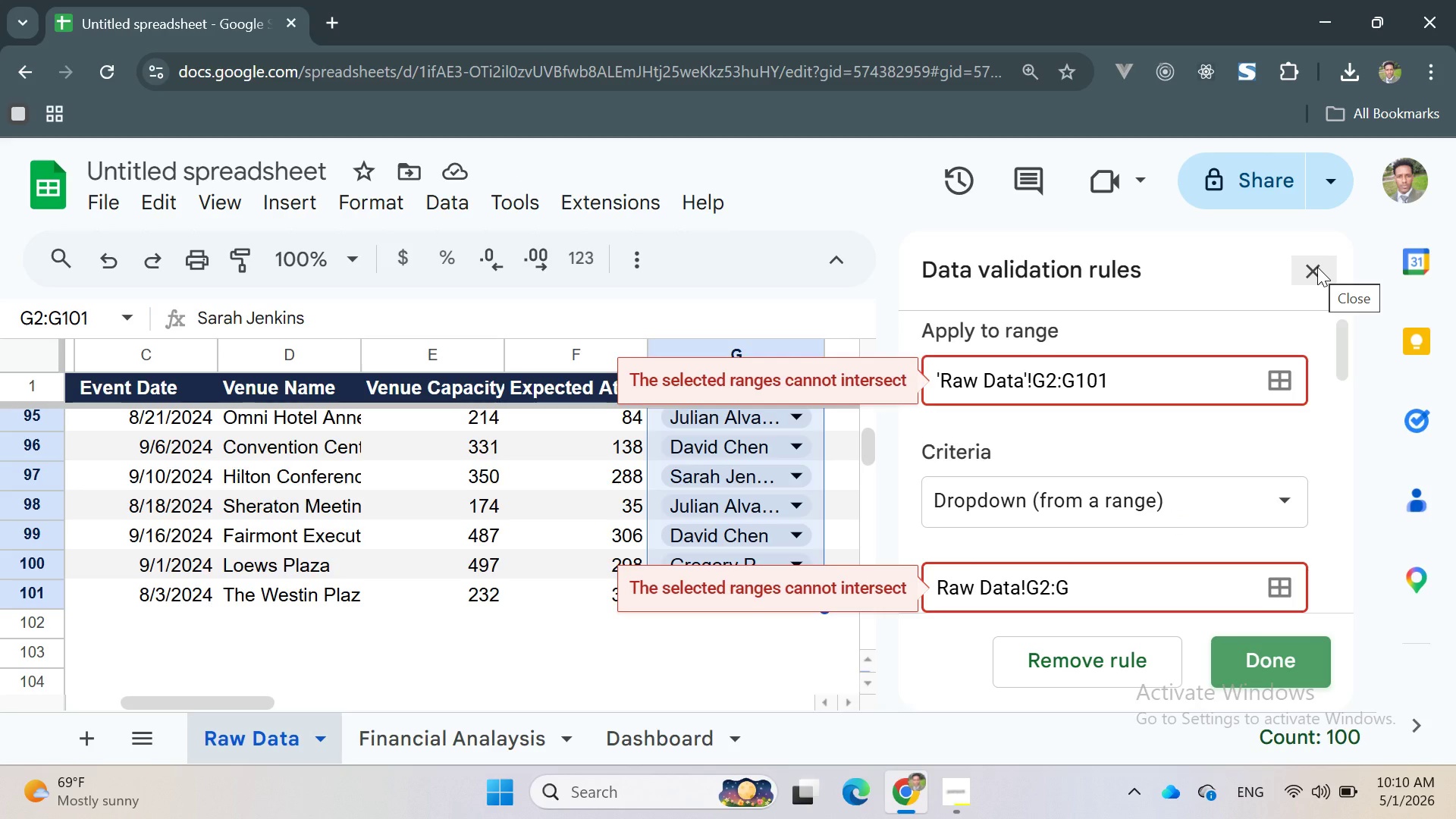 
wait(5.67)
 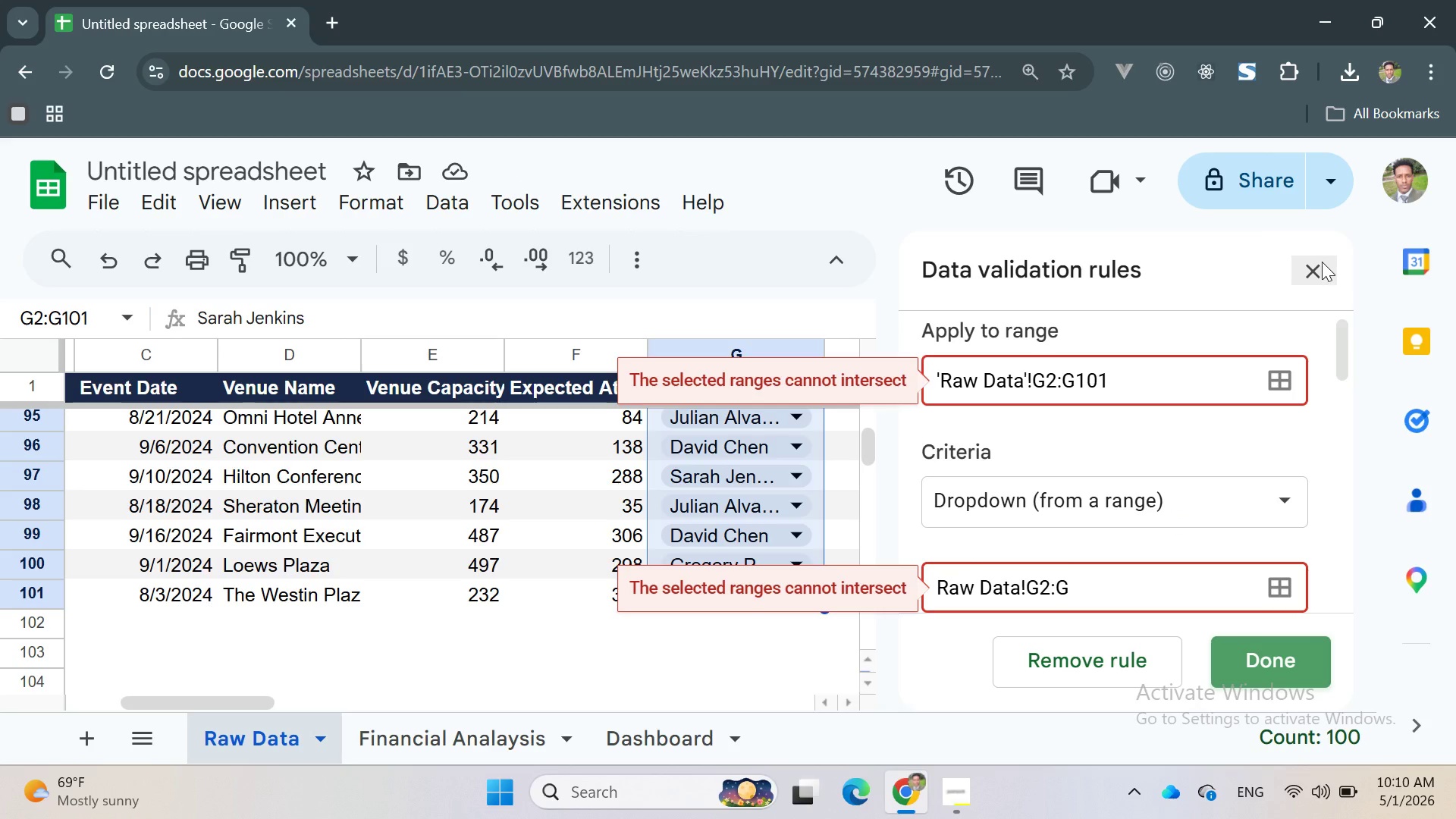 
left_click([1317, 267])
 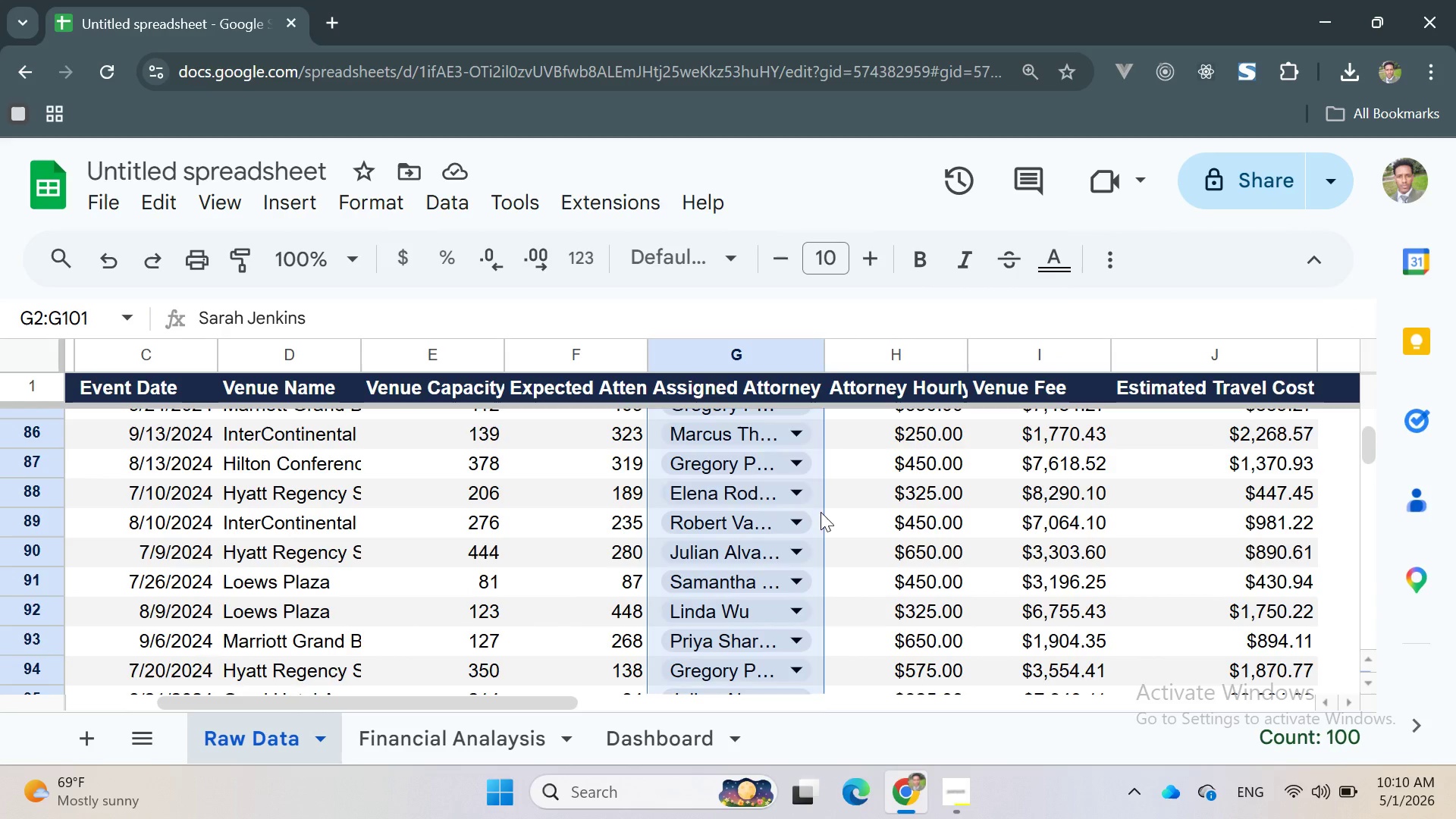 
left_click([788, 457])
 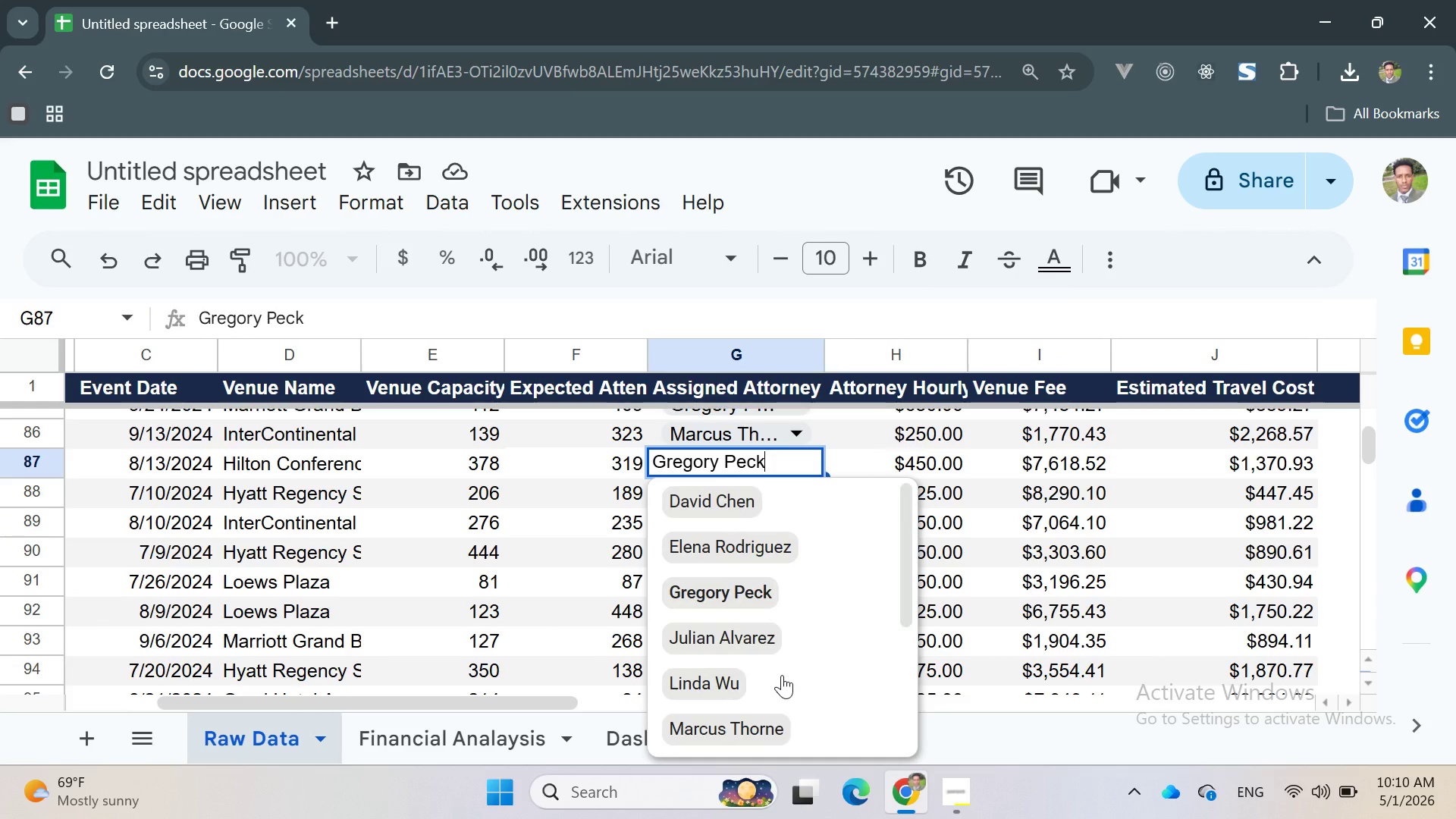 
left_click([993, 537])
 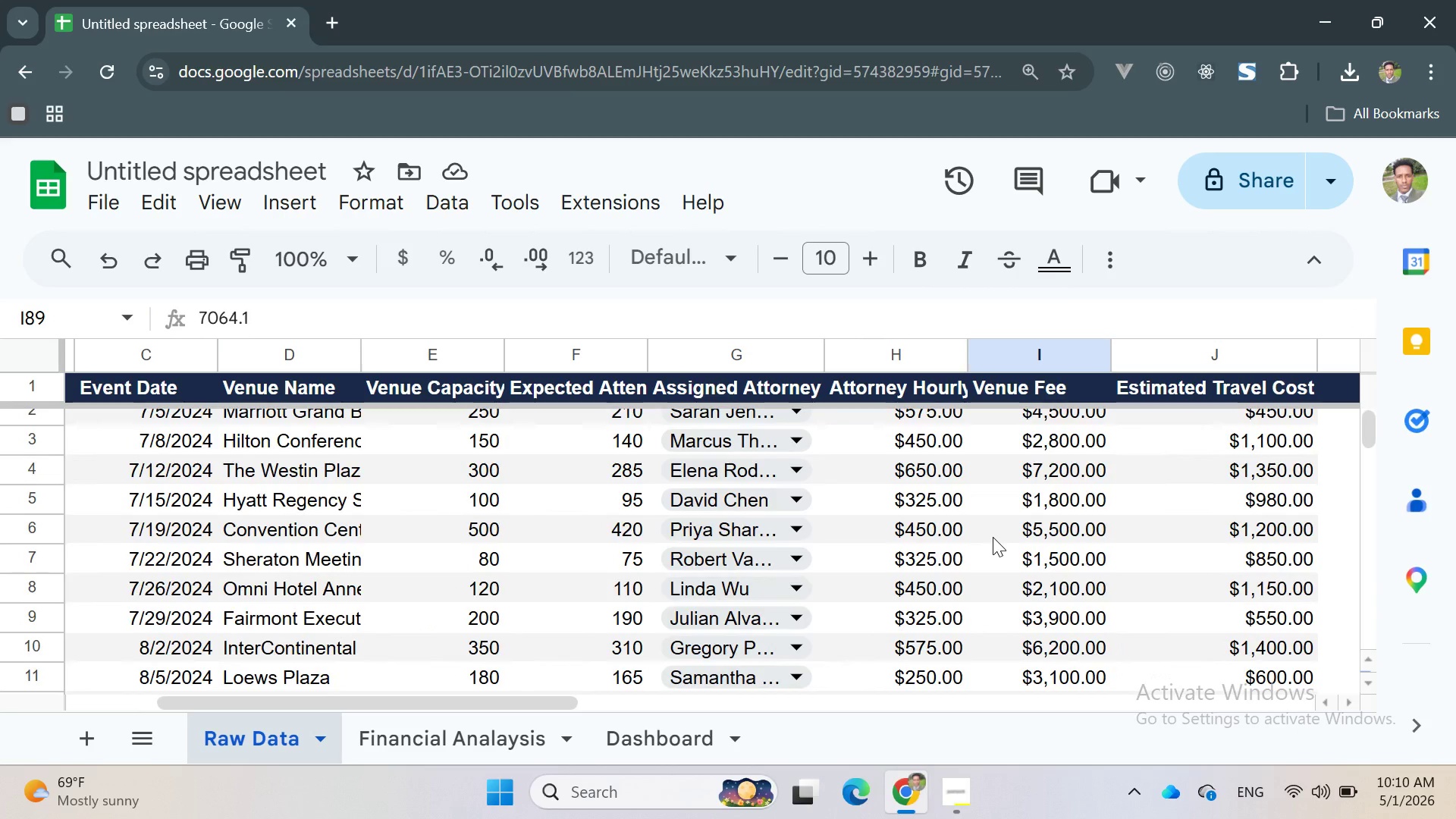 
wait(10.73)
 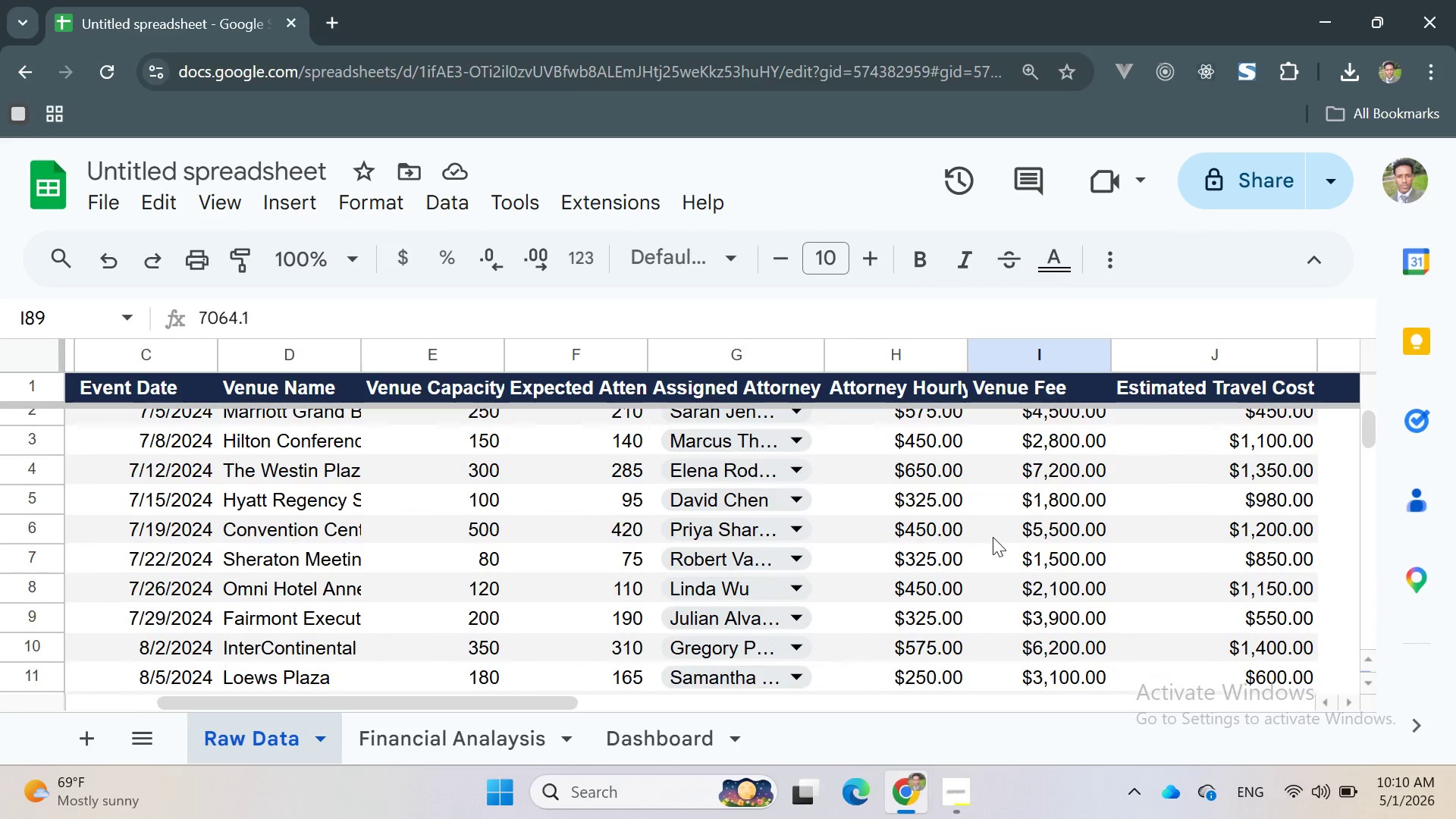 
double_click([822, 391])
 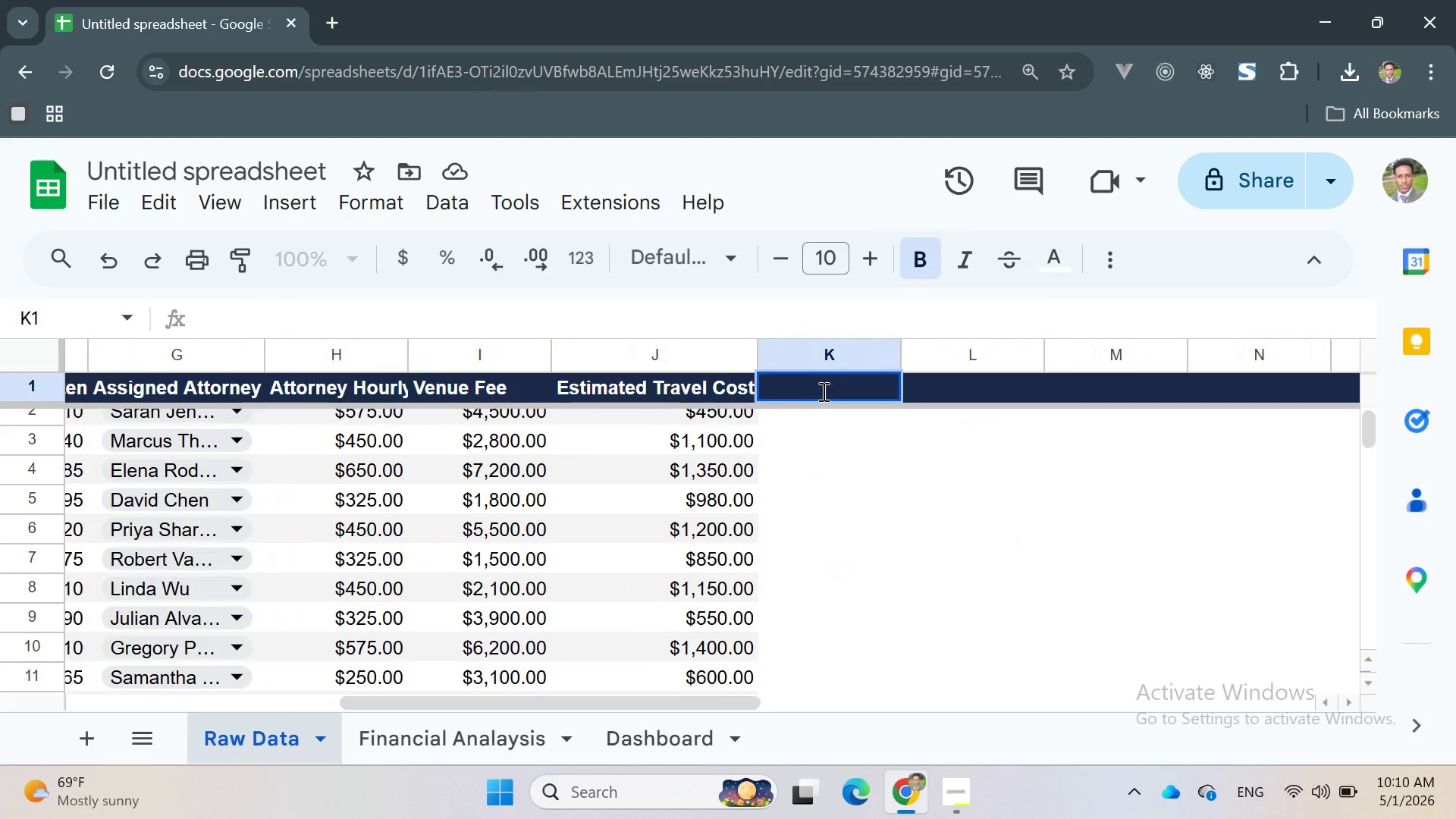 
type(Loa)
key(Backspace)
type(ss Oportunity Cost)
 